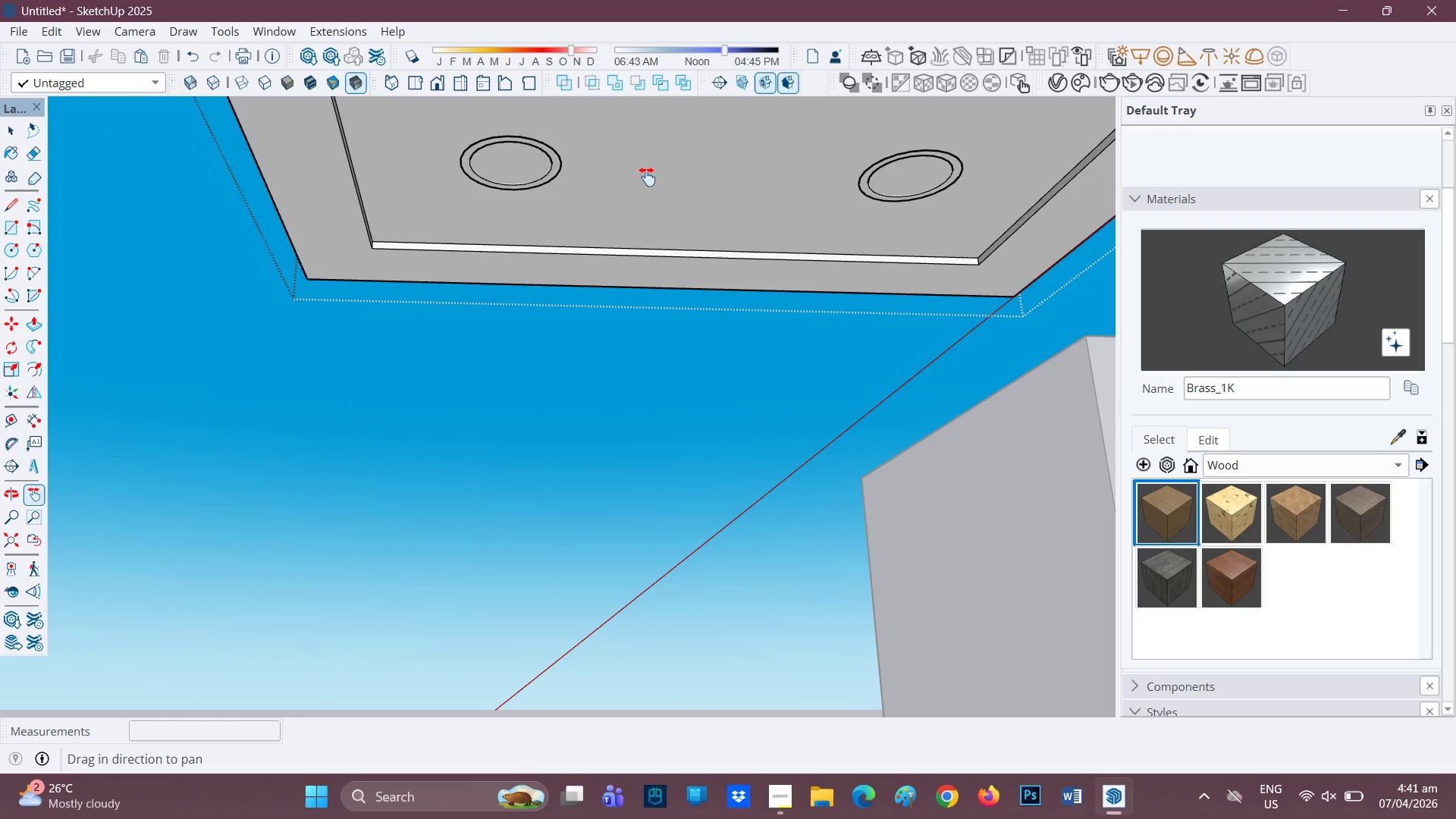 
left_click_drag(start_coordinate=[647, 177], to_coordinate=[541, 544])
 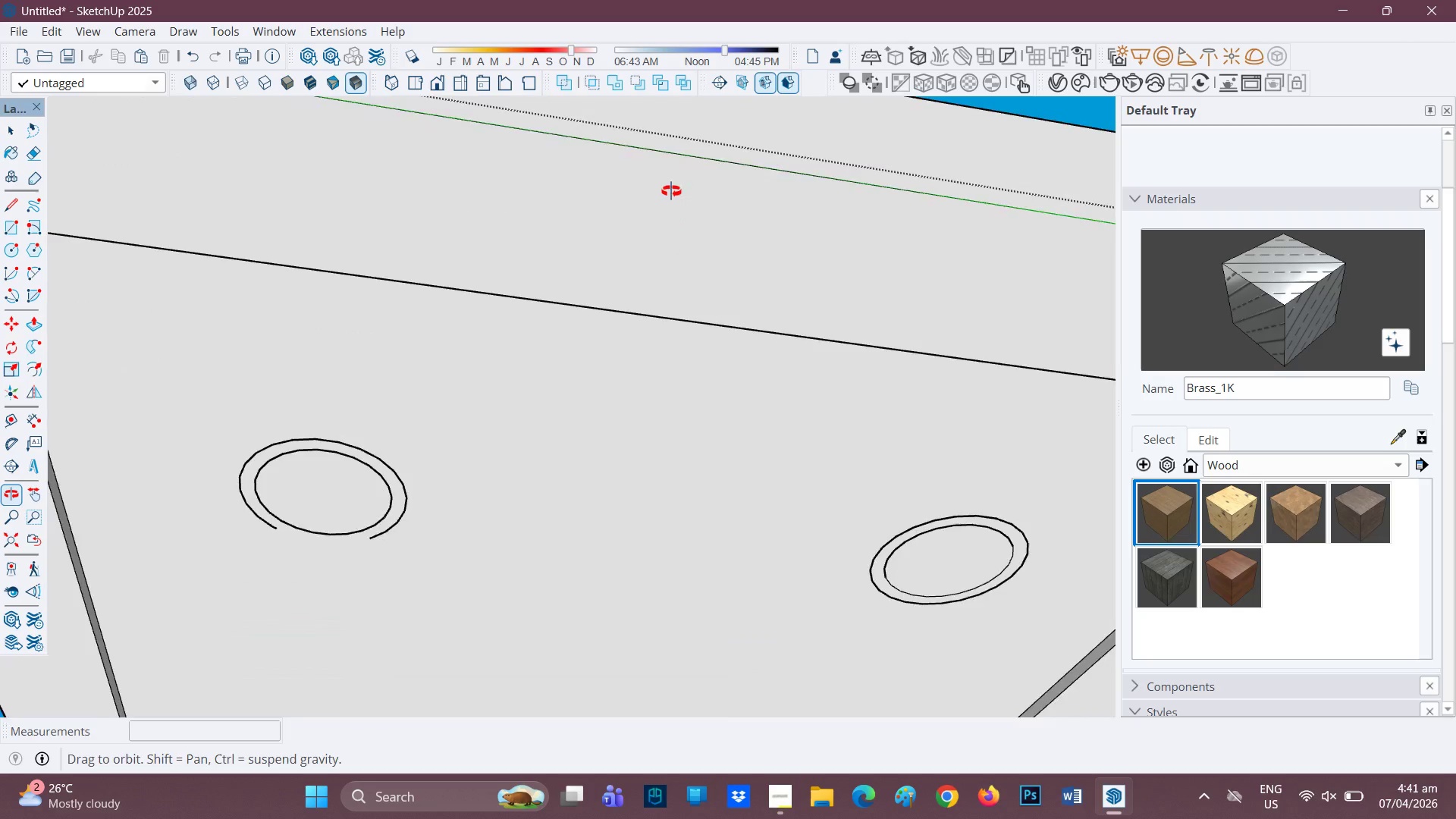 
scroll: coordinate [479, 519], scroll_direction: down, amount: 4.0
 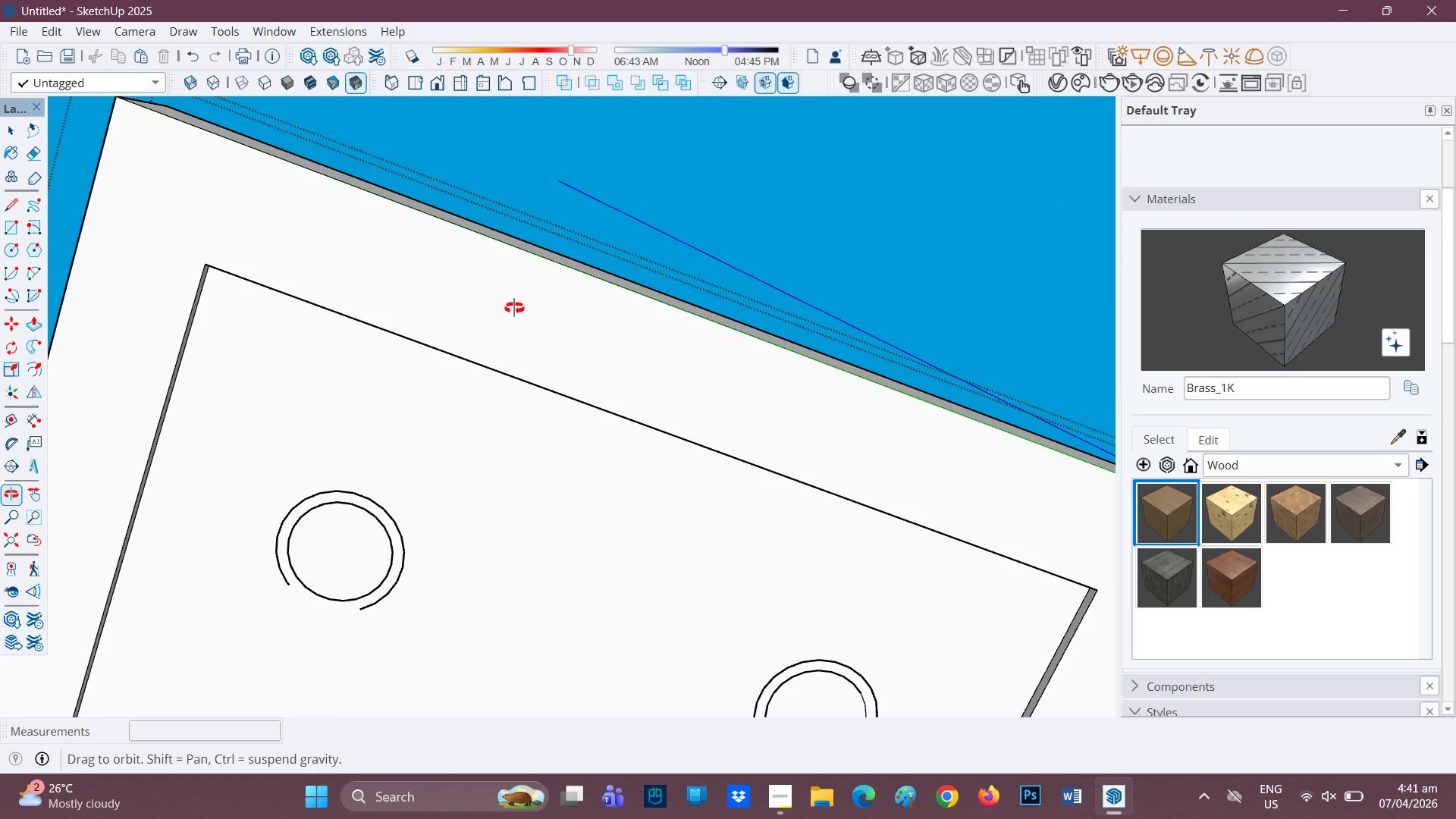 
key(Control+Z)
 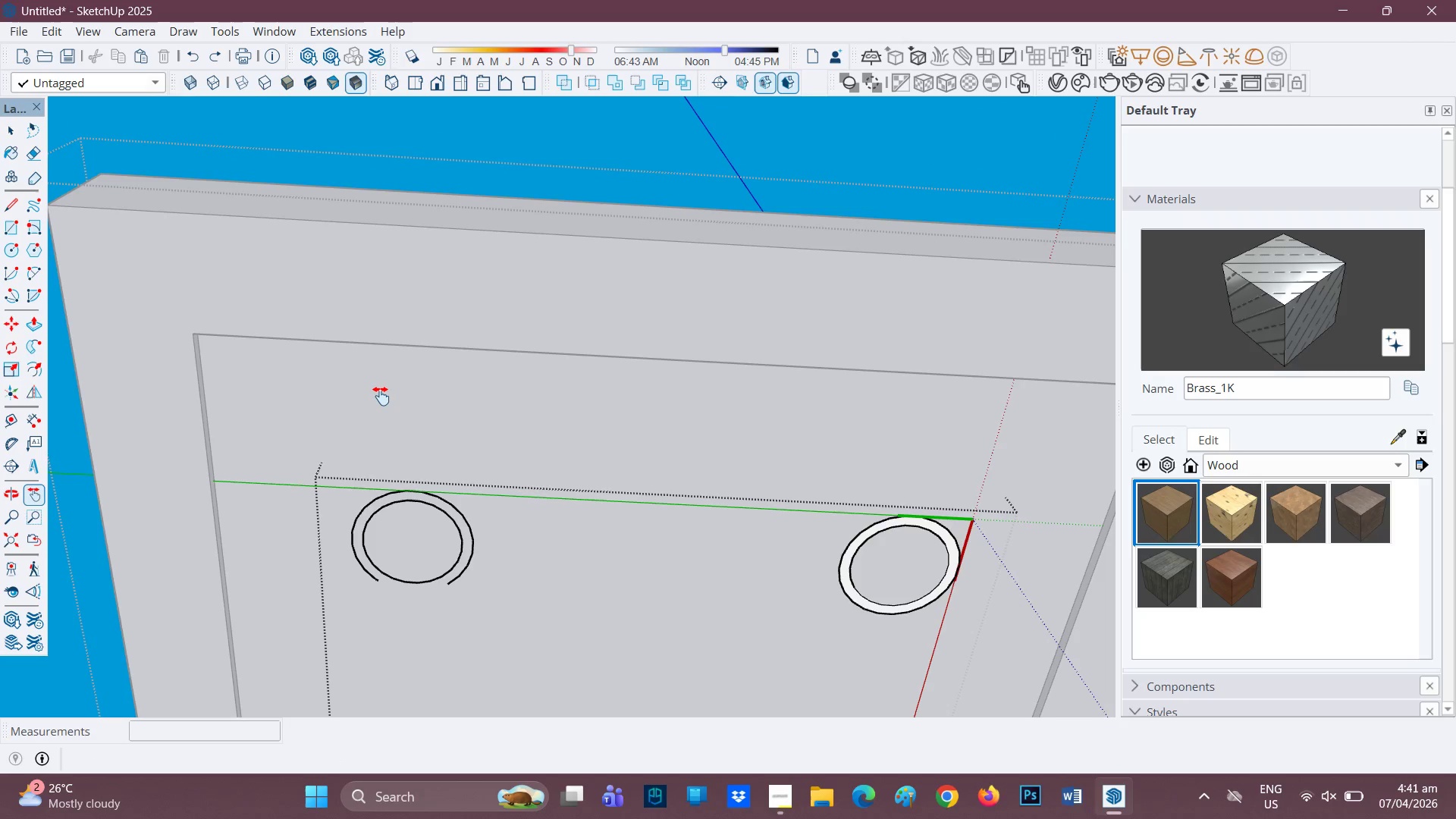 
key(Control+ControlLeft)
 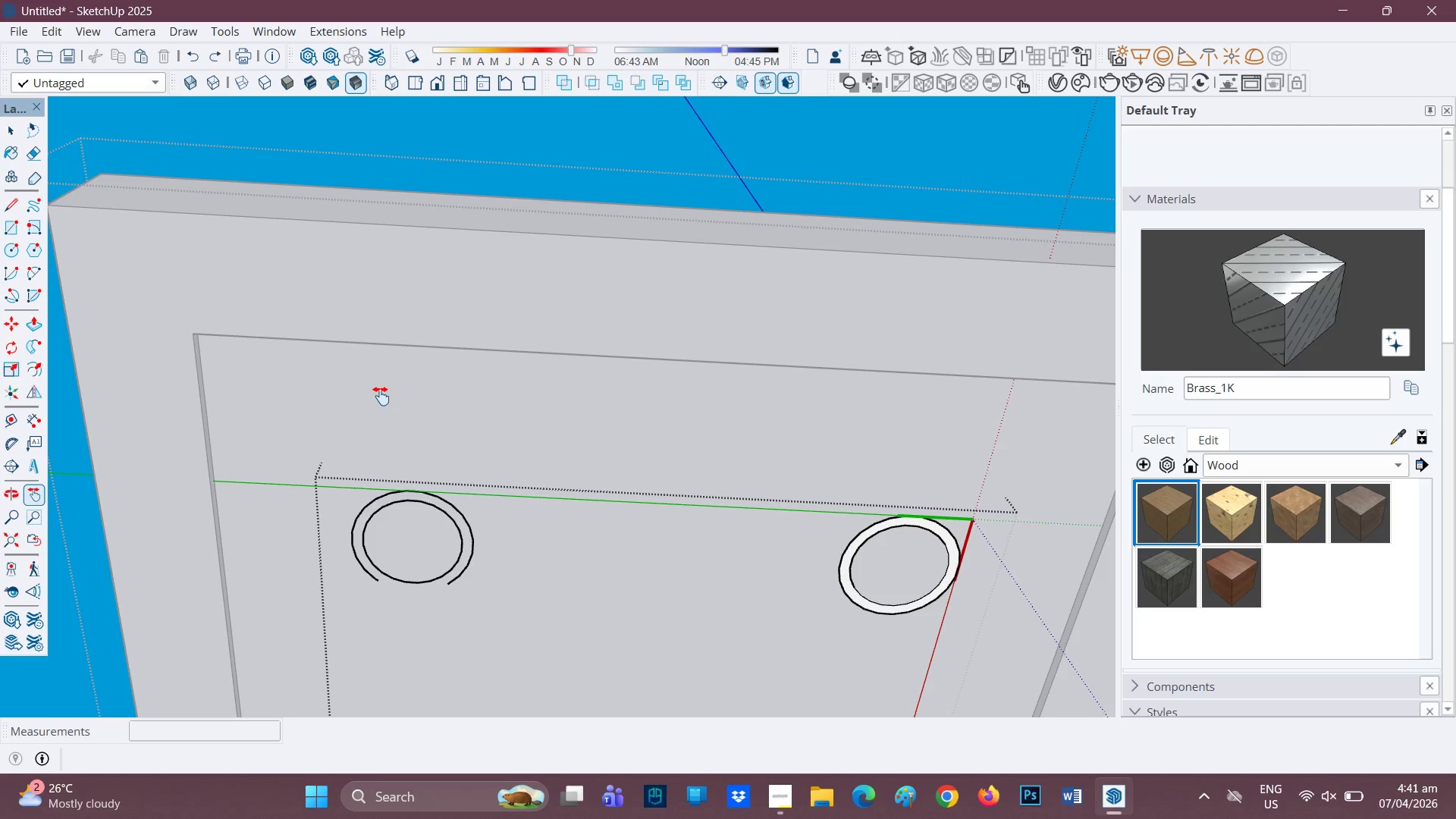 
key(Control+Z)
 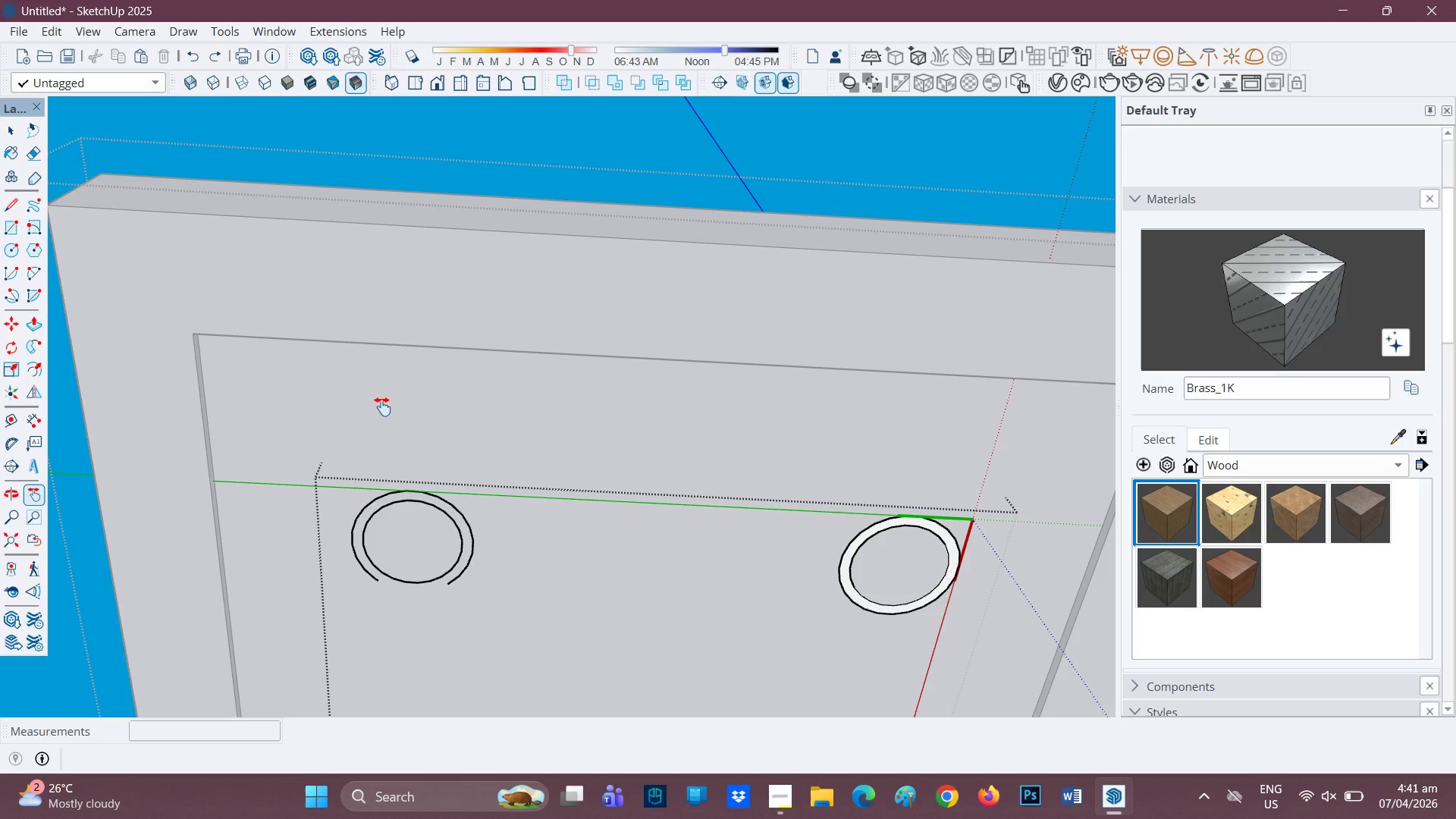 
key(Control+ControlLeft)
 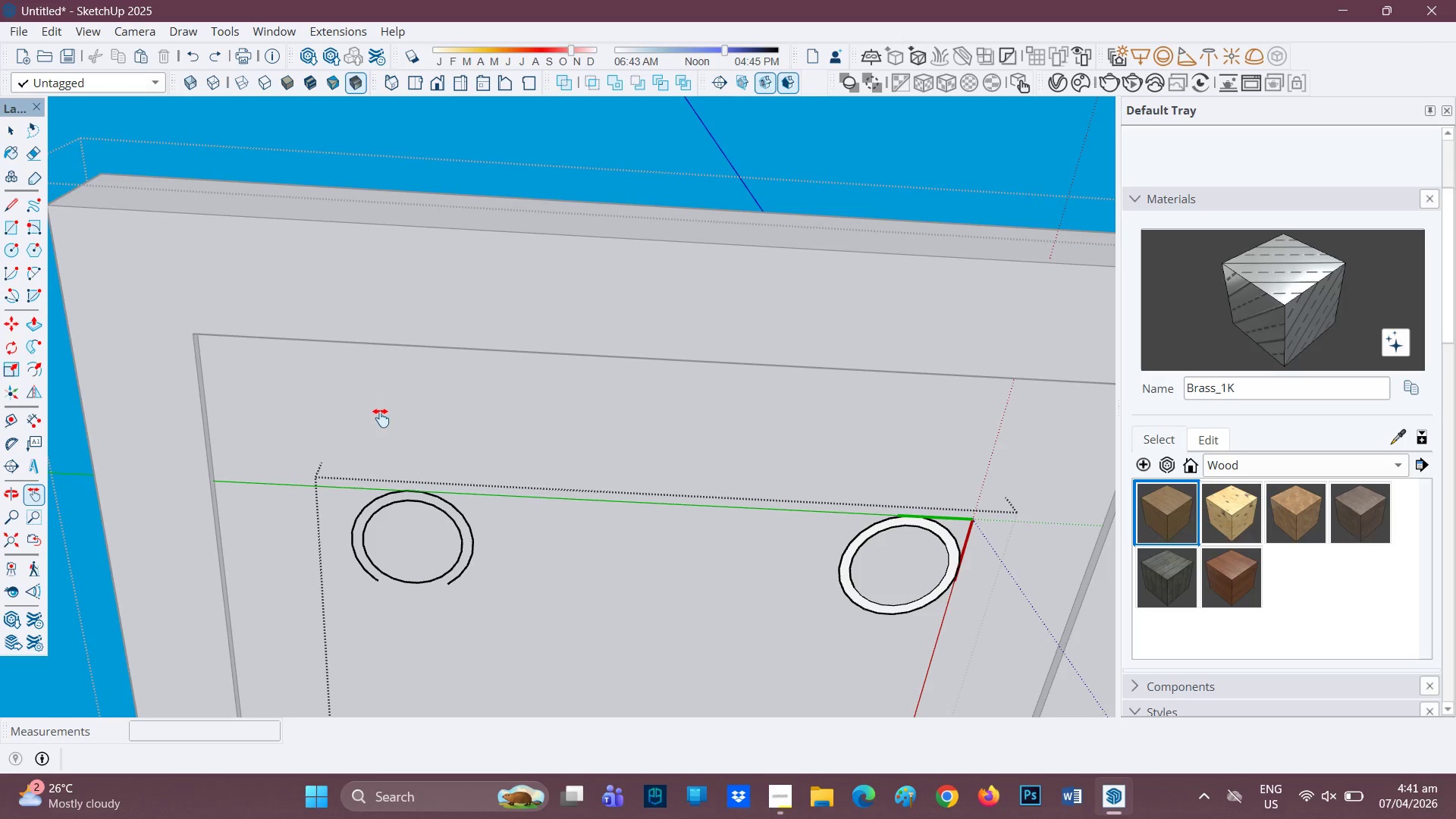 
key(Control+Z)
 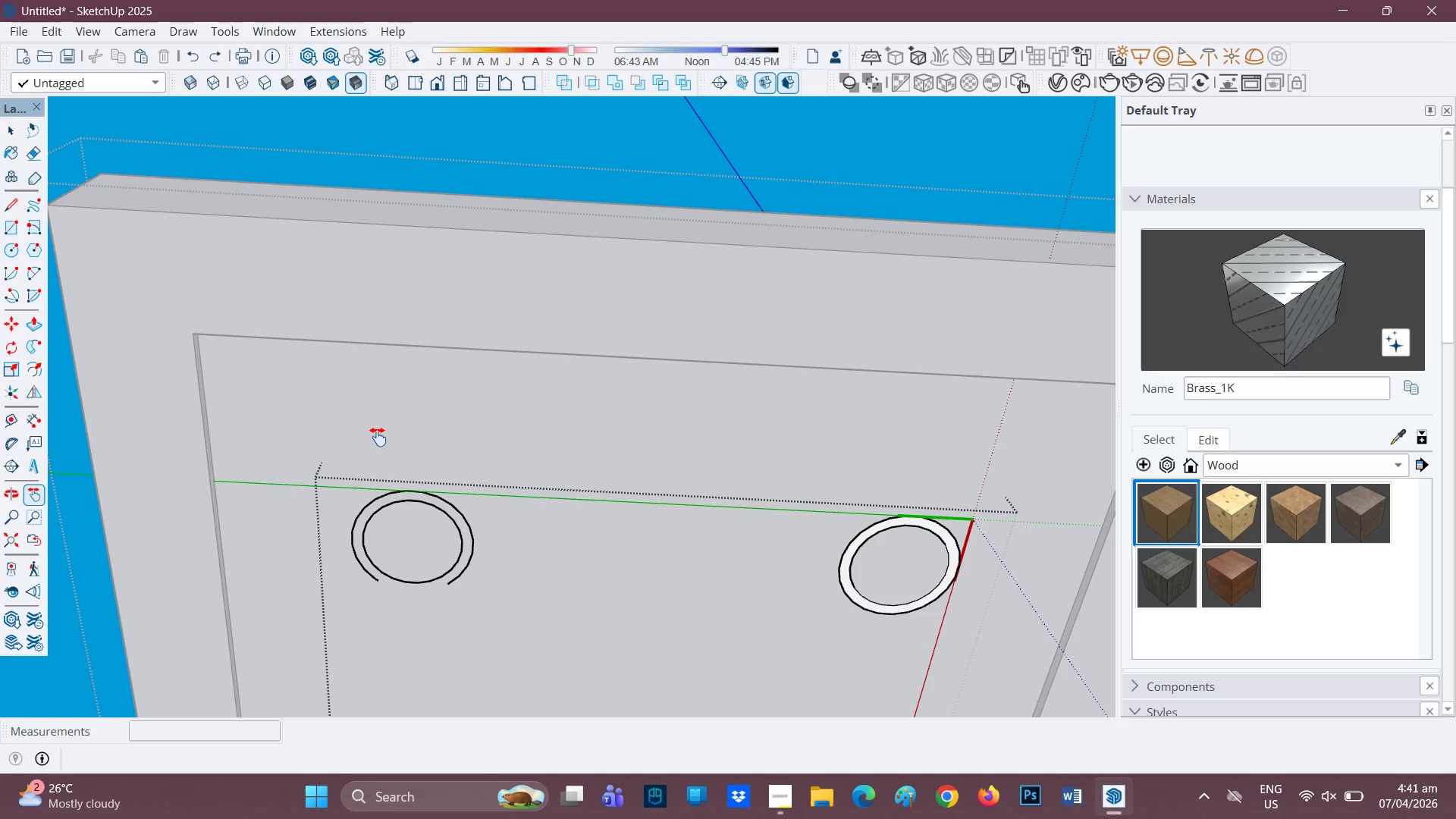 
key(Control+Z)
 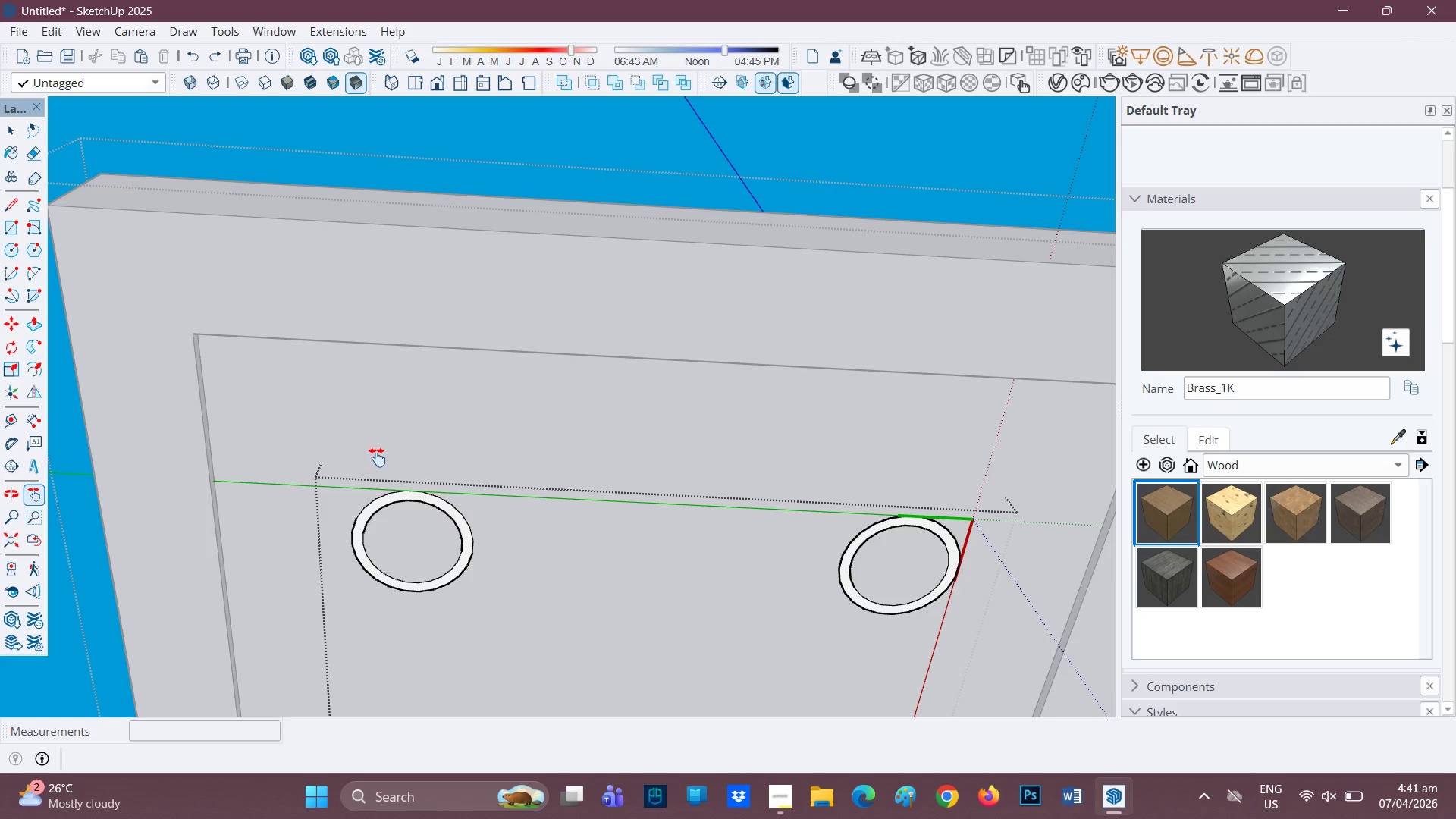 
scroll: coordinate [410, 522], scroll_direction: down, amount: 3.0
 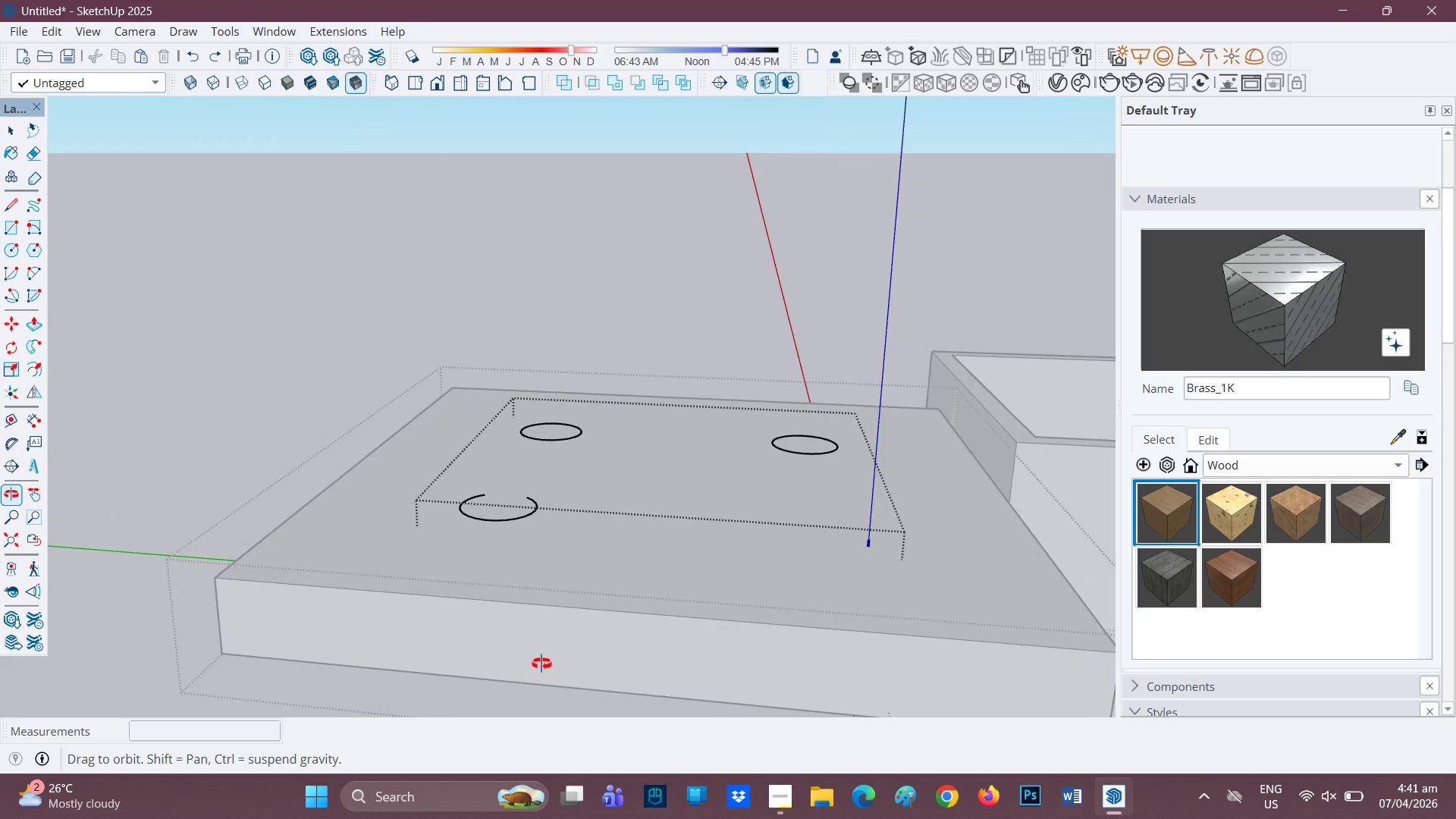 
key(Control+Z)
 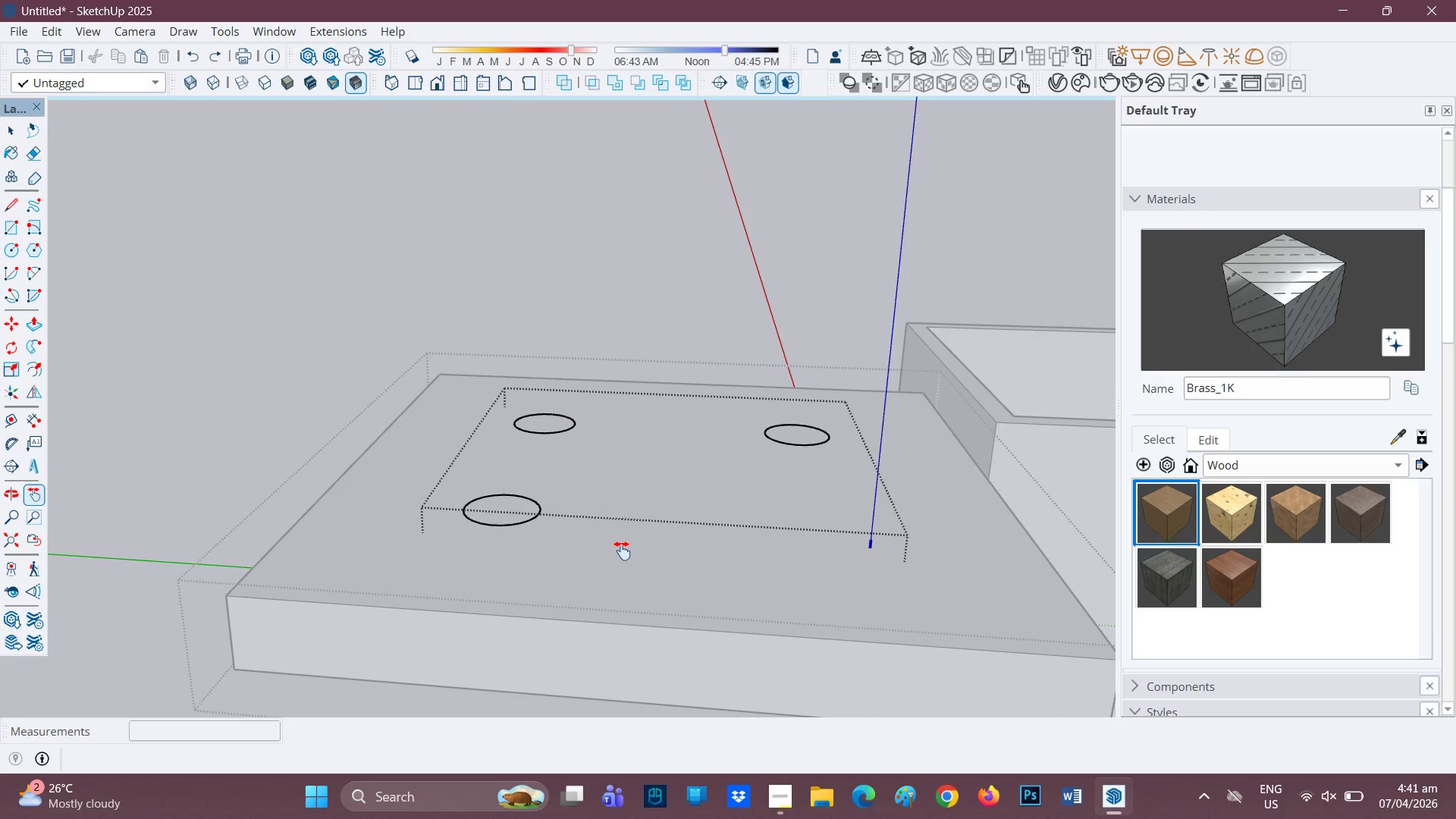 
key(Control+Z)
 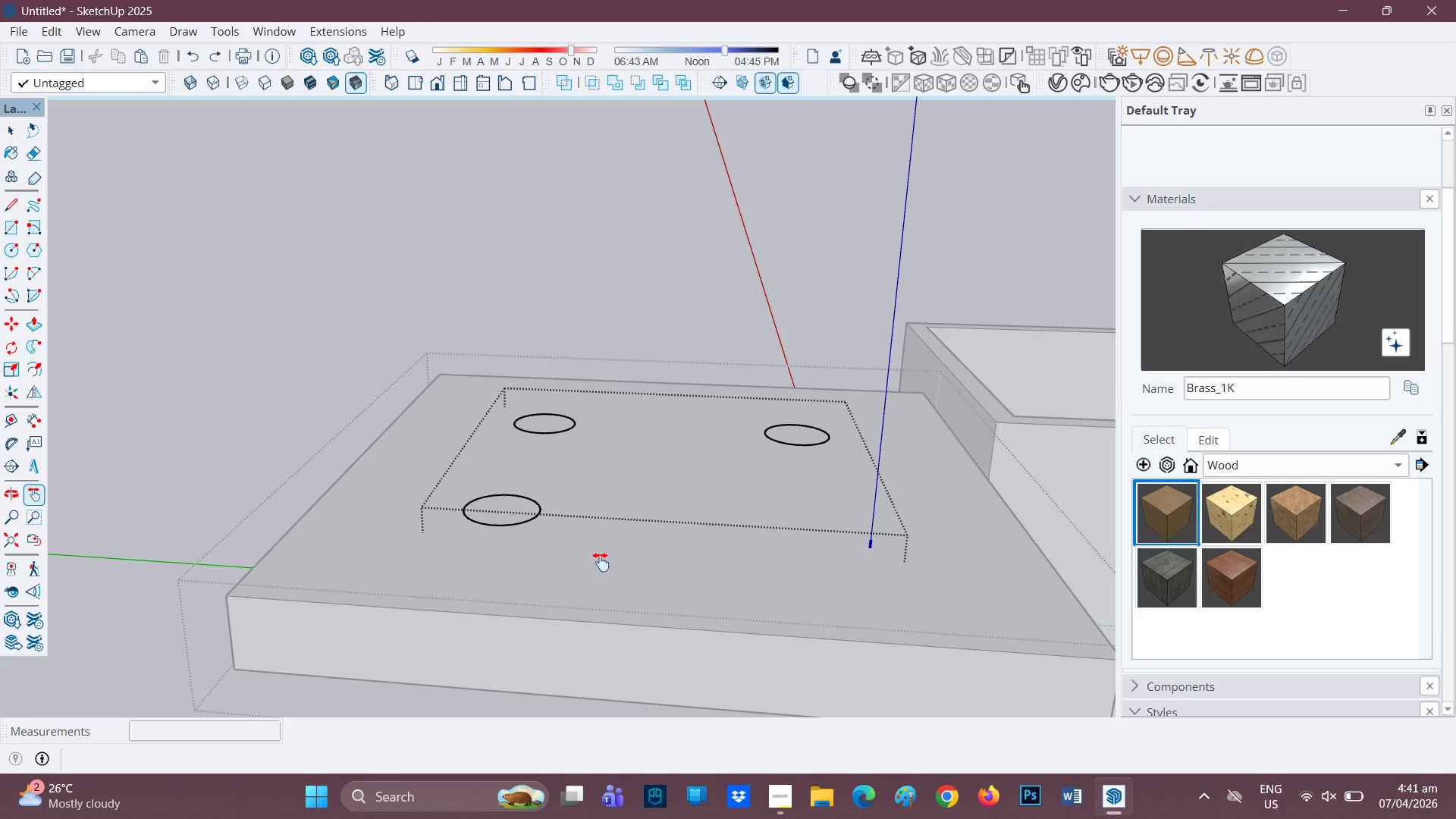 
key(Control+Z)
 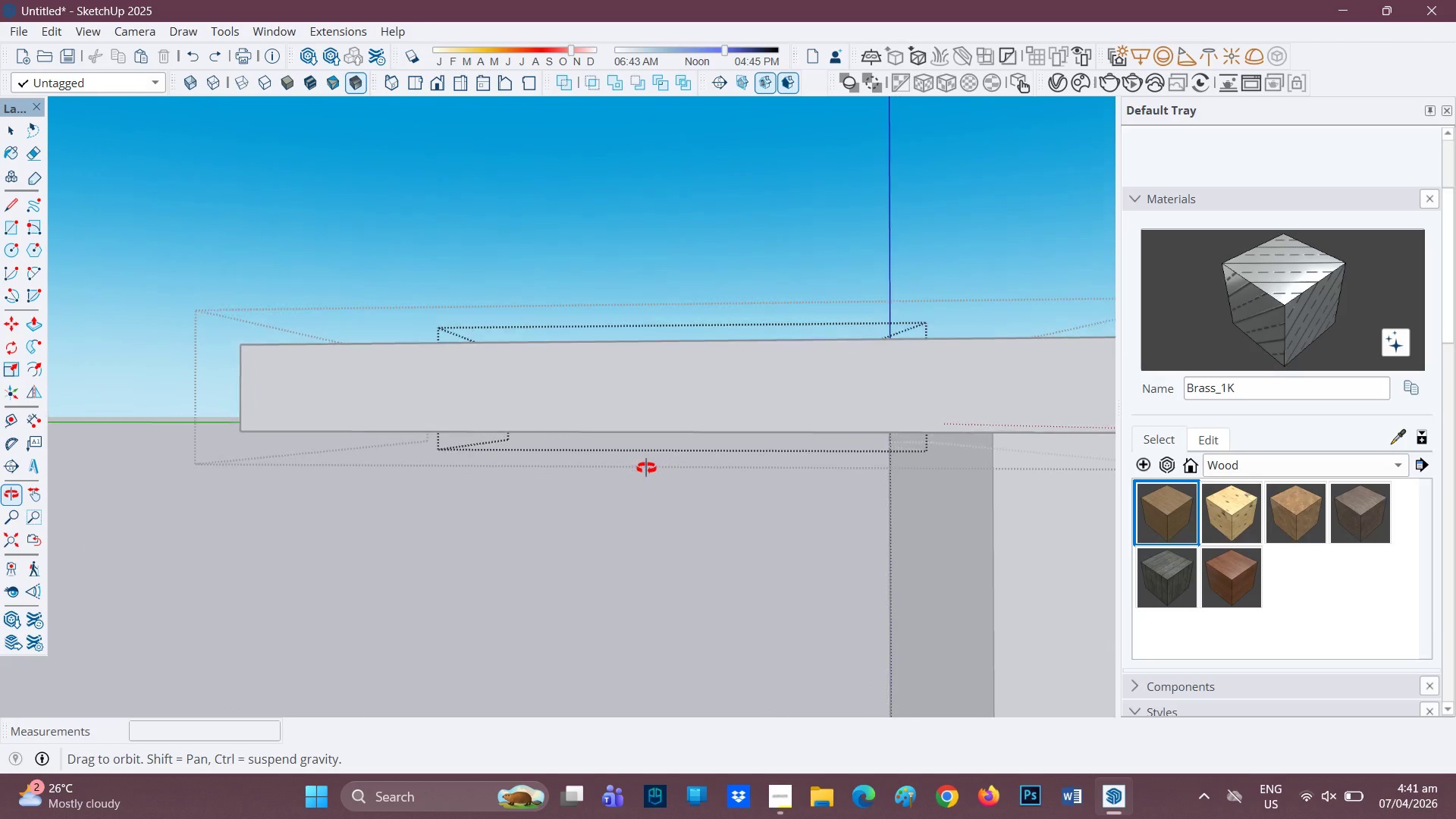 
key(Control+Z)
 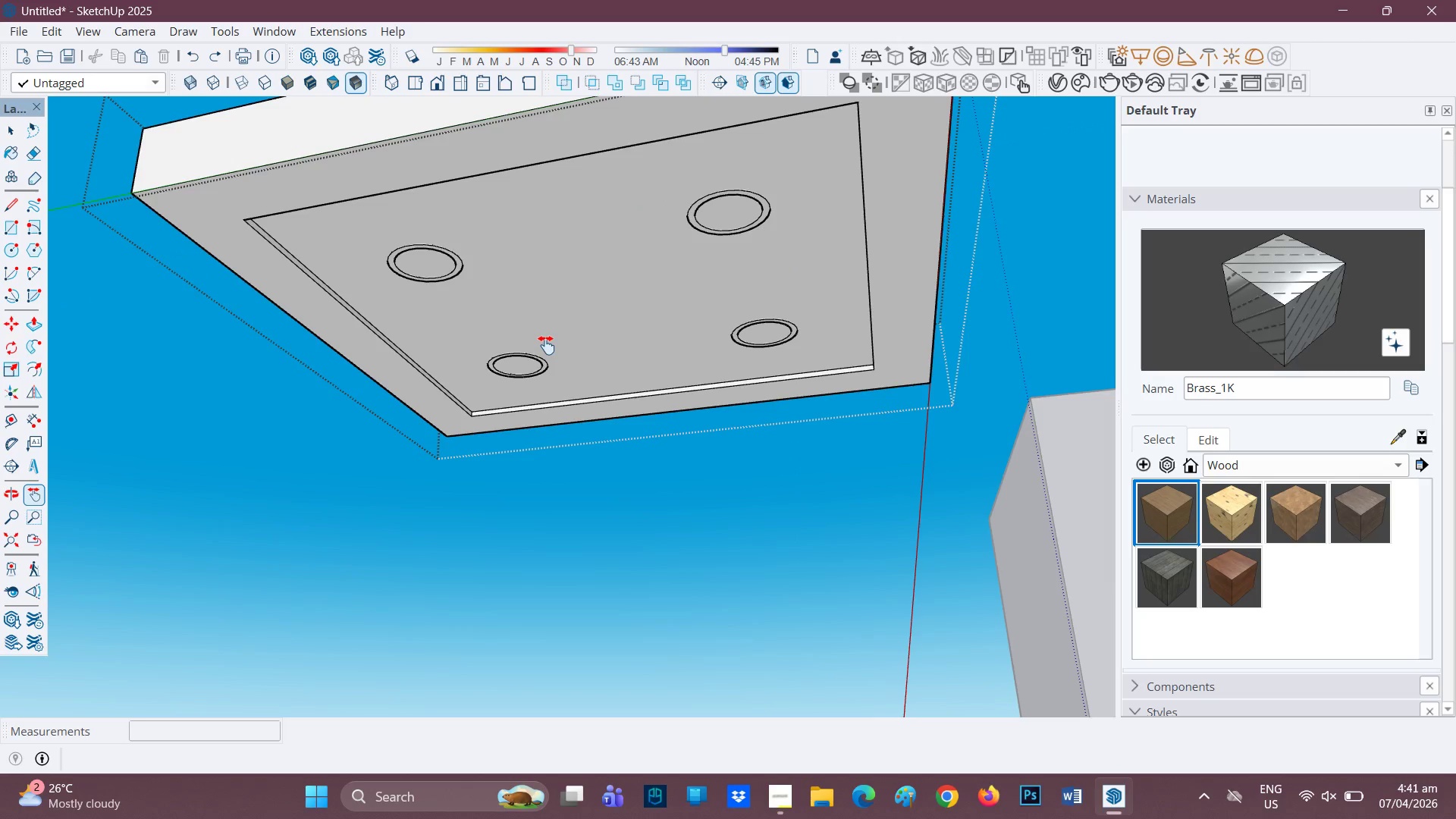 
key(Control+Z)
 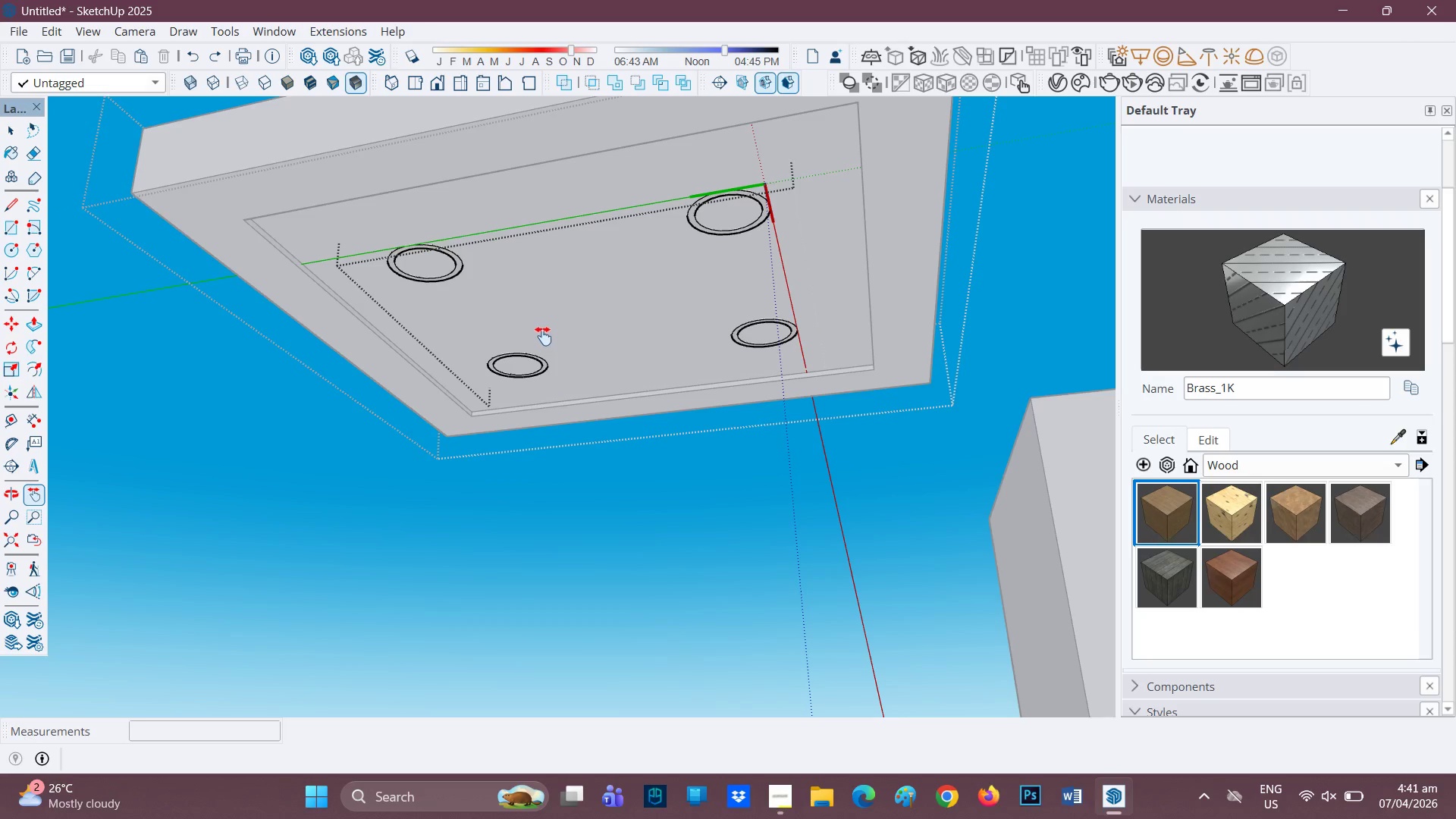 
hold_key(key=ControlLeft, duration=0.47)
 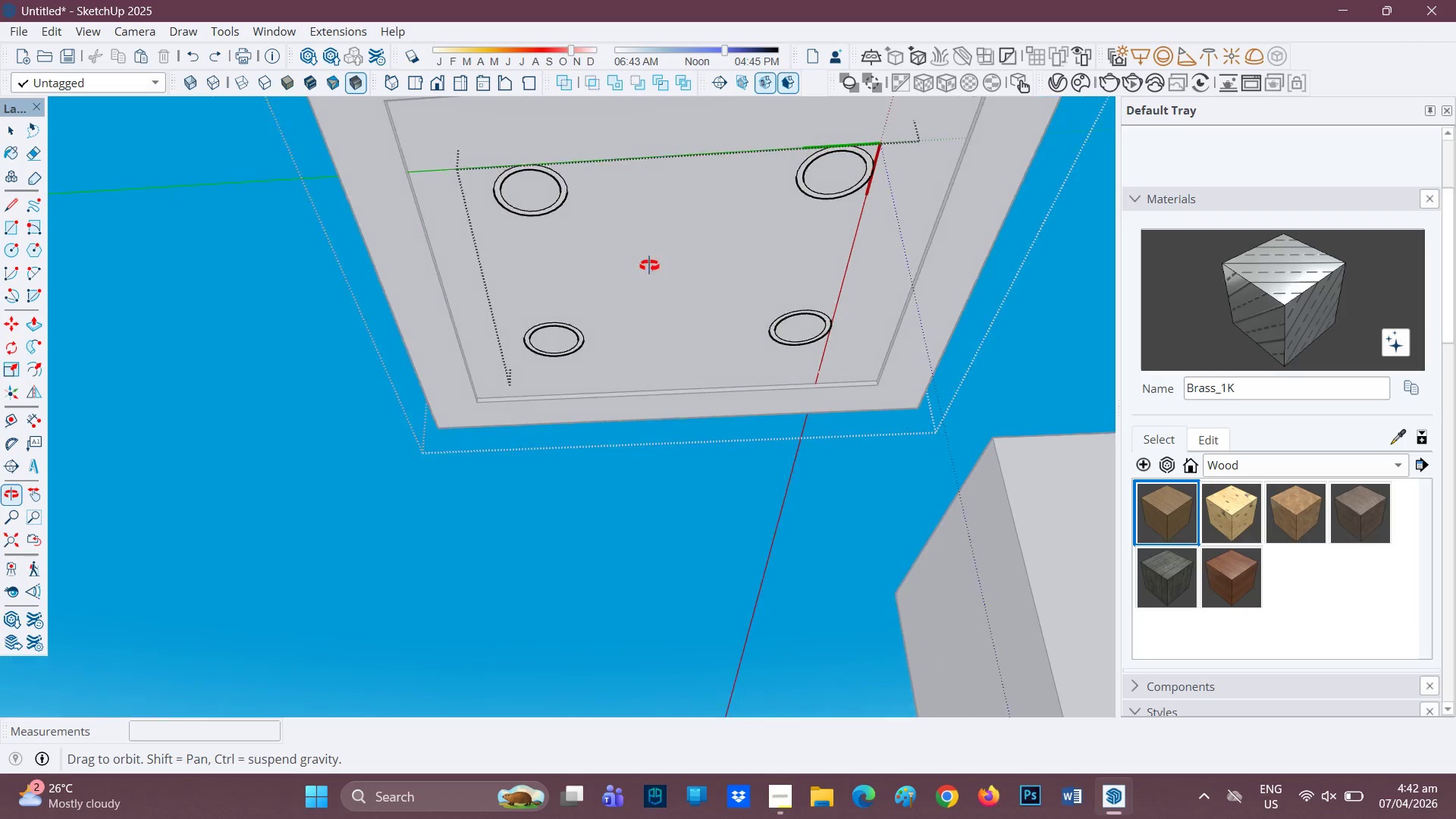 
key(Control+Z)
 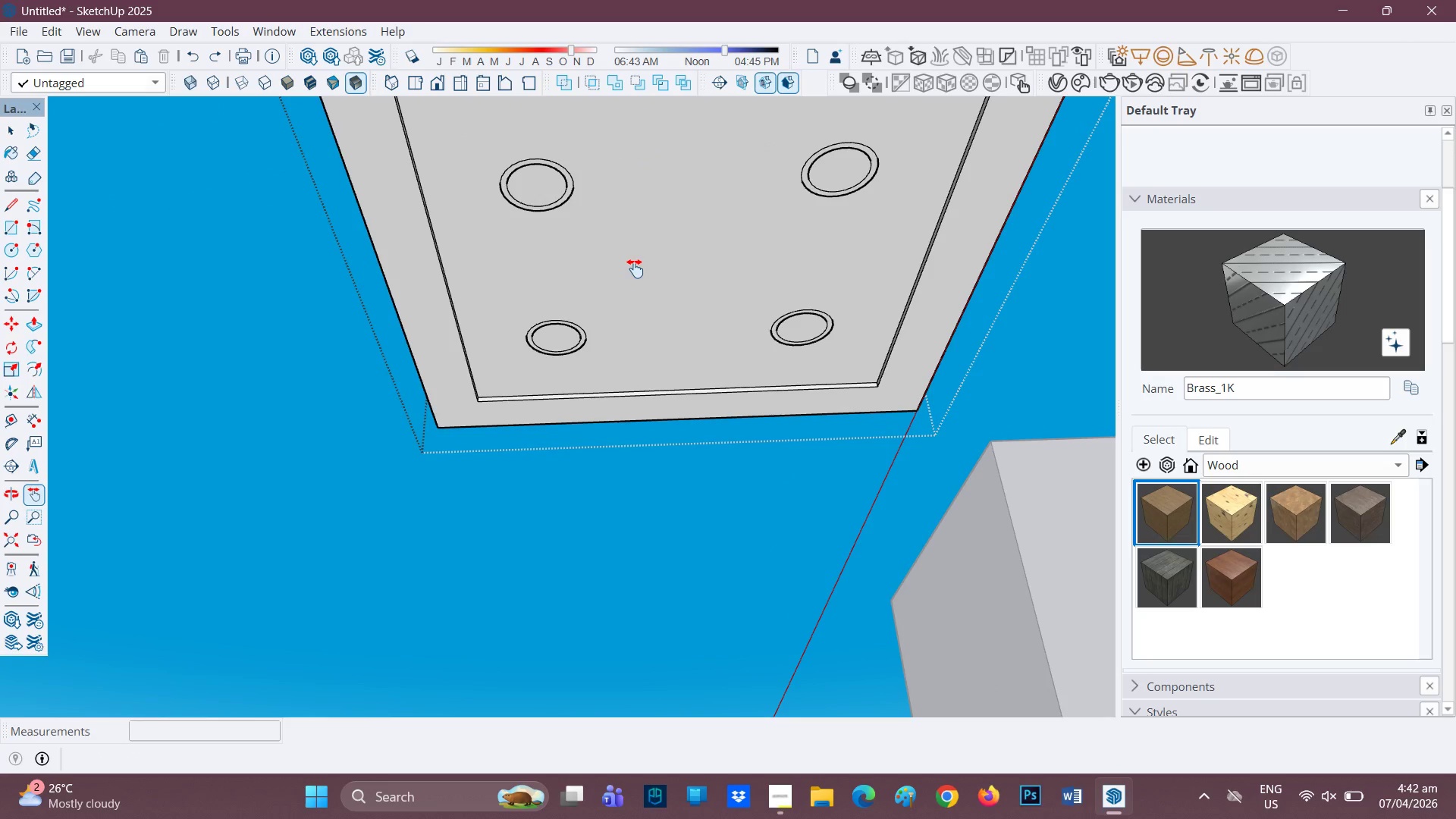 
key(Control+ControlLeft)
 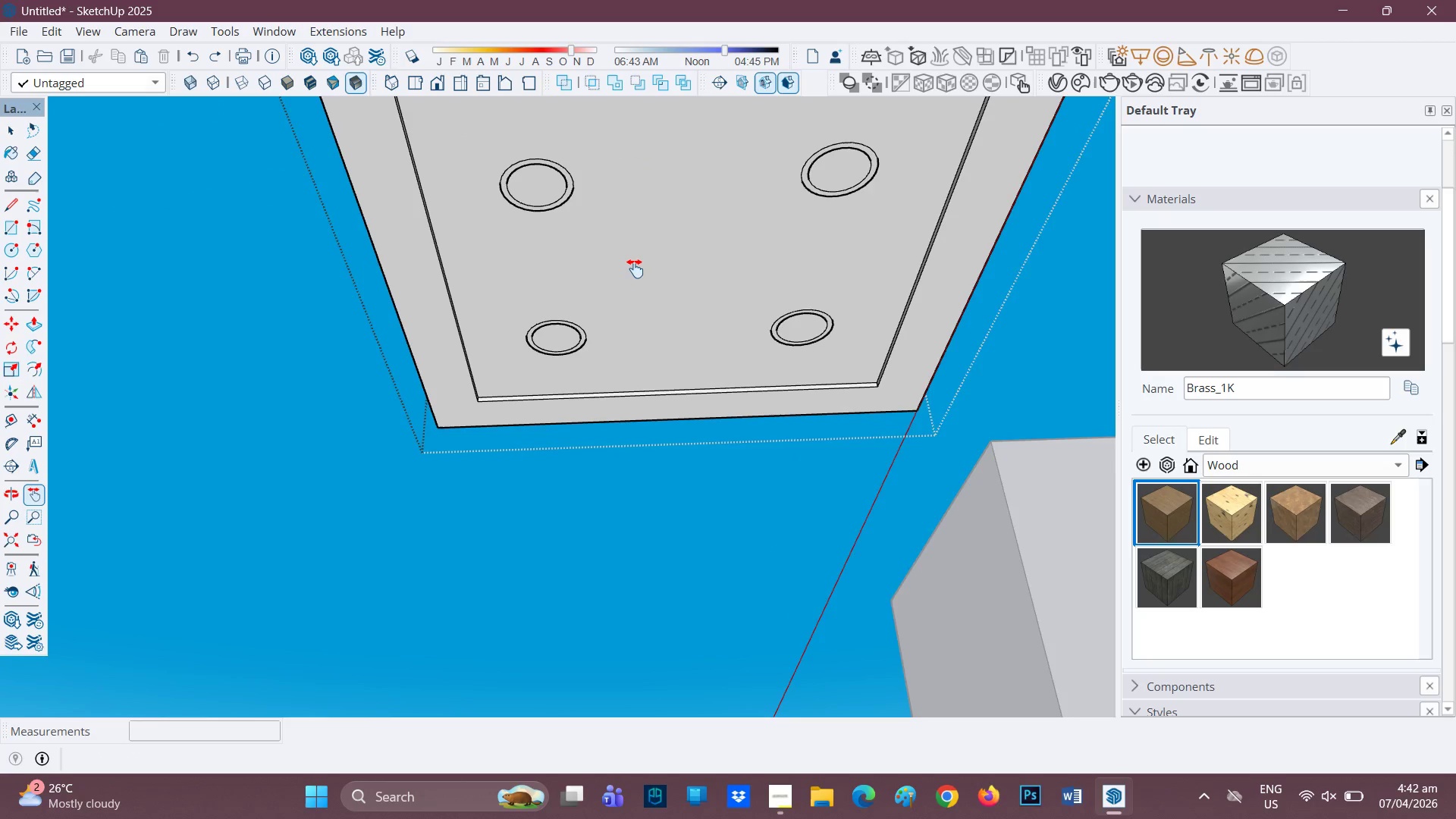 
key(Control+Z)
 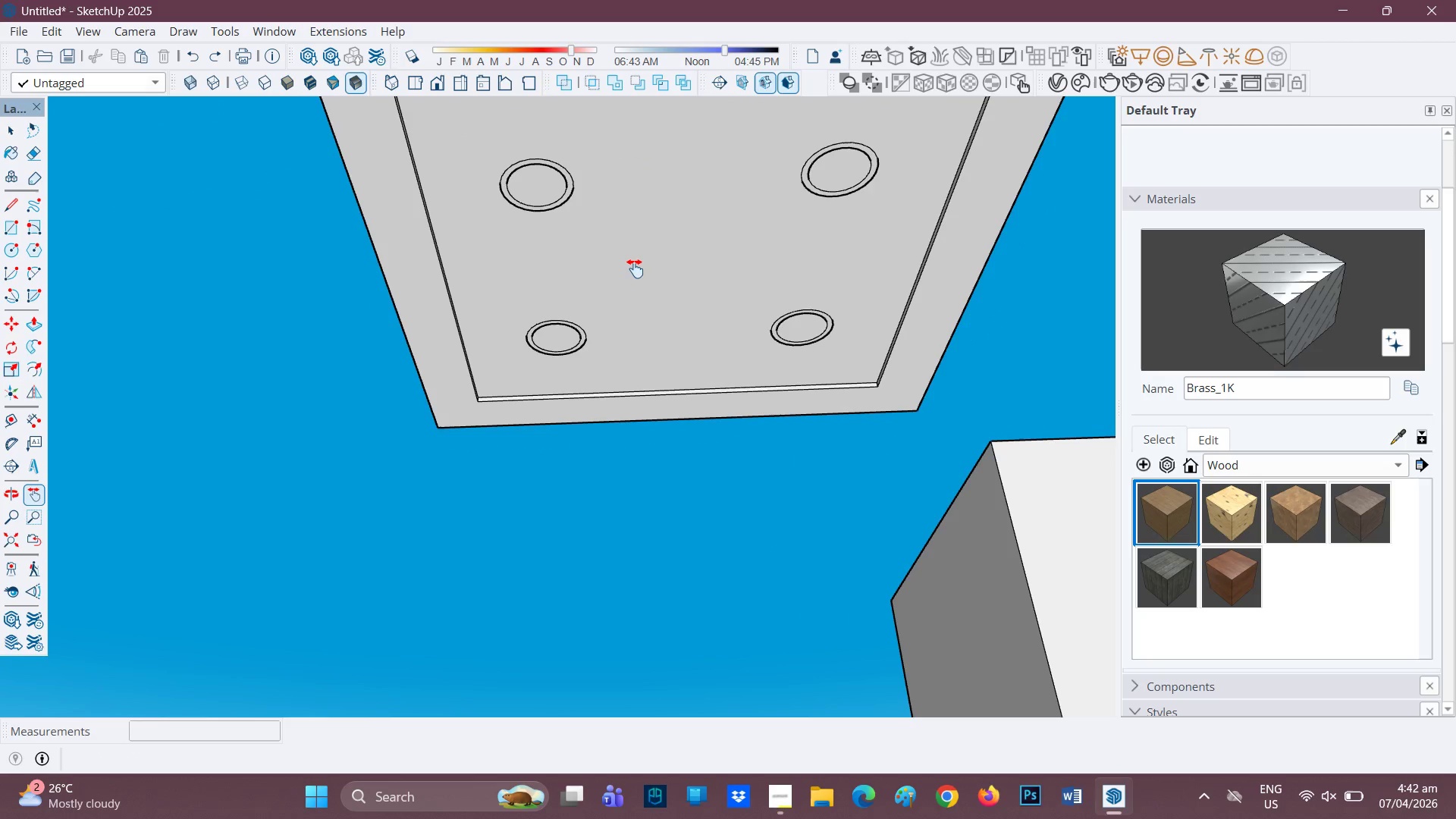 
key(Control+ControlLeft)
 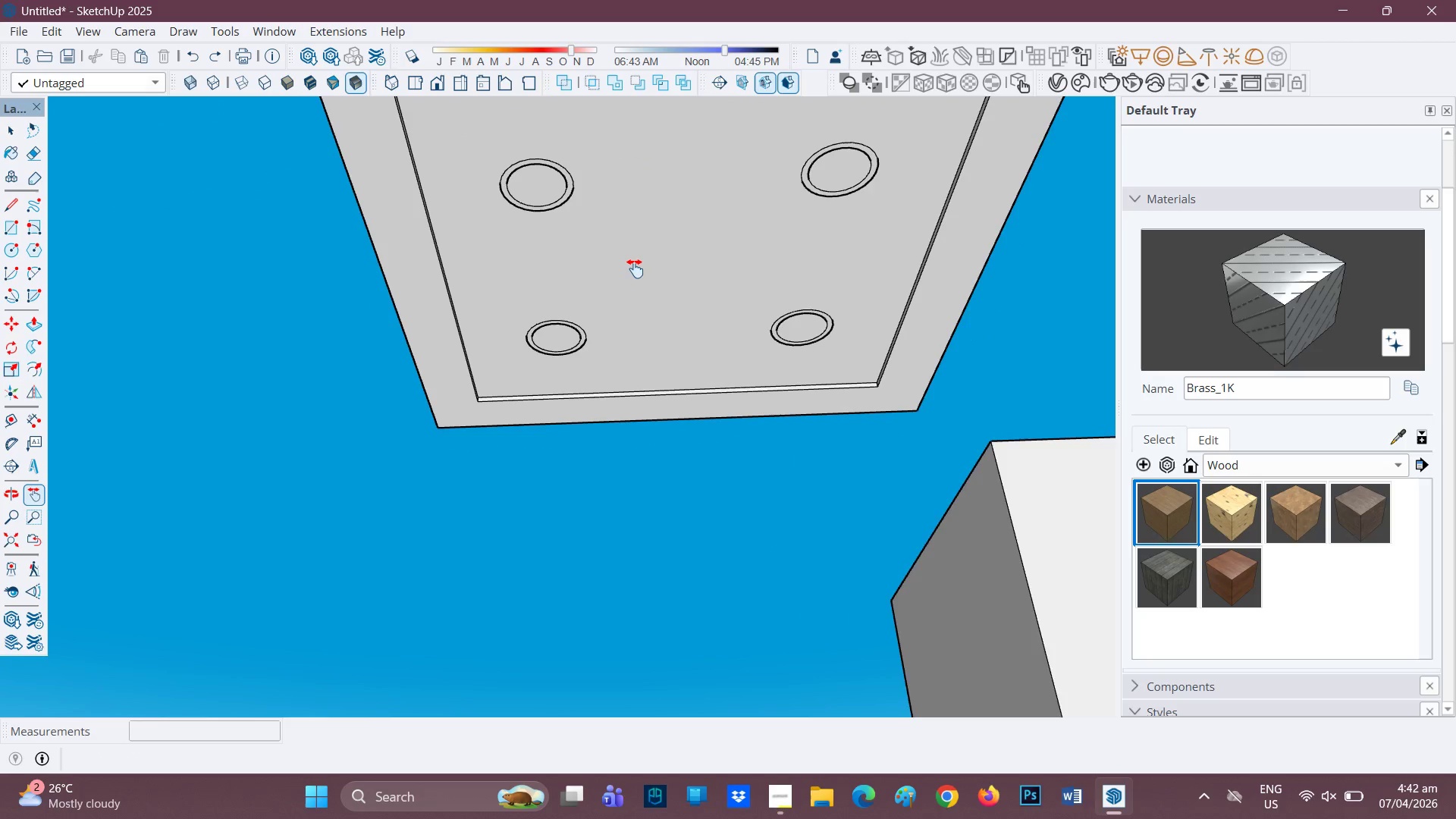 
key(Control+Z)
 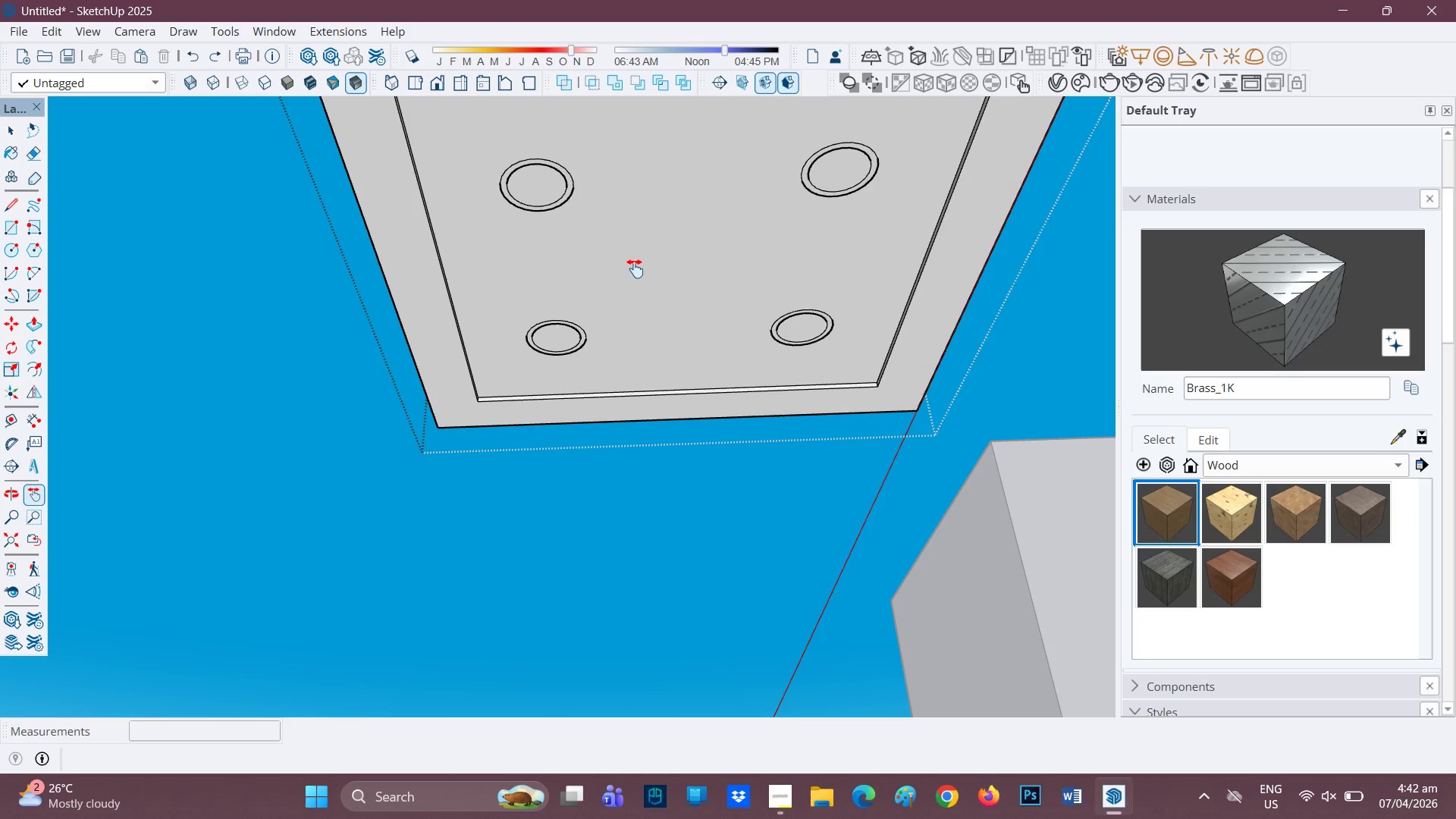 
key(Control+ControlLeft)
 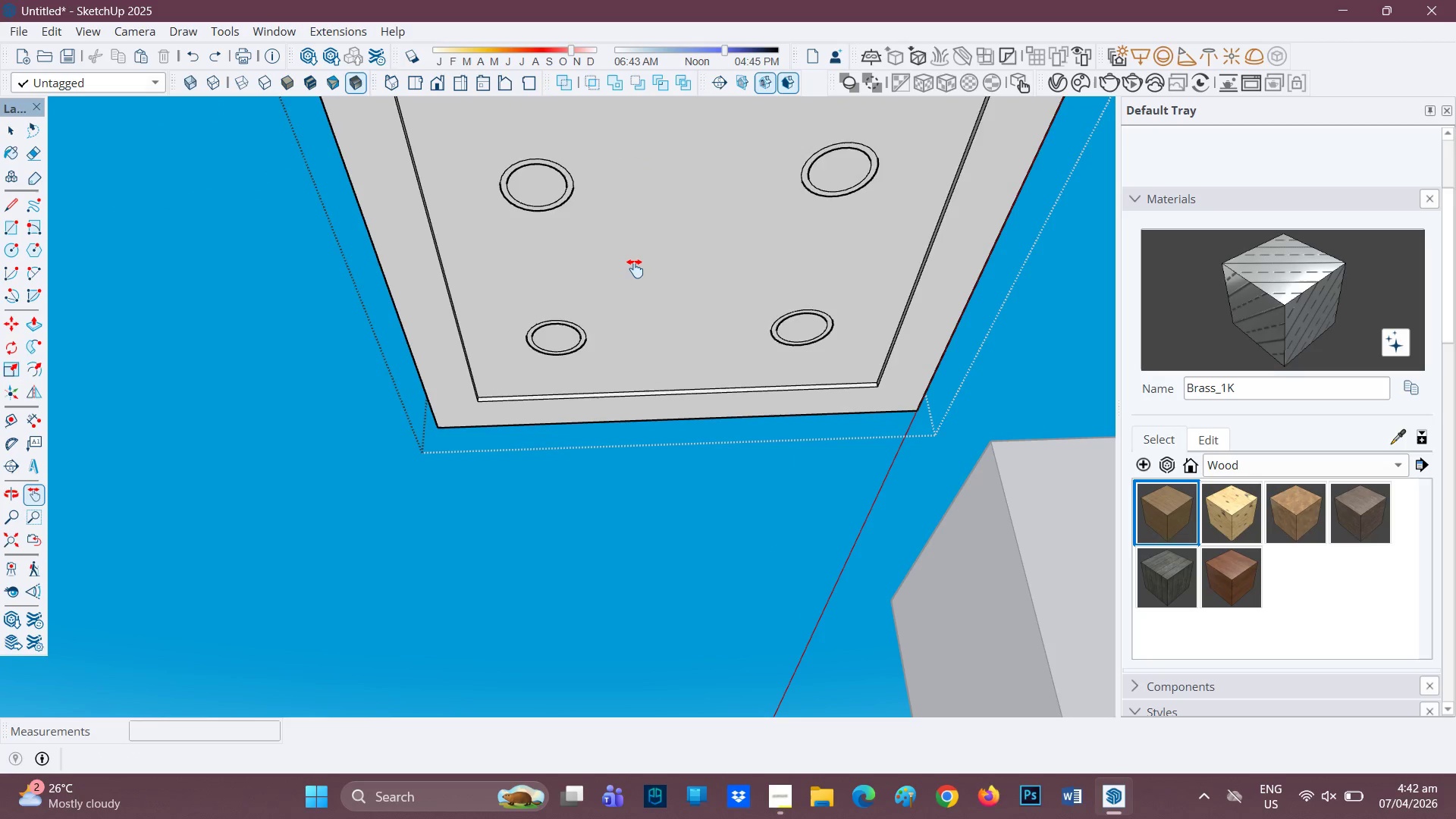 
key(Control+Z)
 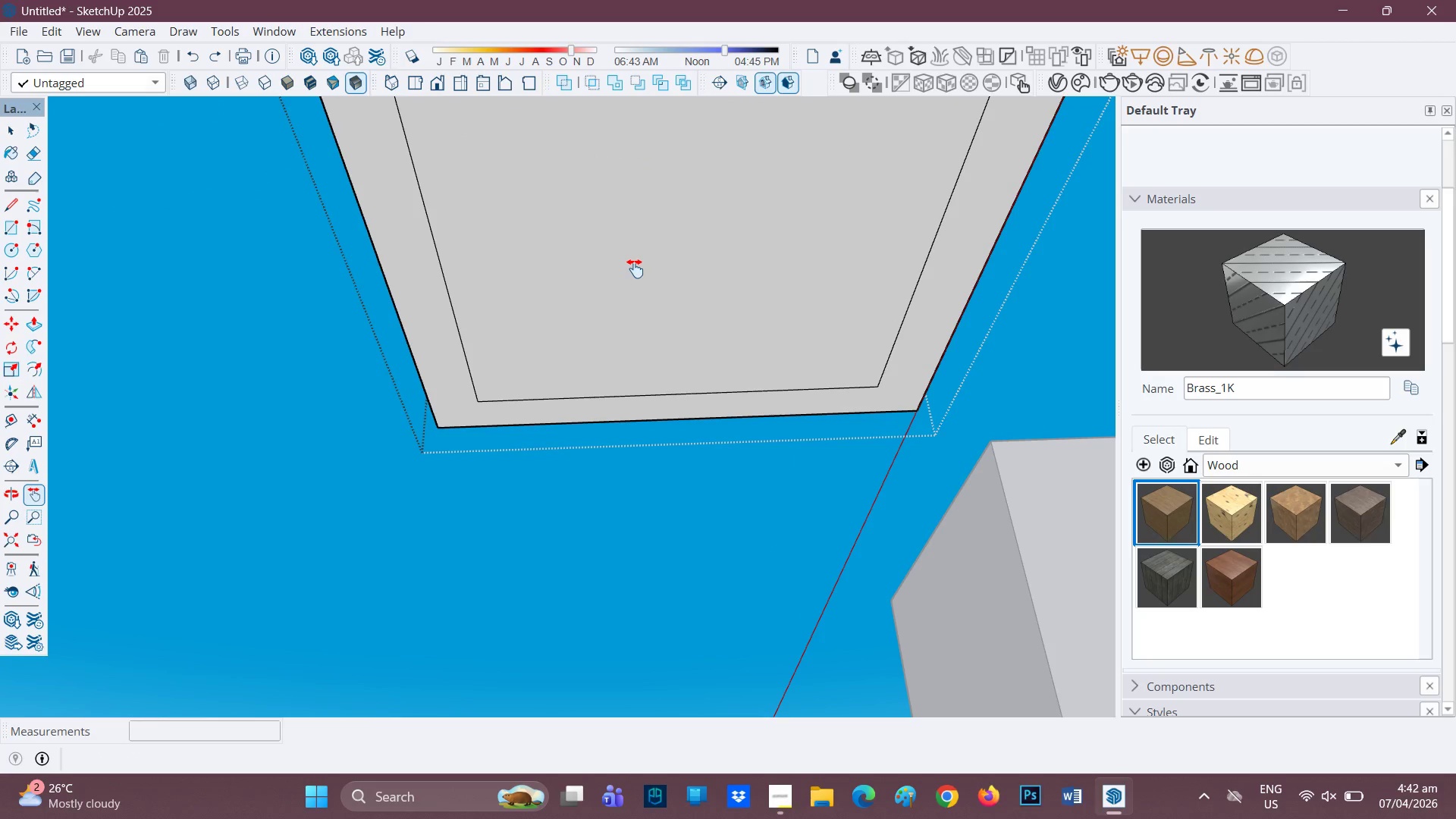 
key(Control+ControlLeft)
 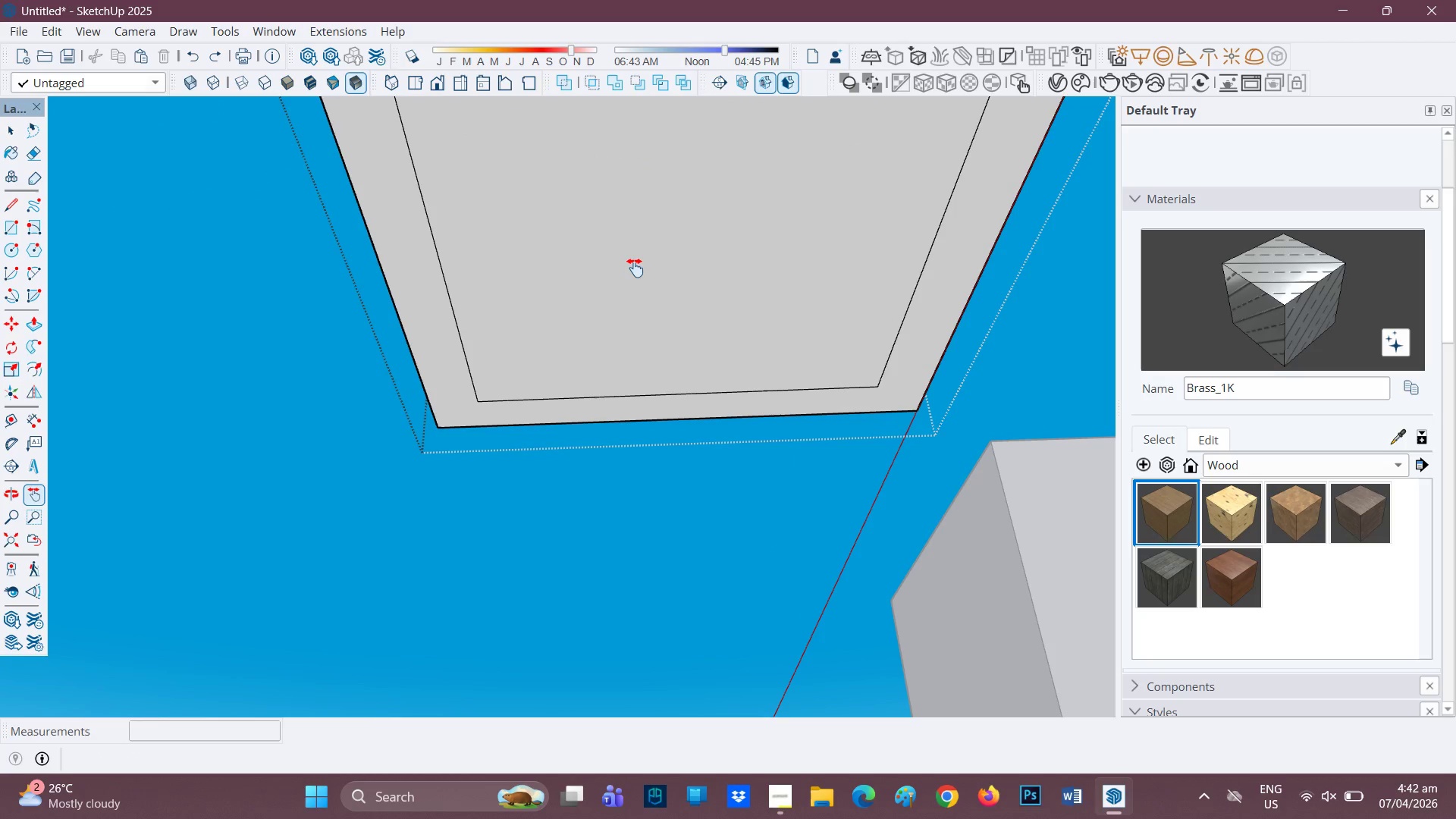 
key(Control+Z)
 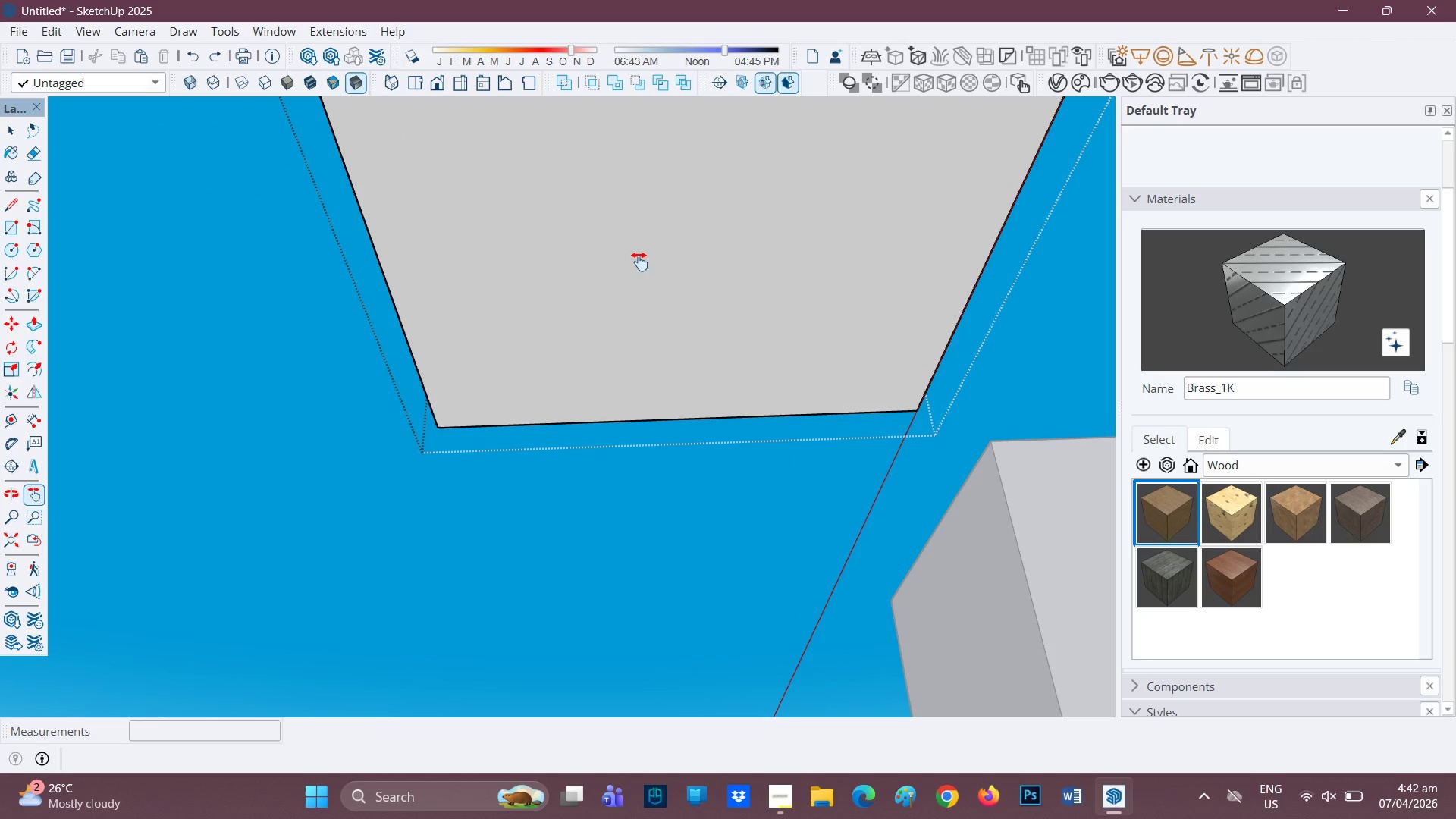 
key(Control+ControlLeft)
 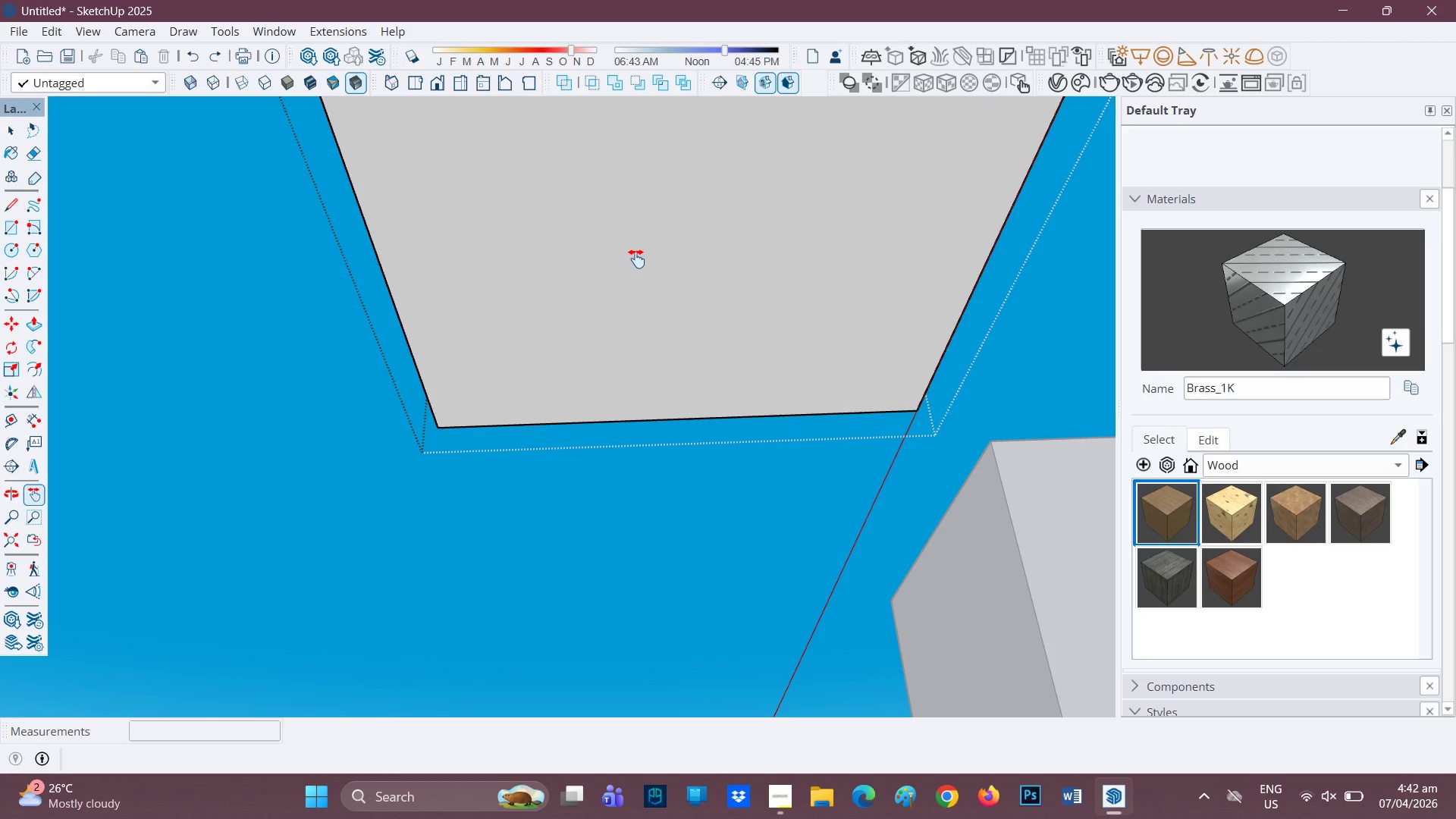 
key(Control+Z)
 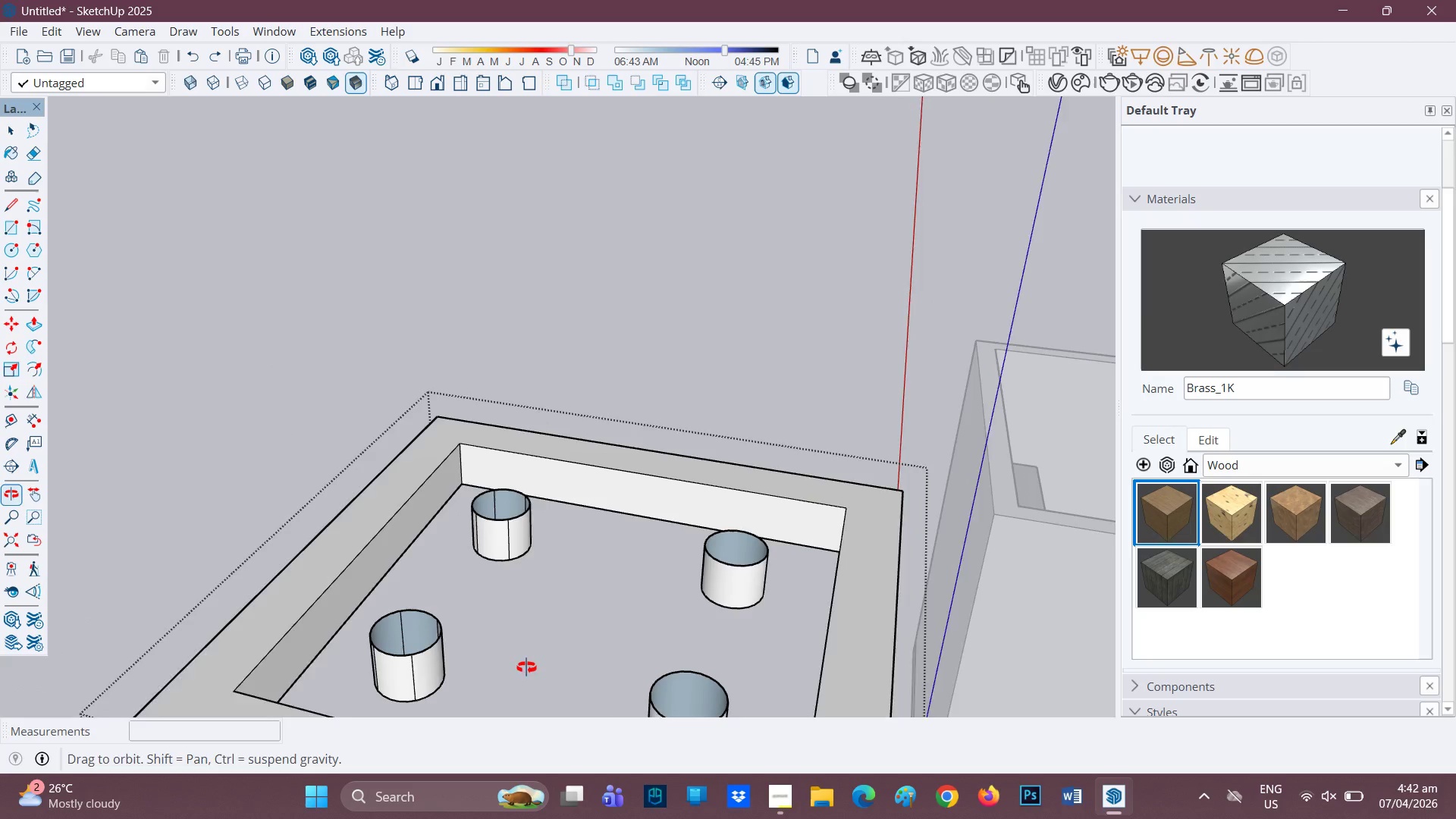 
scroll: coordinate [510, 590], scroll_direction: down, amount: 3.0
 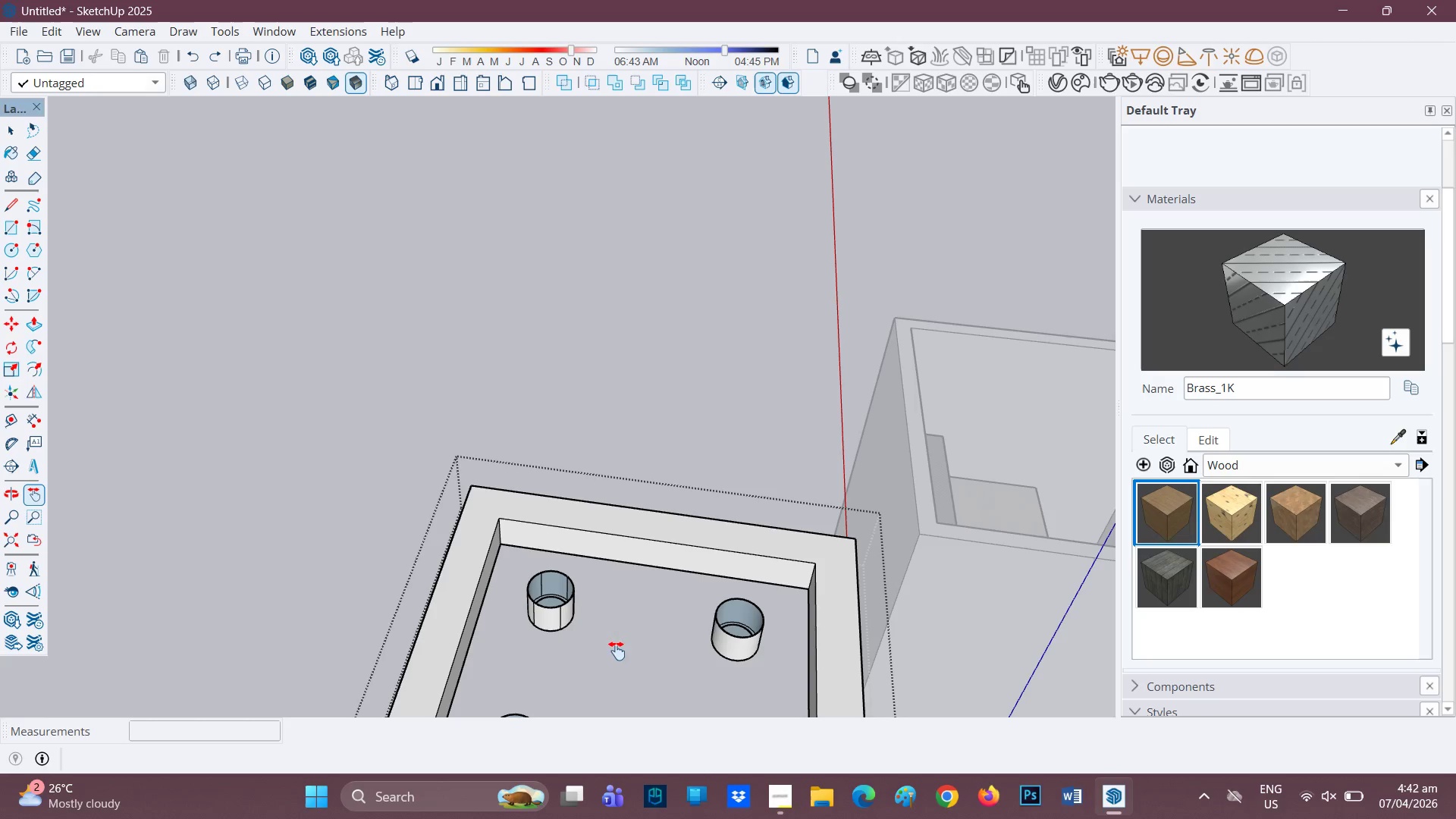 
key(H)
 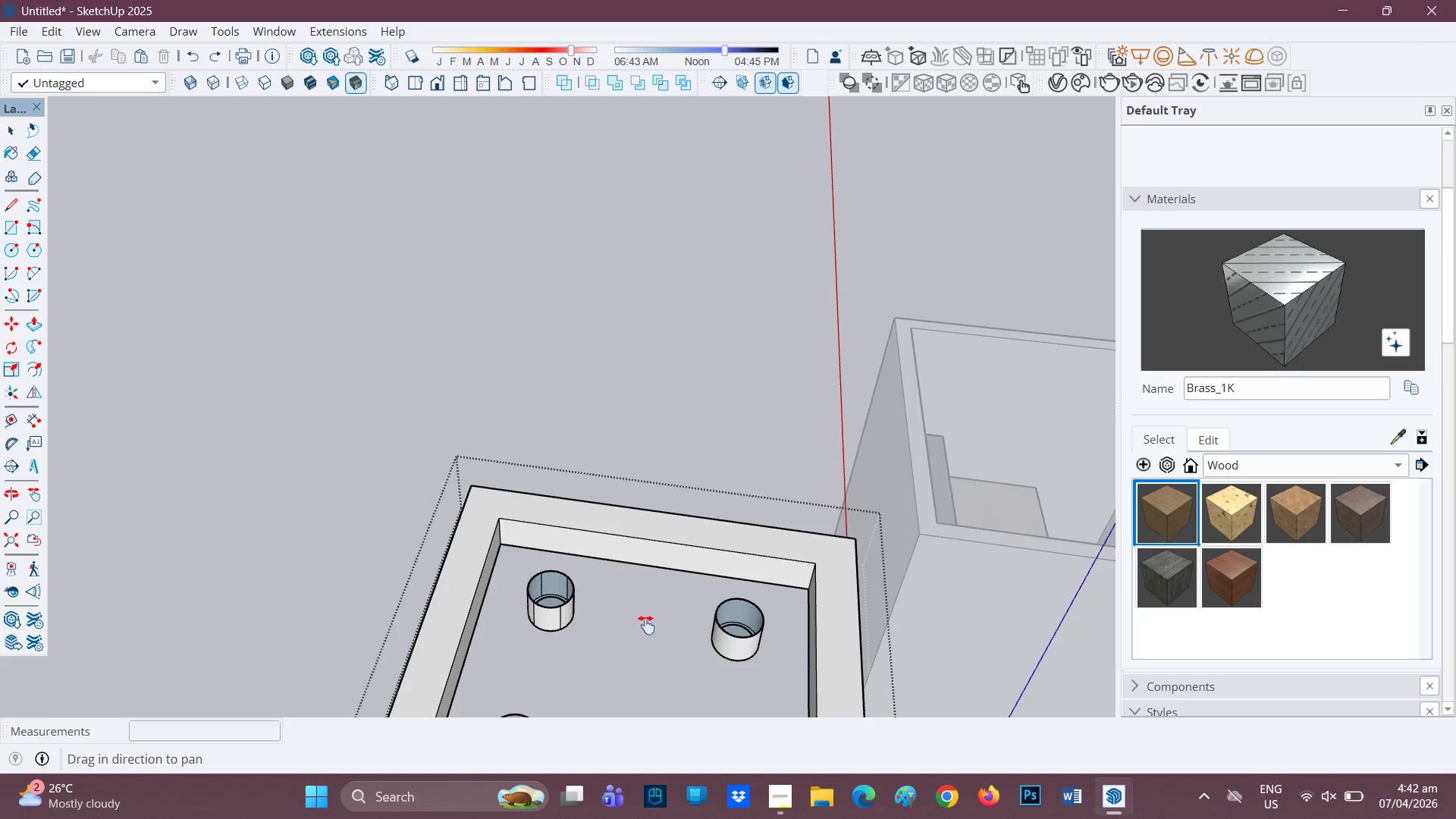 
left_click_drag(start_coordinate=[647, 623], to_coordinate=[661, 431])
 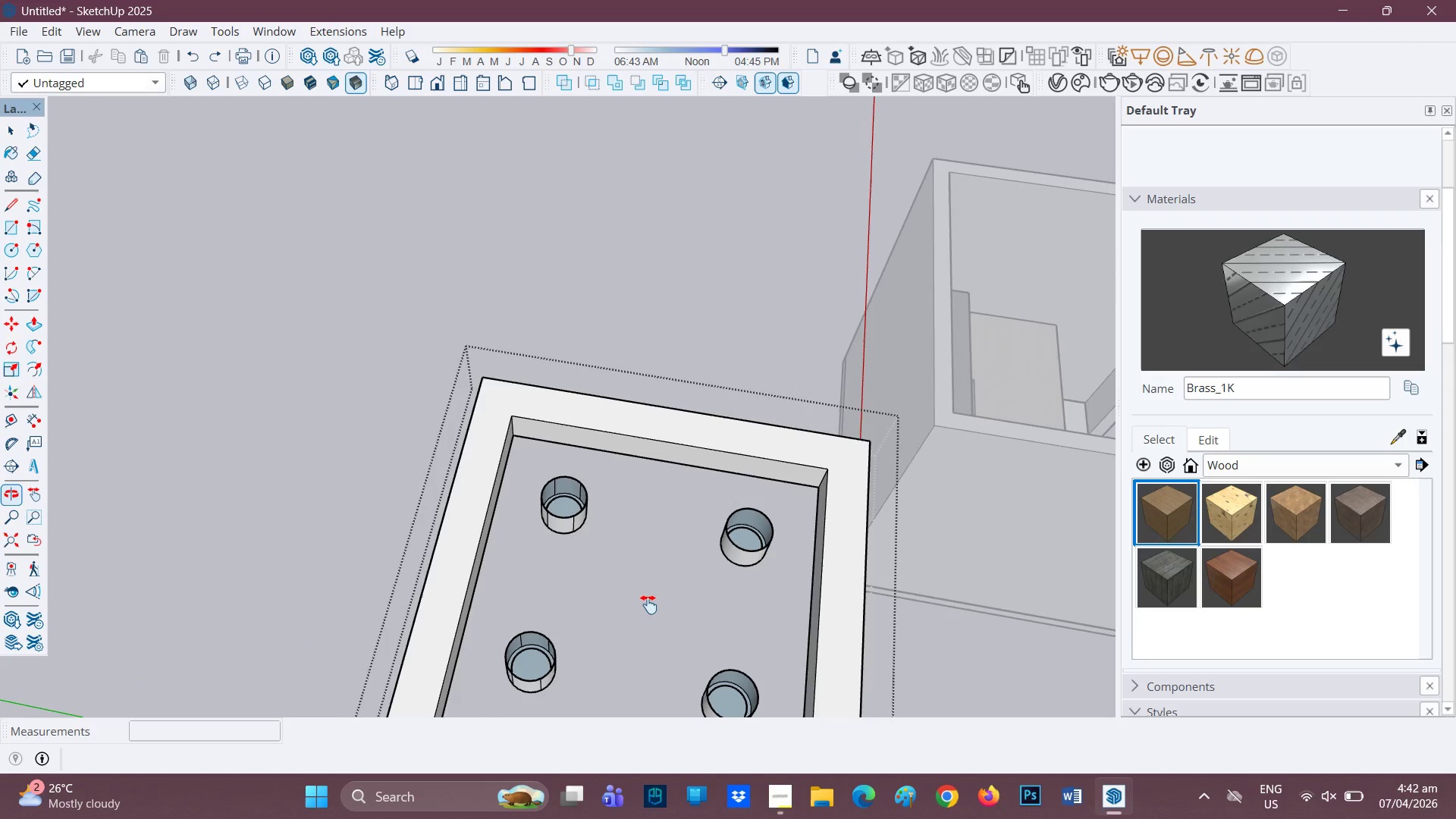 
scroll: coordinate [610, 637], scroll_direction: none, amount: 0.0
 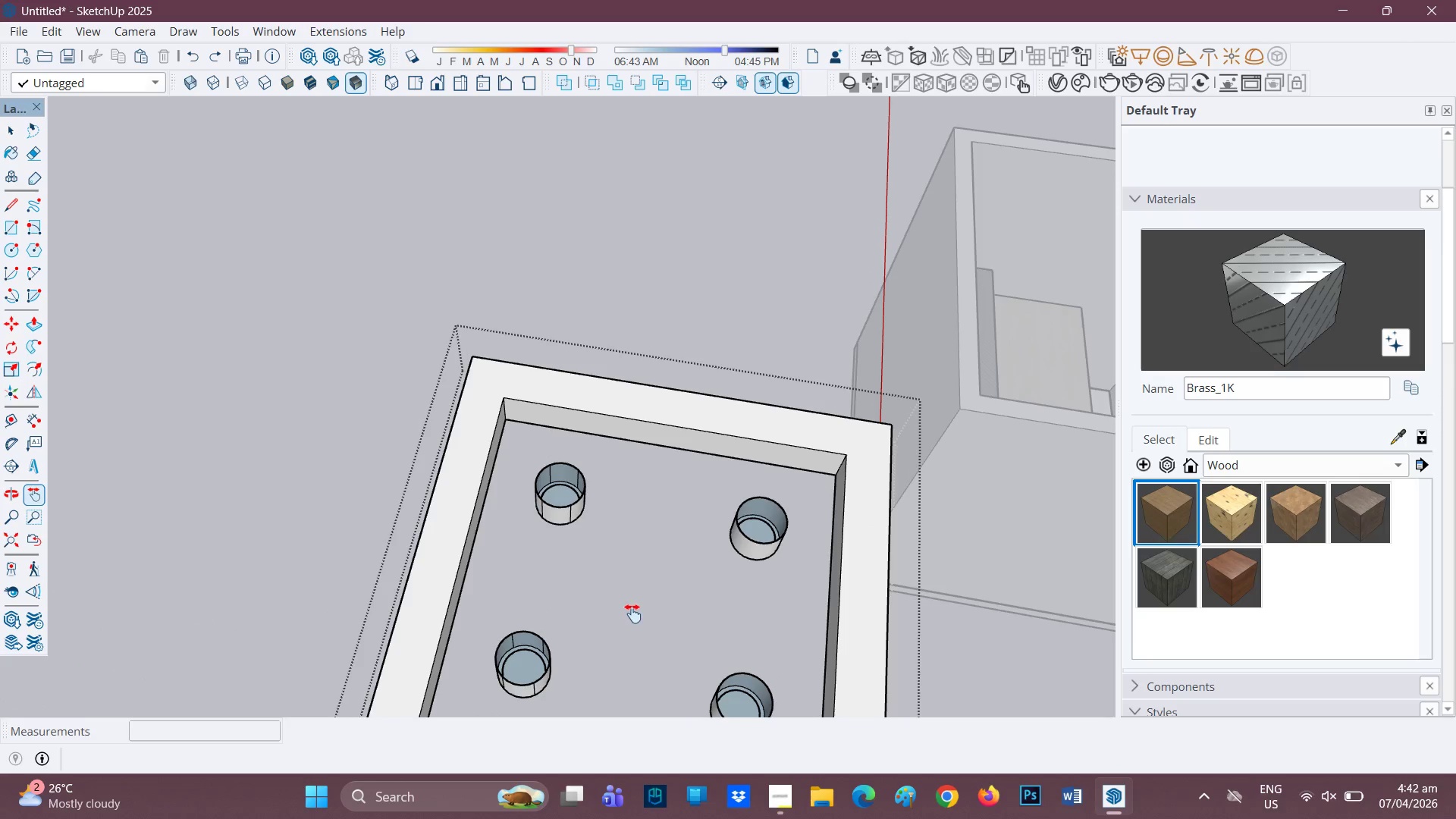 
scroll: coordinate [613, 629], scroll_direction: up, amount: 1.0
 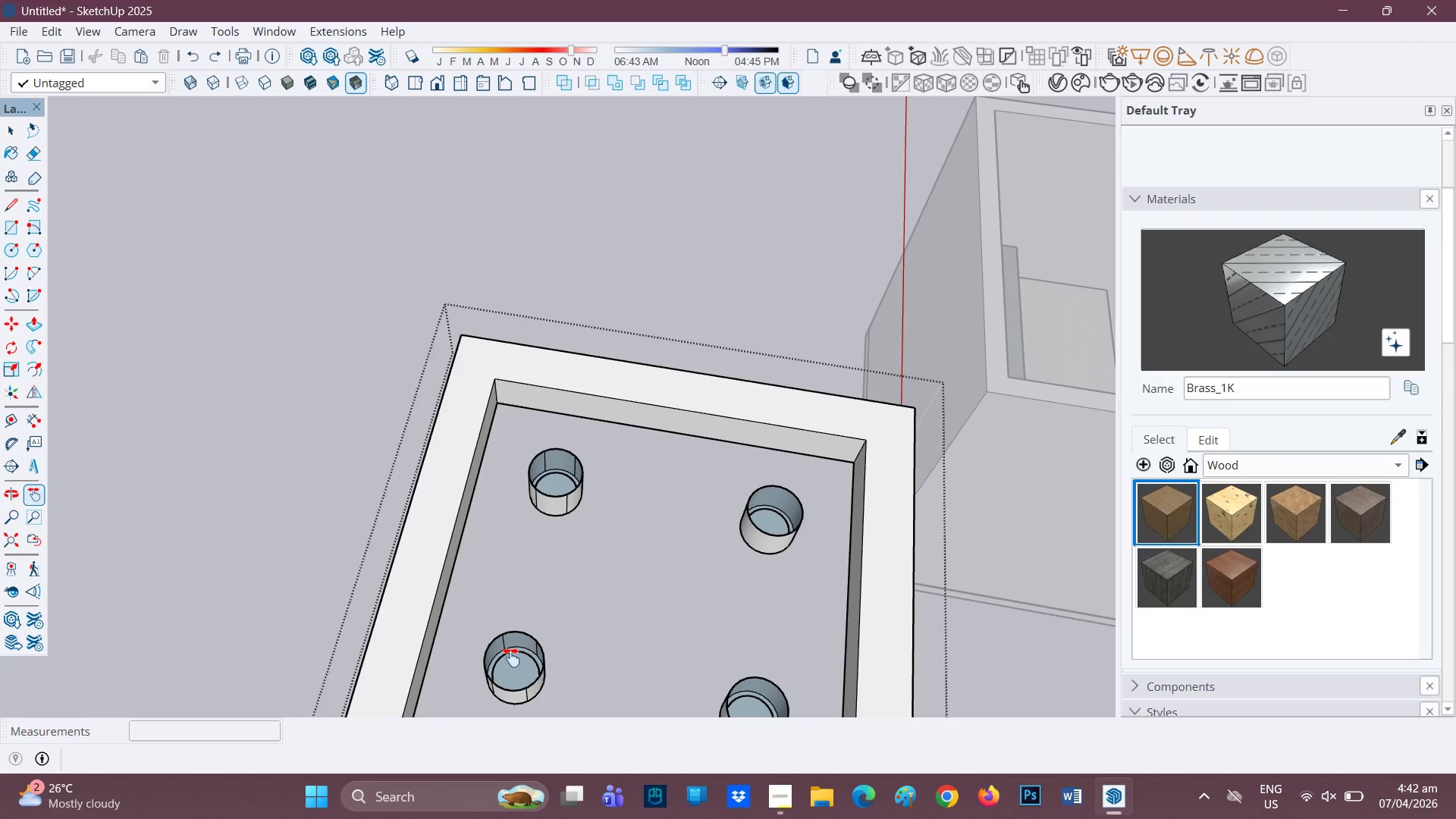 
key(L)
 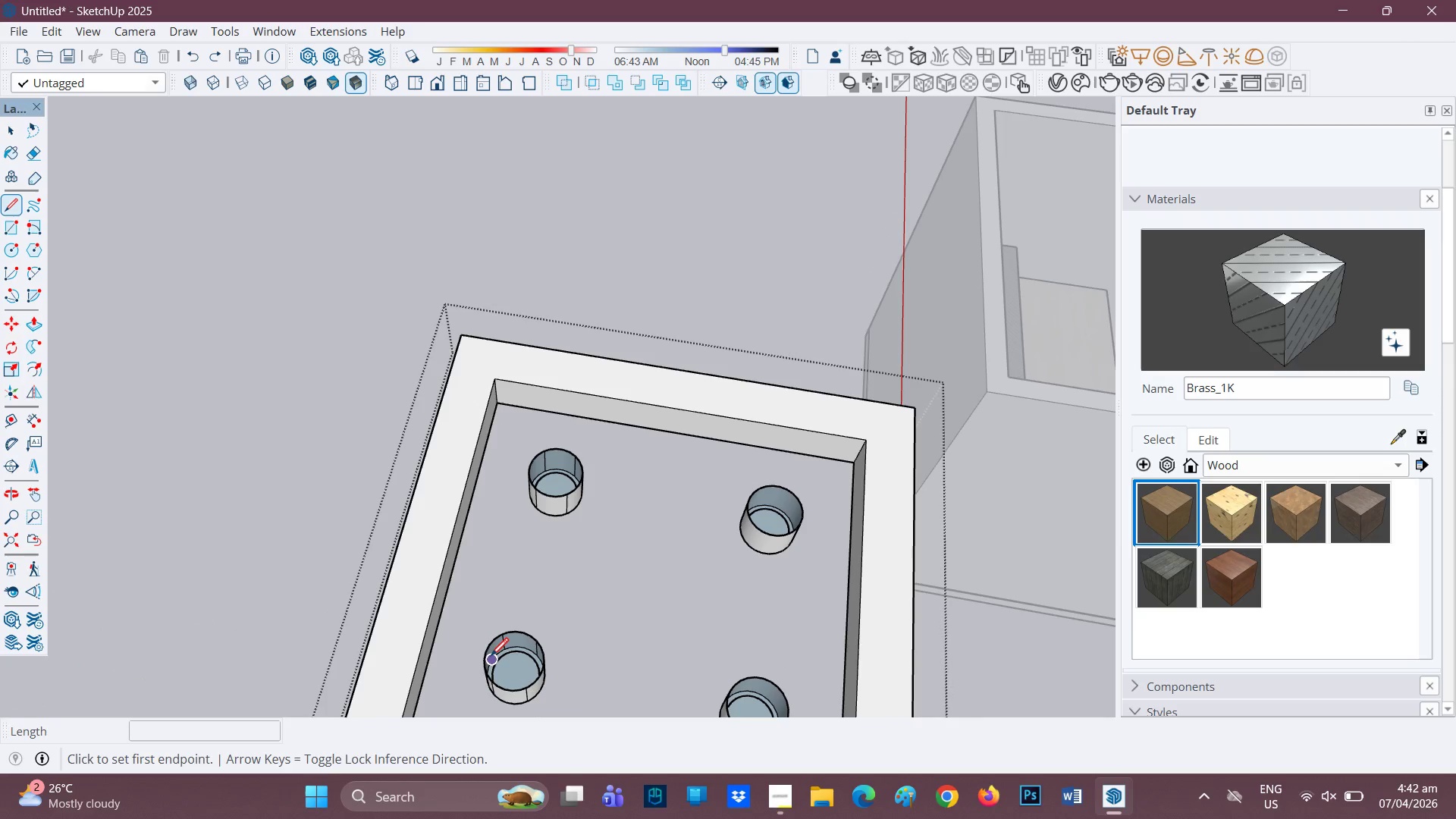 
left_click([485, 658])
 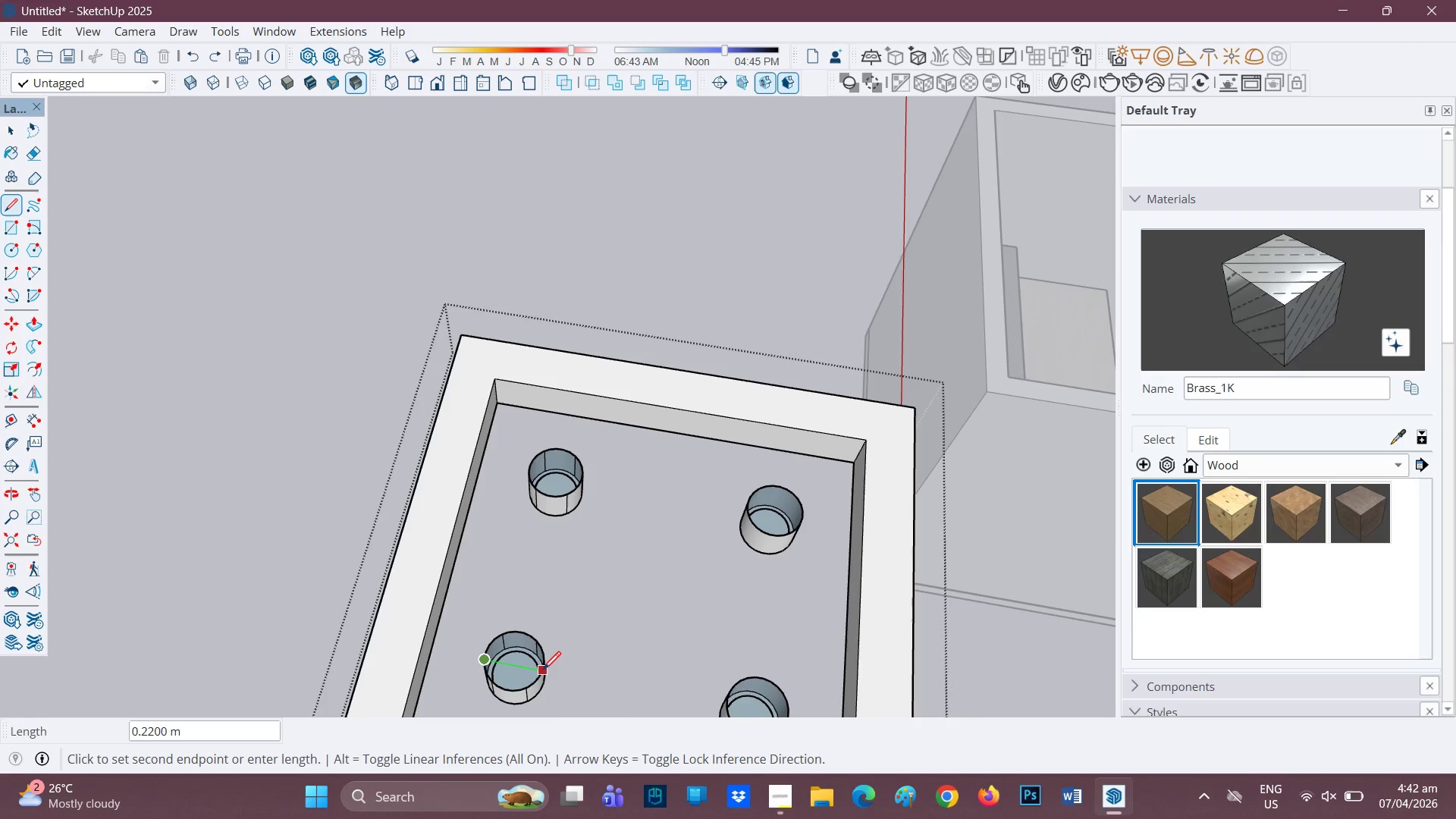 
left_click([543, 671])
 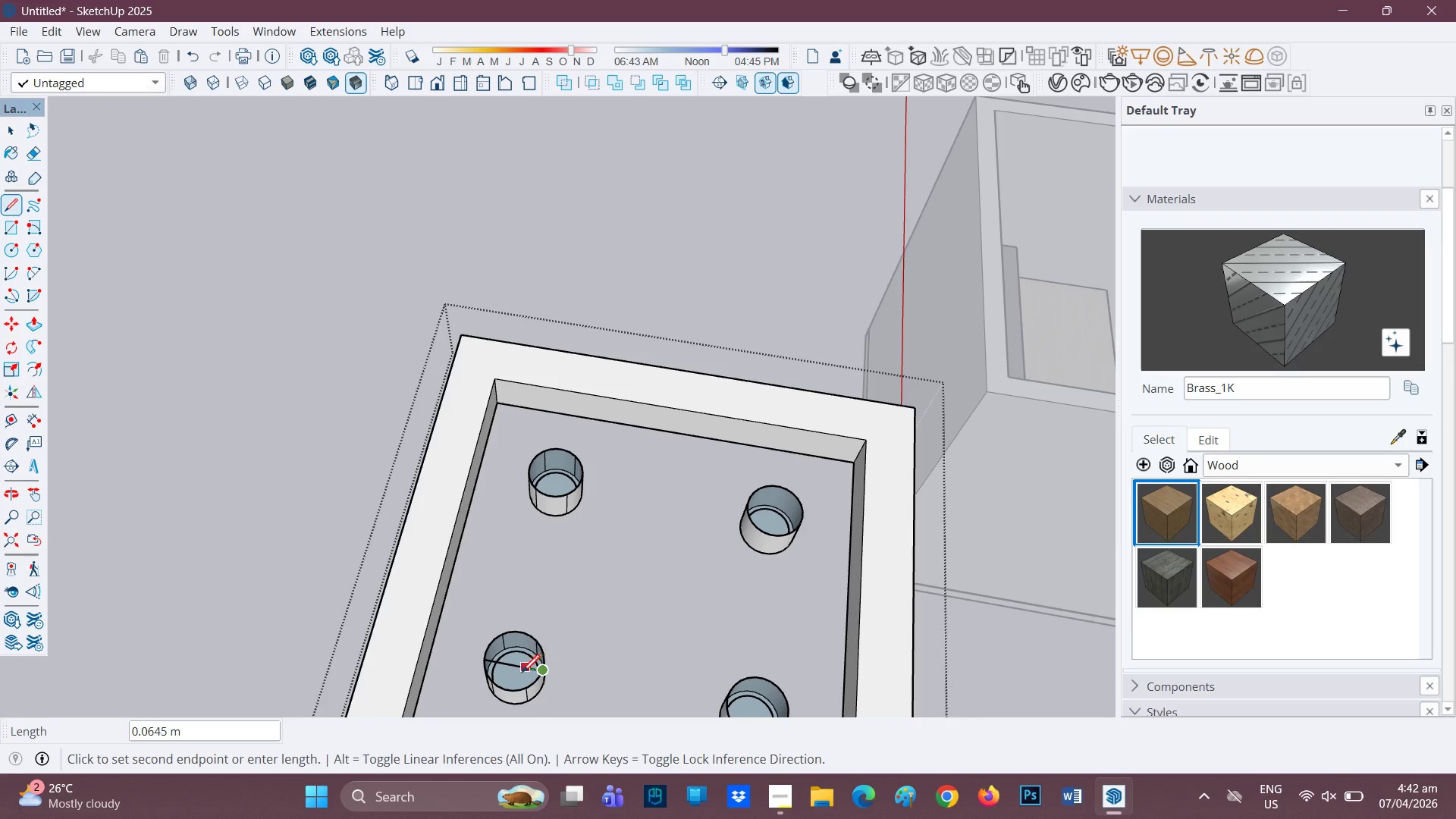 
scroll: coordinate [581, 624], scroll_direction: up, amount: 17.0
 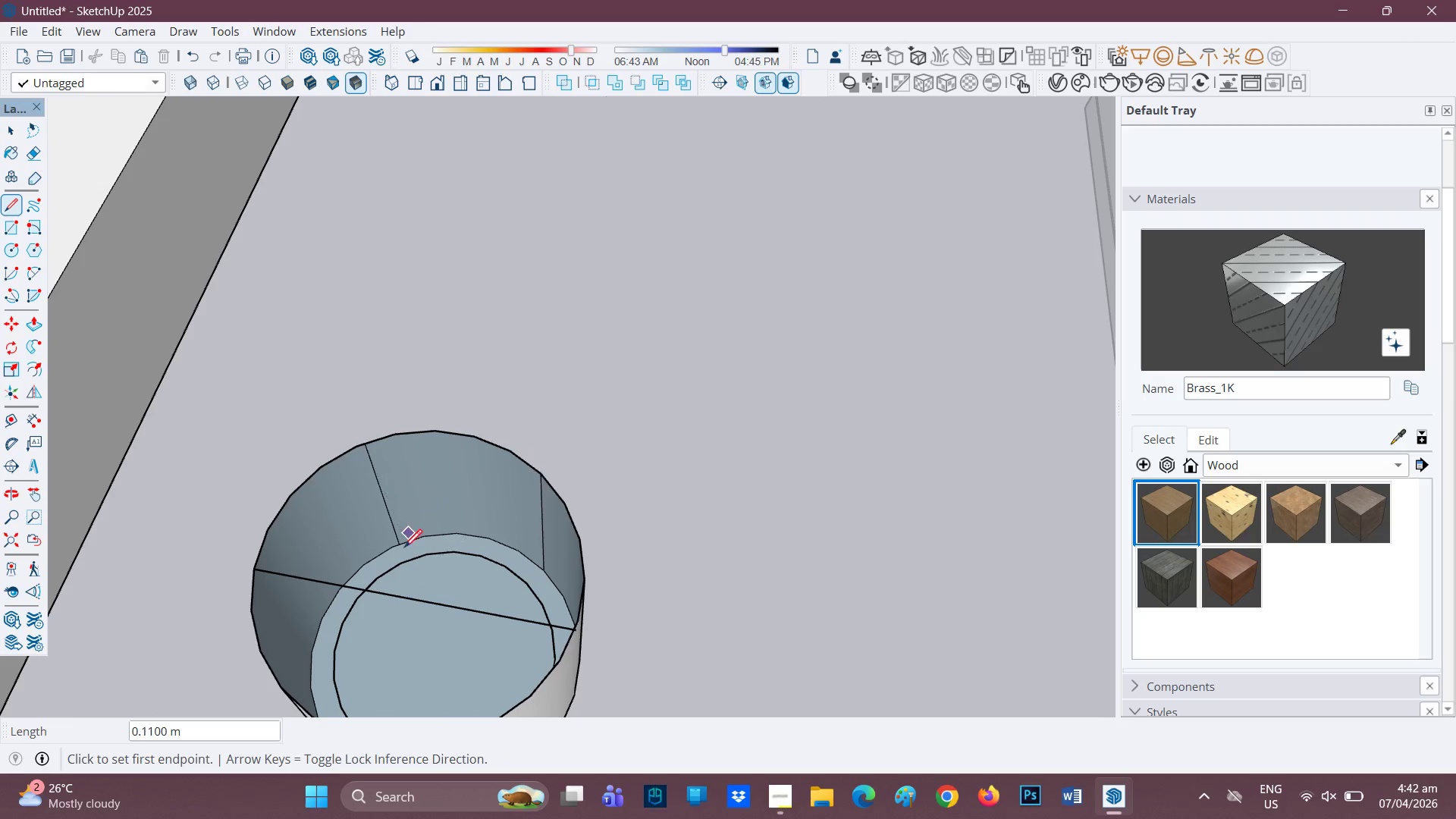 
wait(5.16)
 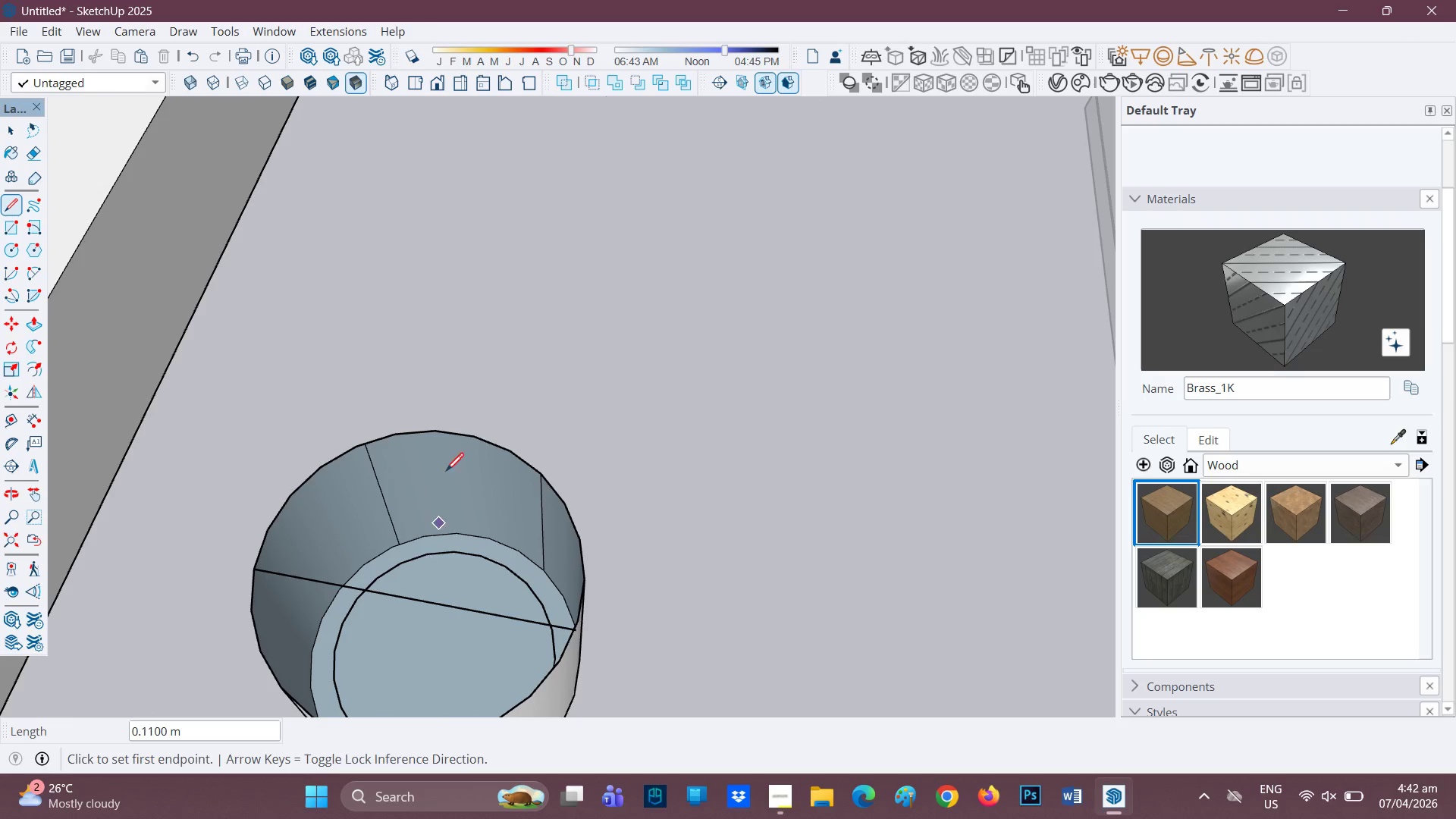 
key(E)
 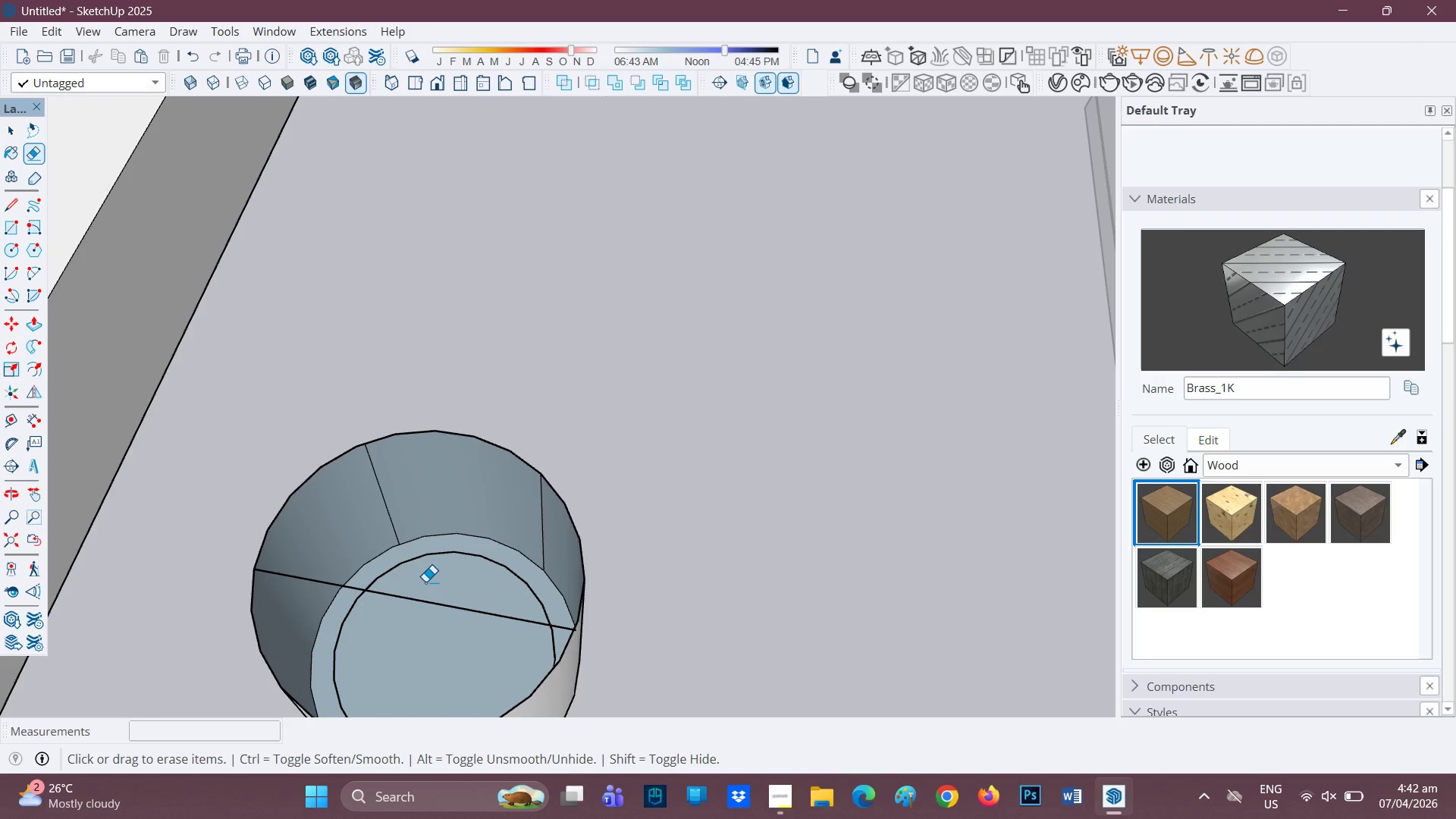 
left_click_drag(start_coordinate=[425, 582], to_coordinate=[411, 619])
 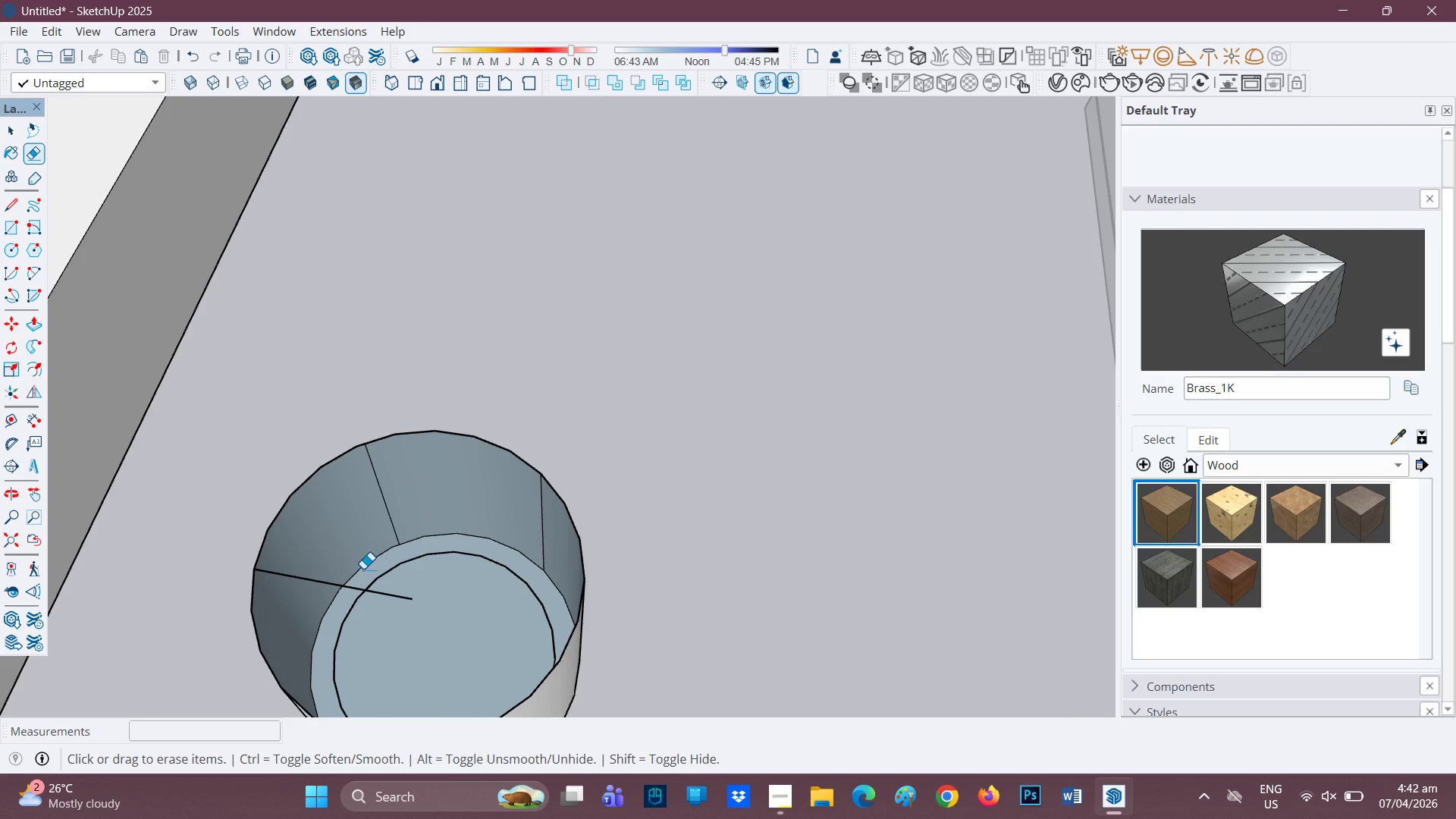 
left_click_drag(start_coordinate=[310, 597], to_coordinate=[340, 576])
 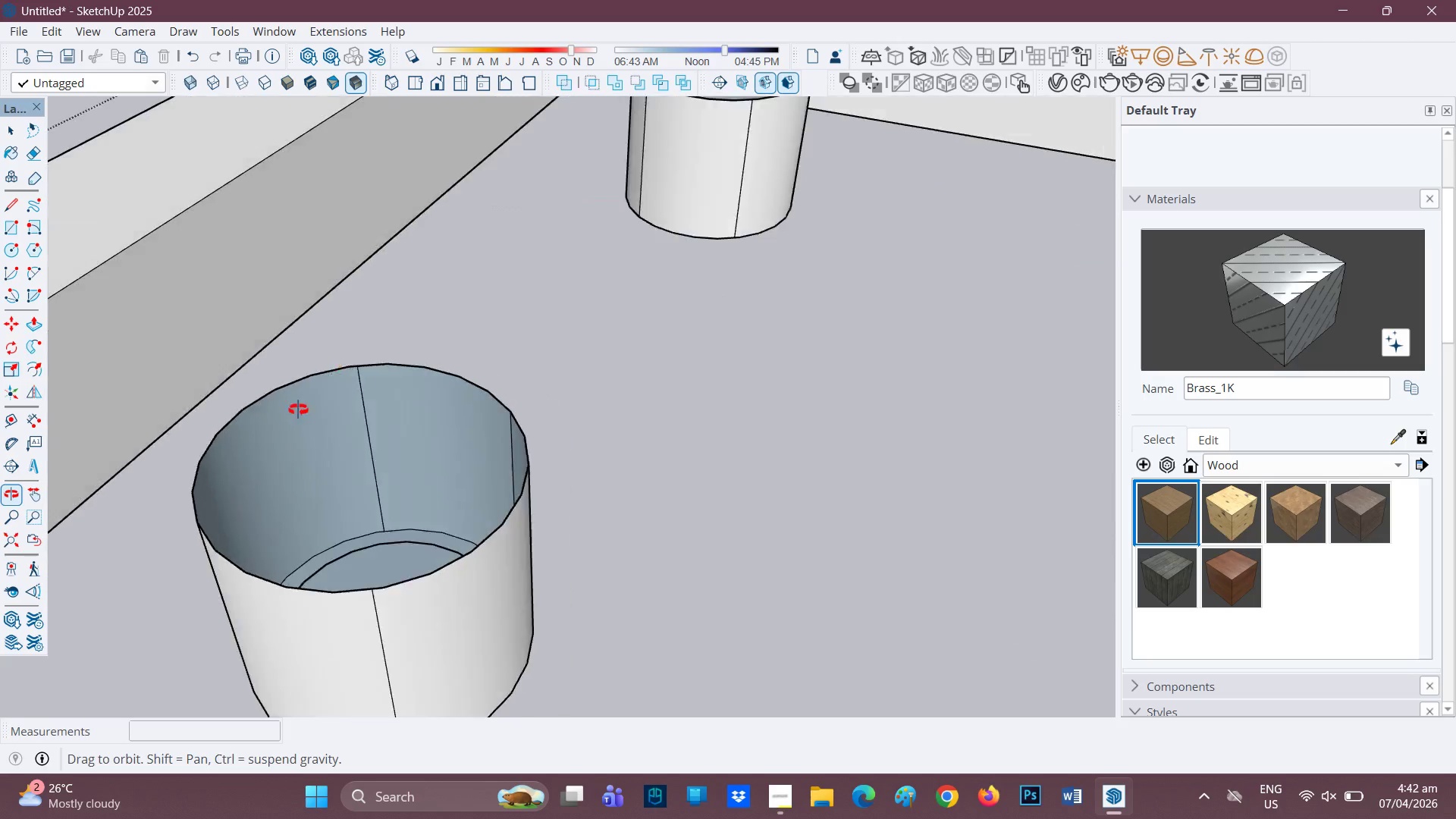 
scroll: coordinate [322, 375], scroll_direction: down, amount: 2.0
 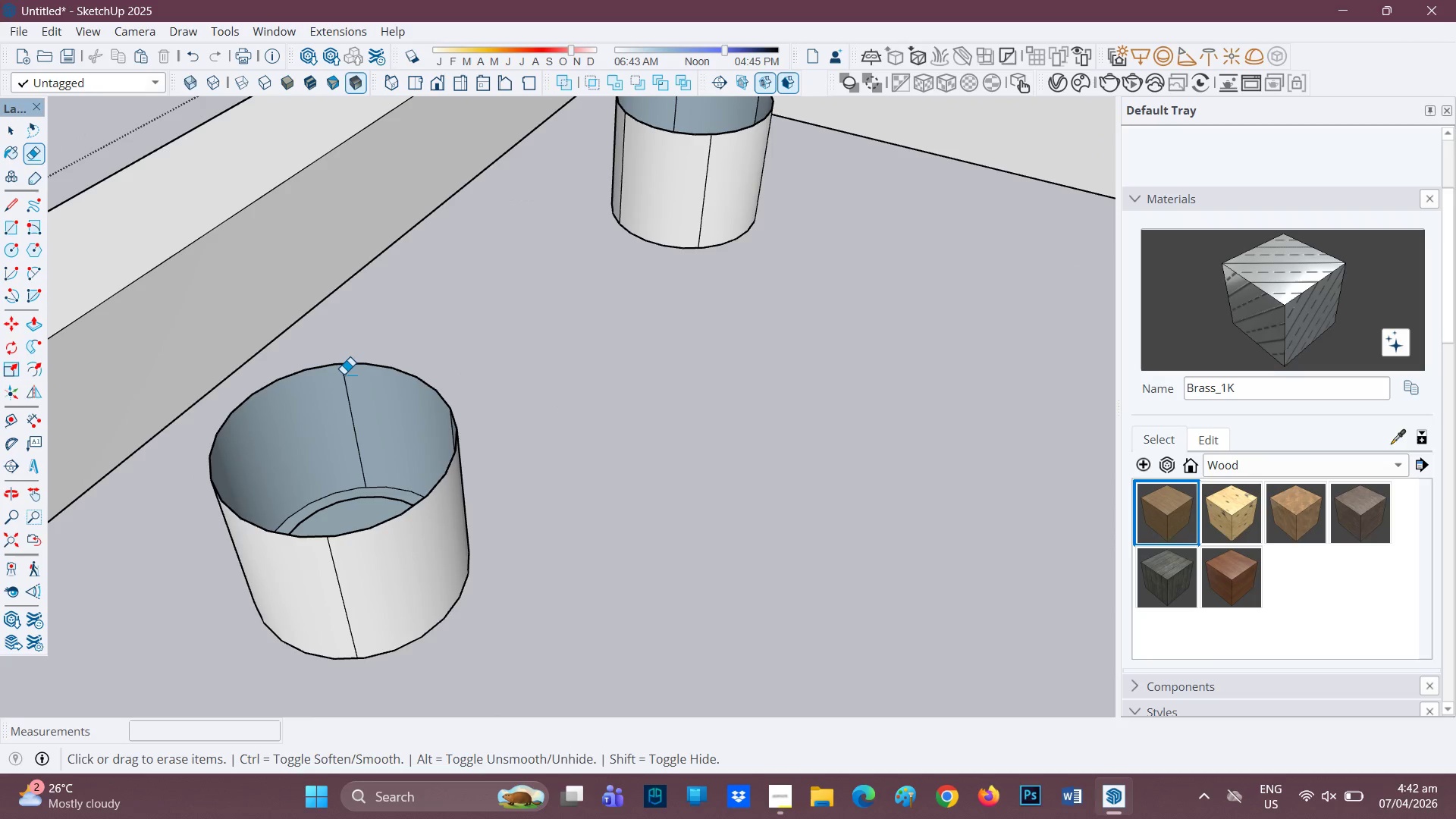 
key(E)
 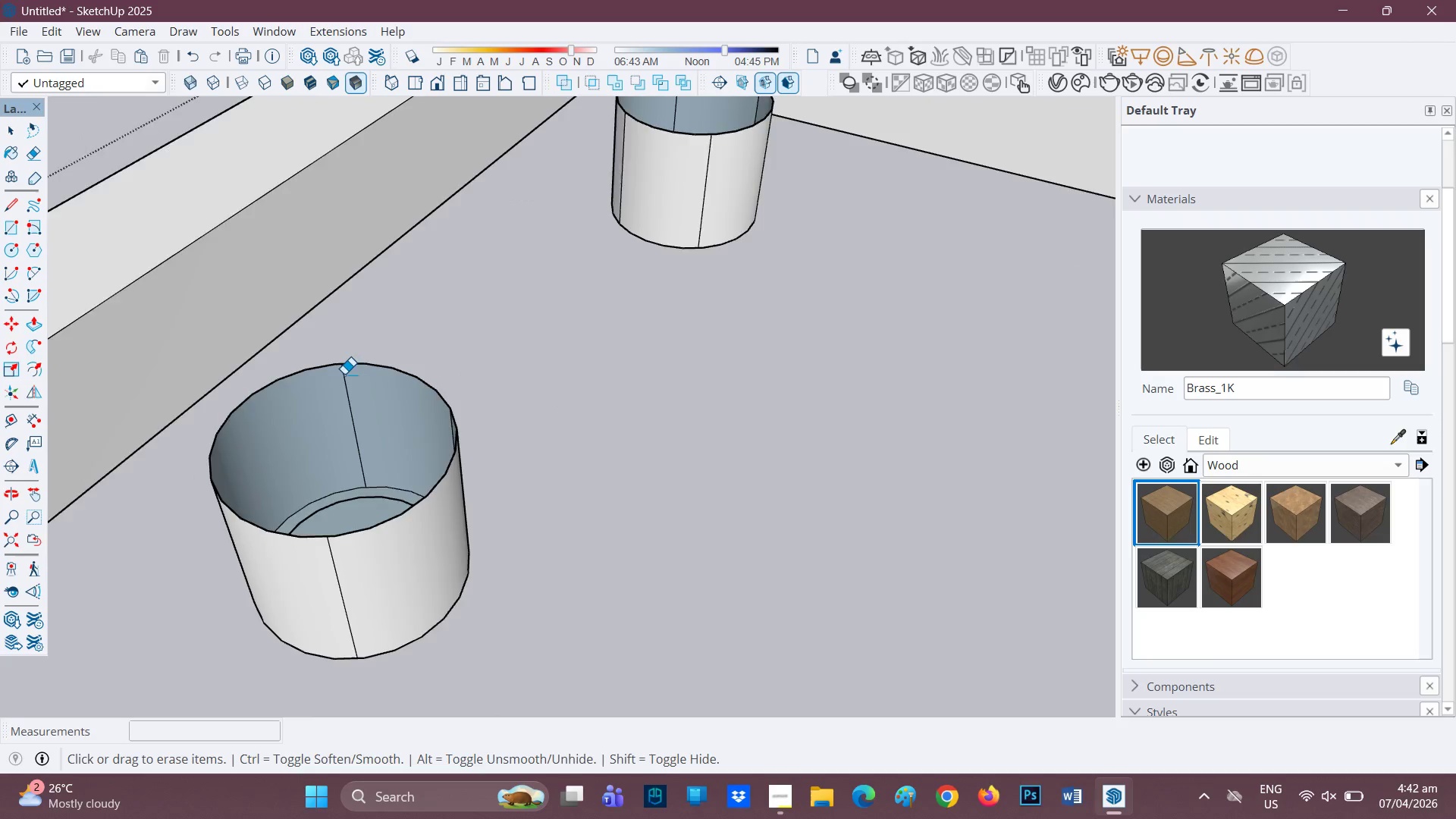 
scroll: coordinate [344, 374], scroll_direction: down, amount: 1.0
 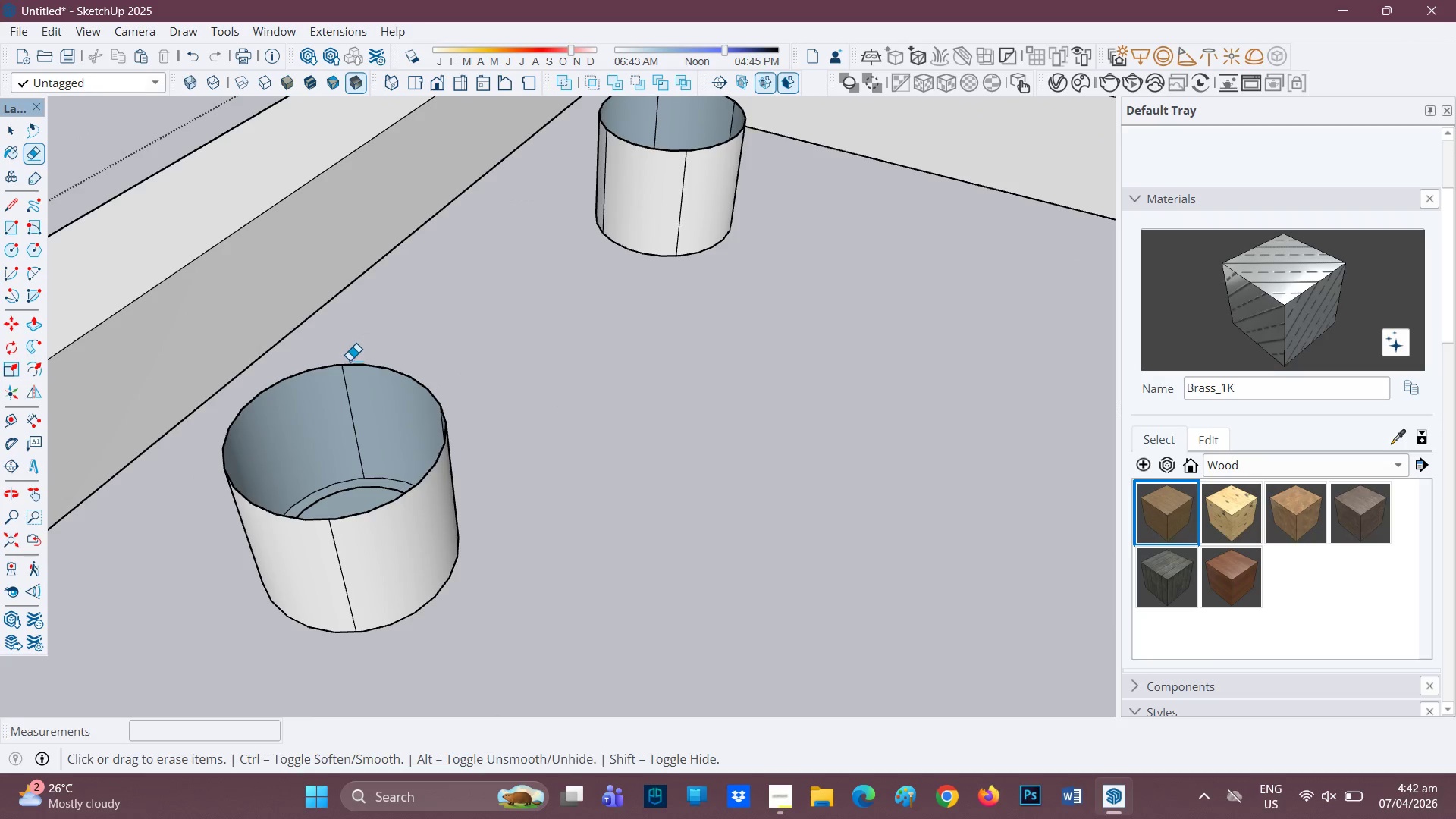 
left_click_drag(start_coordinate=[353, 357], to_coordinate=[340, 380])
 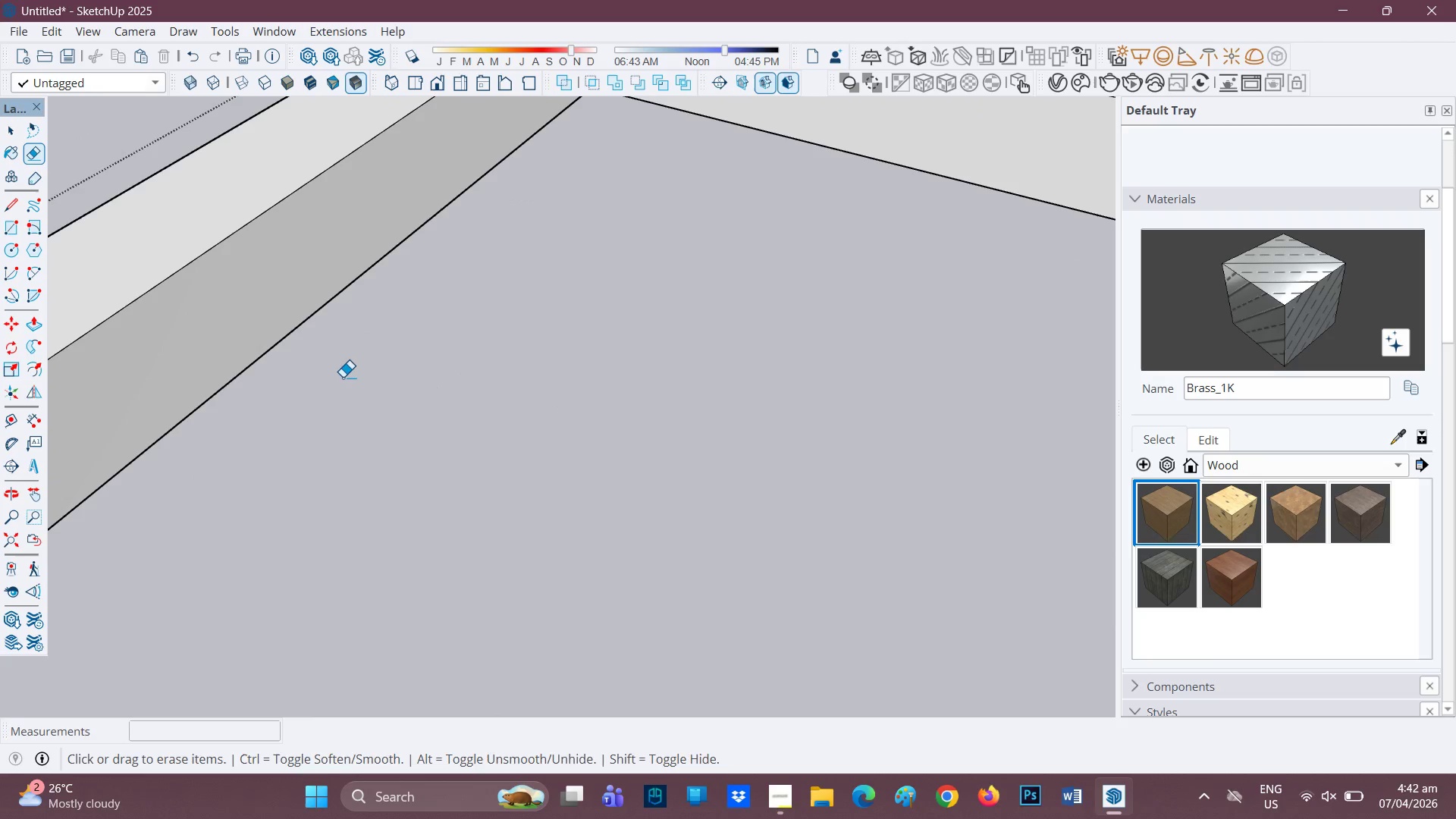 
key(Control+Z)
 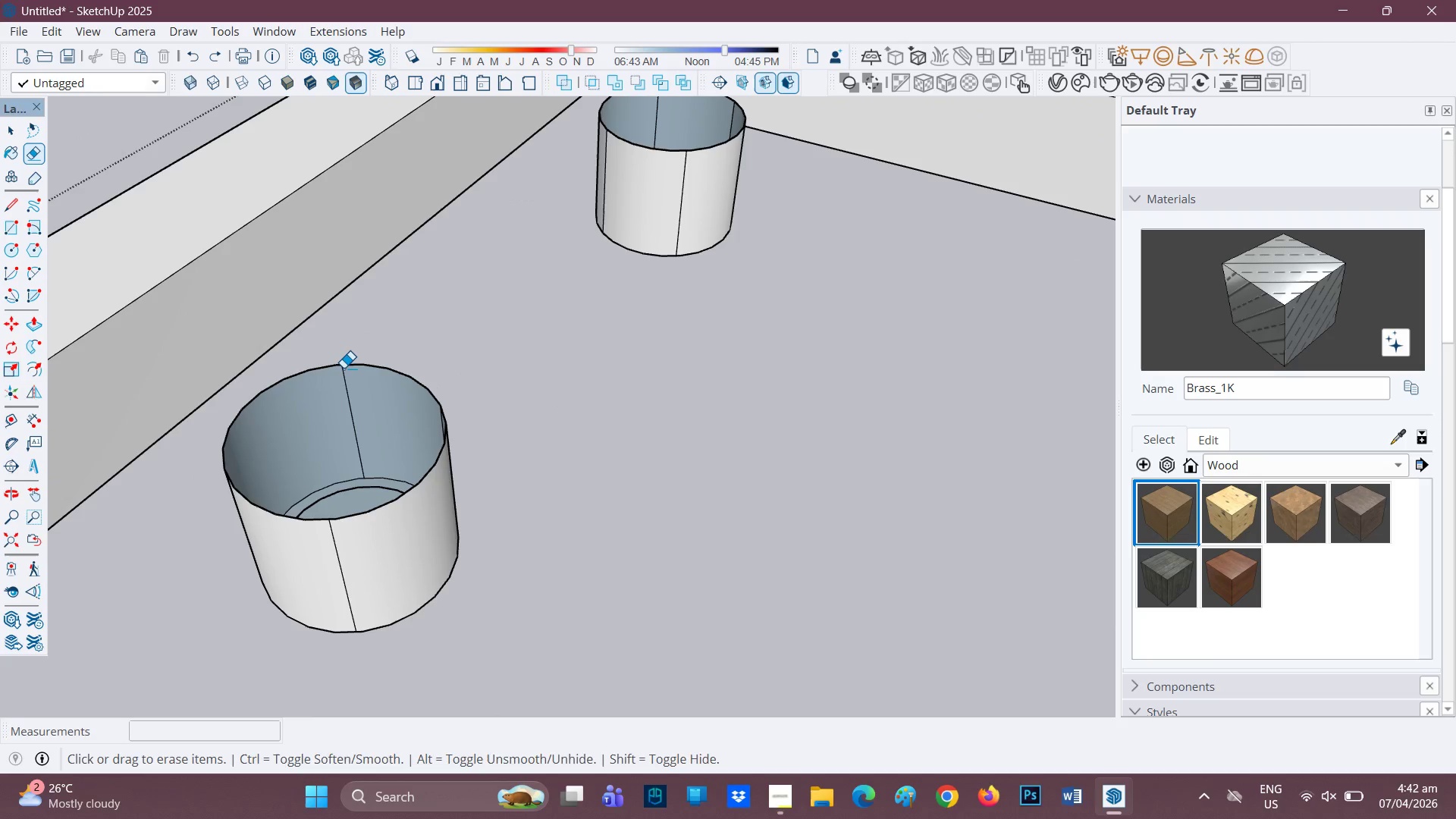 
key(Space)
 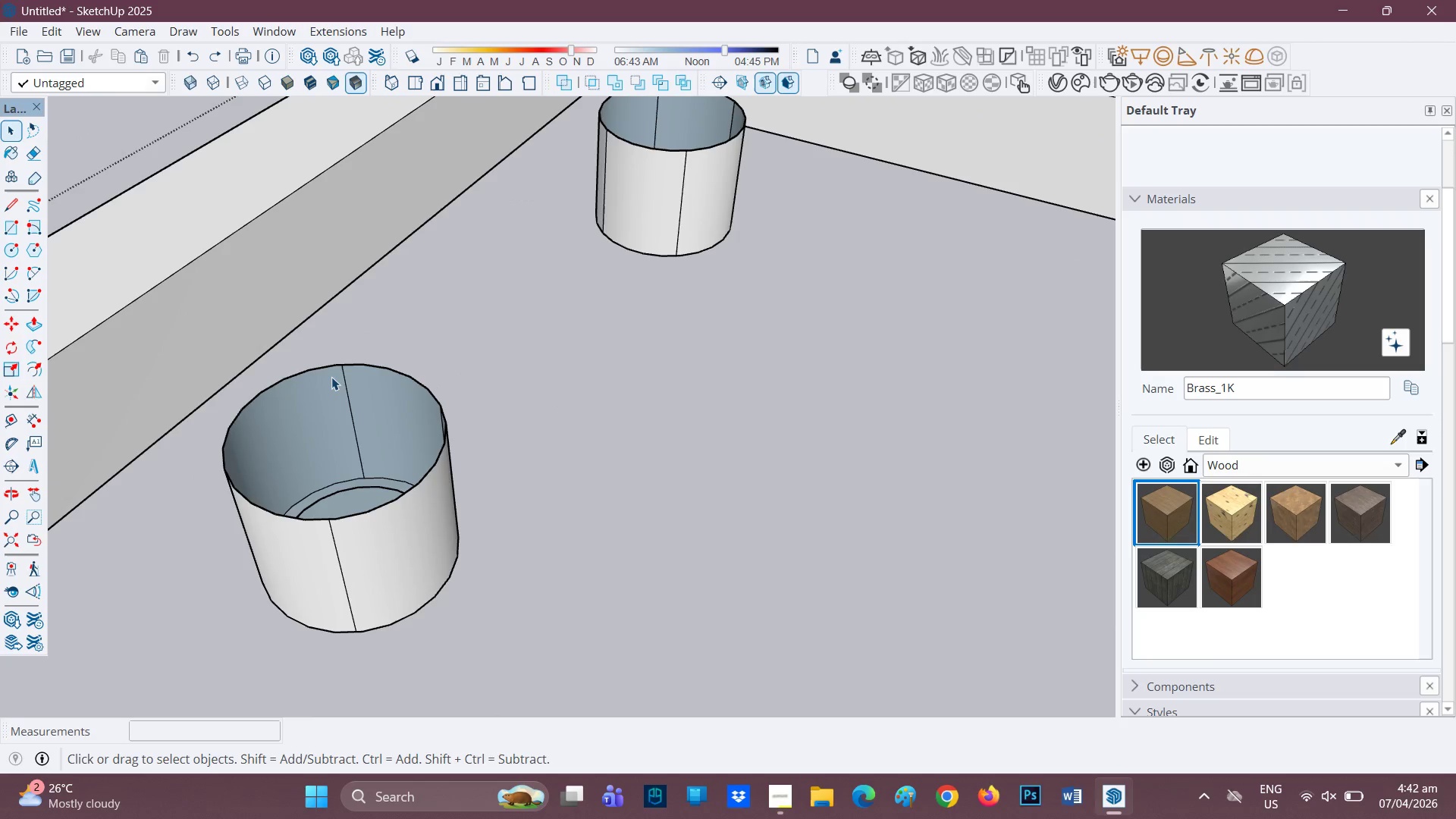 
double_click([331, 377])
 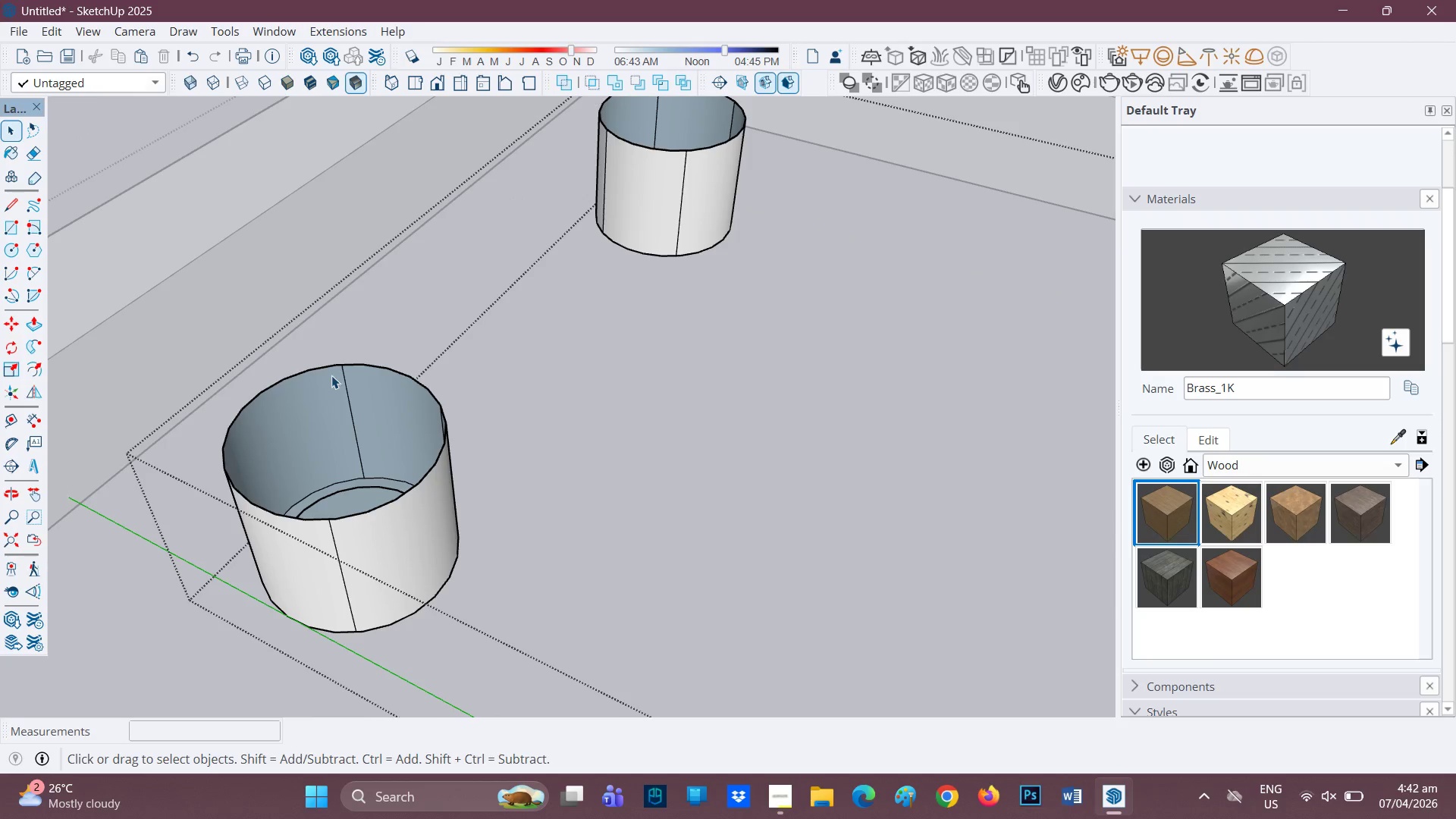 
key(E)
 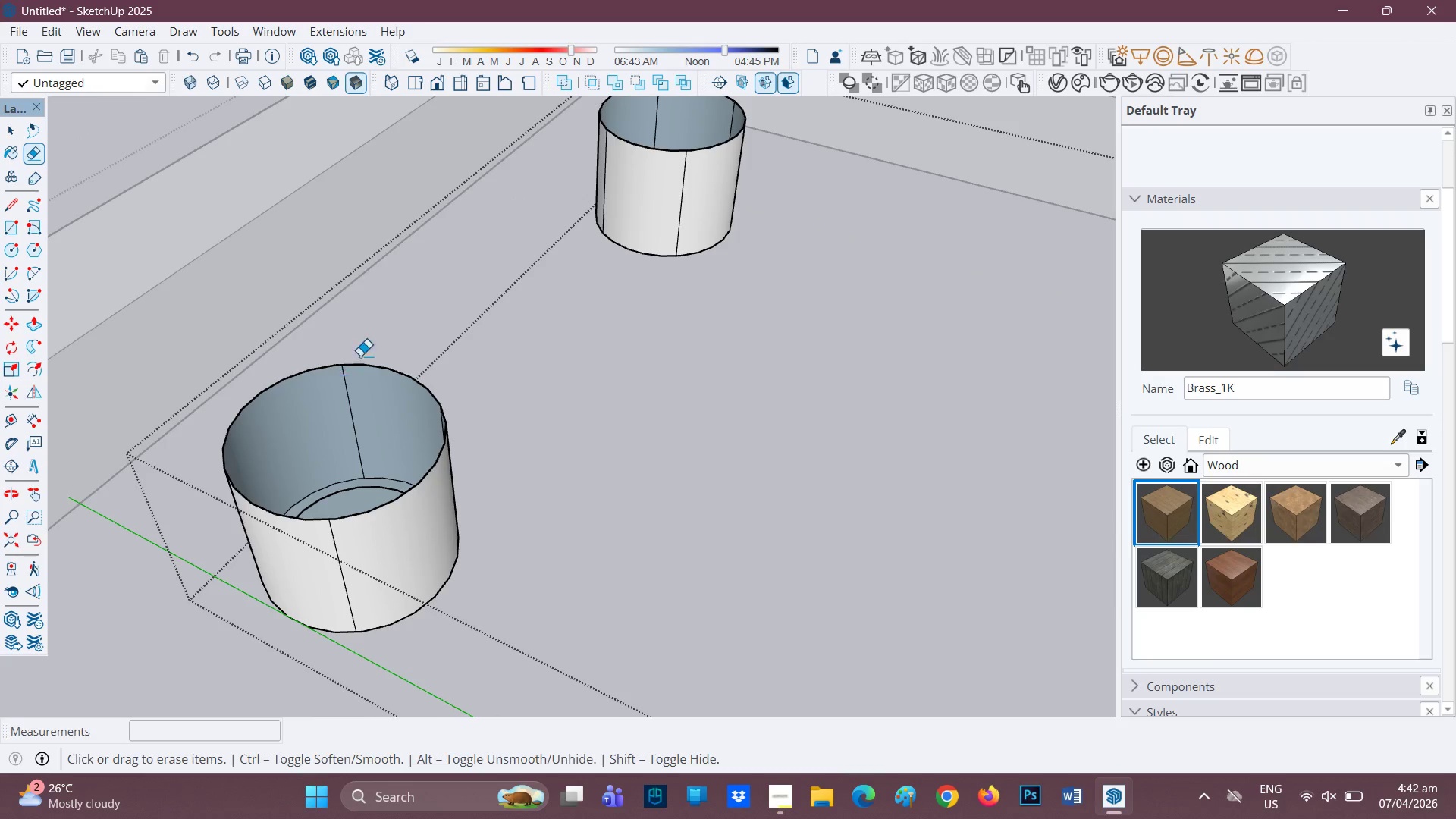 
left_click_drag(start_coordinate=[363, 353], to_coordinate=[337, 381])
 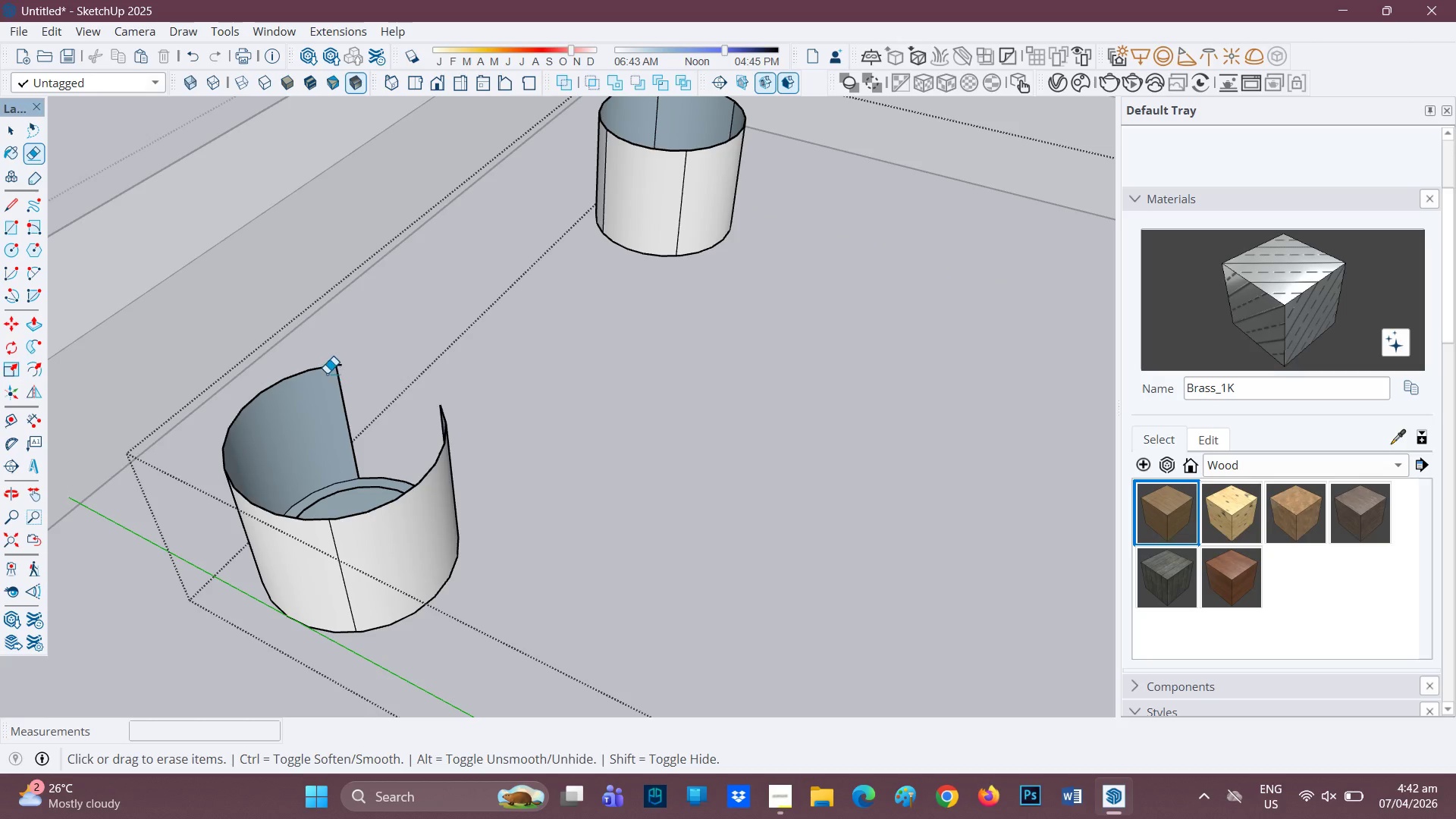 
left_click_drag(start_coordinate=[338, 366], to_coordinate=[247, 516])
 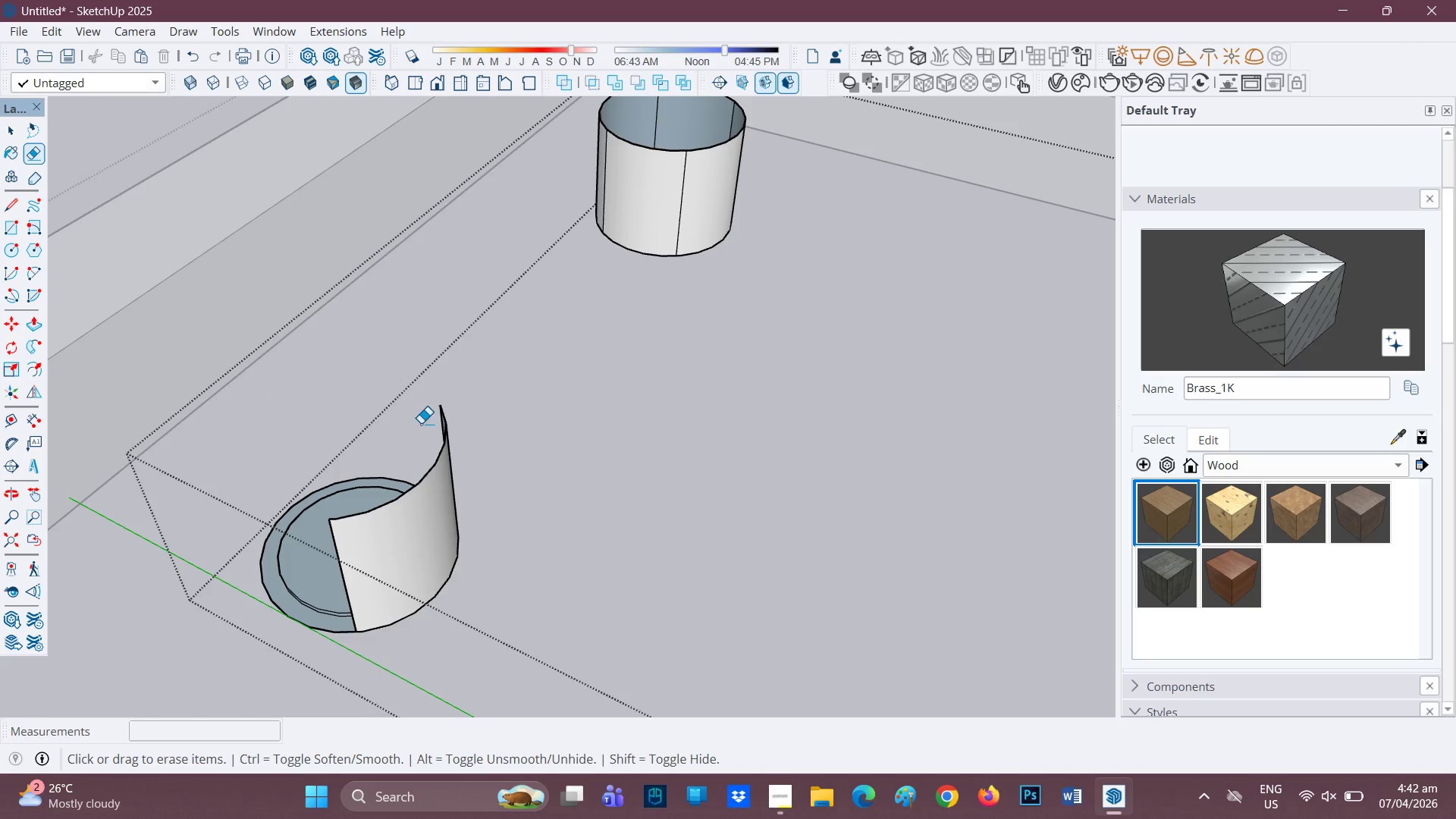 
left_click_drag(start_coordinate=[423, 423], to_coordinate=[462, 463])
 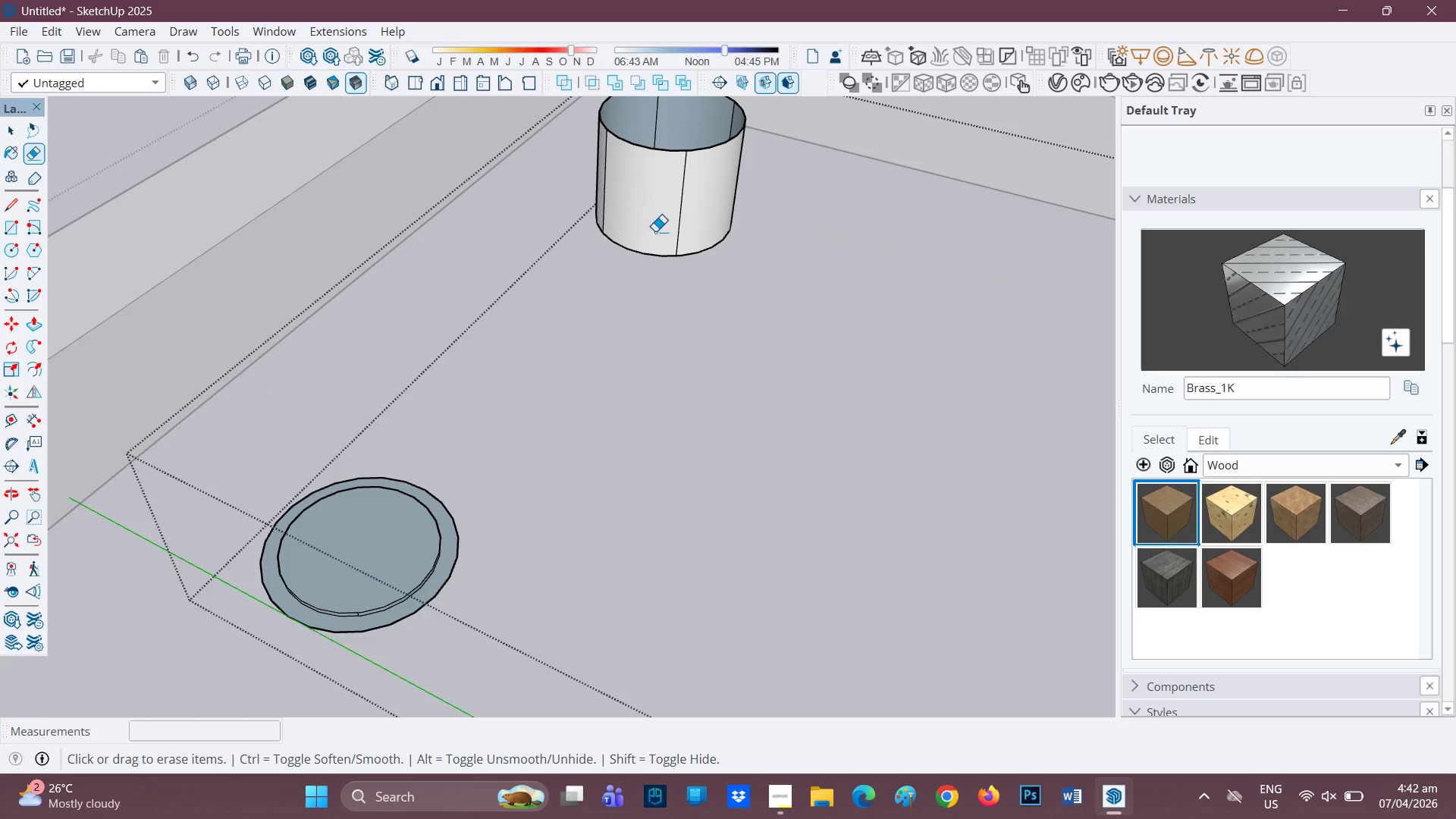 
left_click_drag(start_coordinate=[688, 160], to_coordinate=[667, 172])
 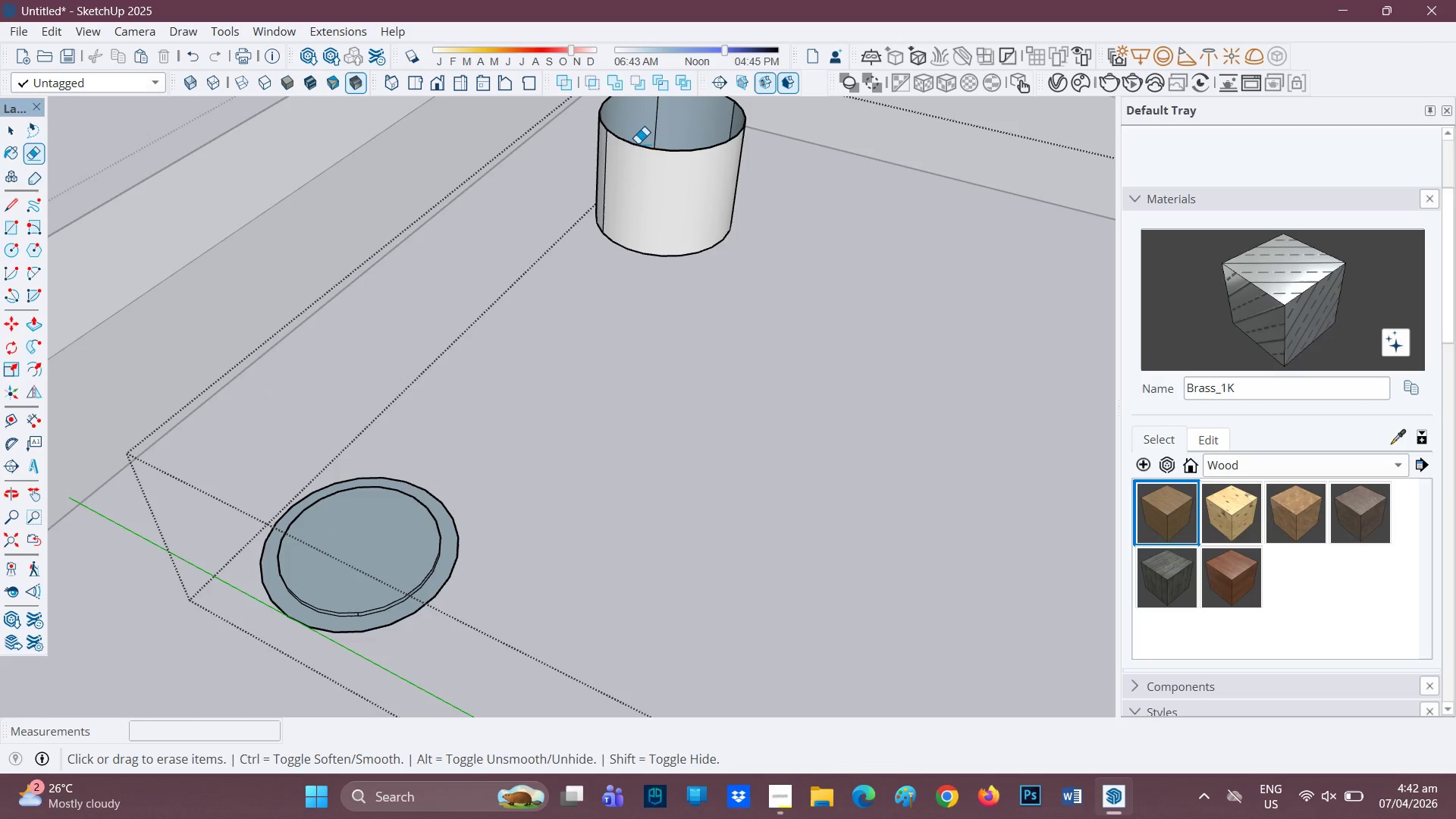 
left_click_drag(start_coordinate=[638, 142], to_coordinate=[626, 167])
 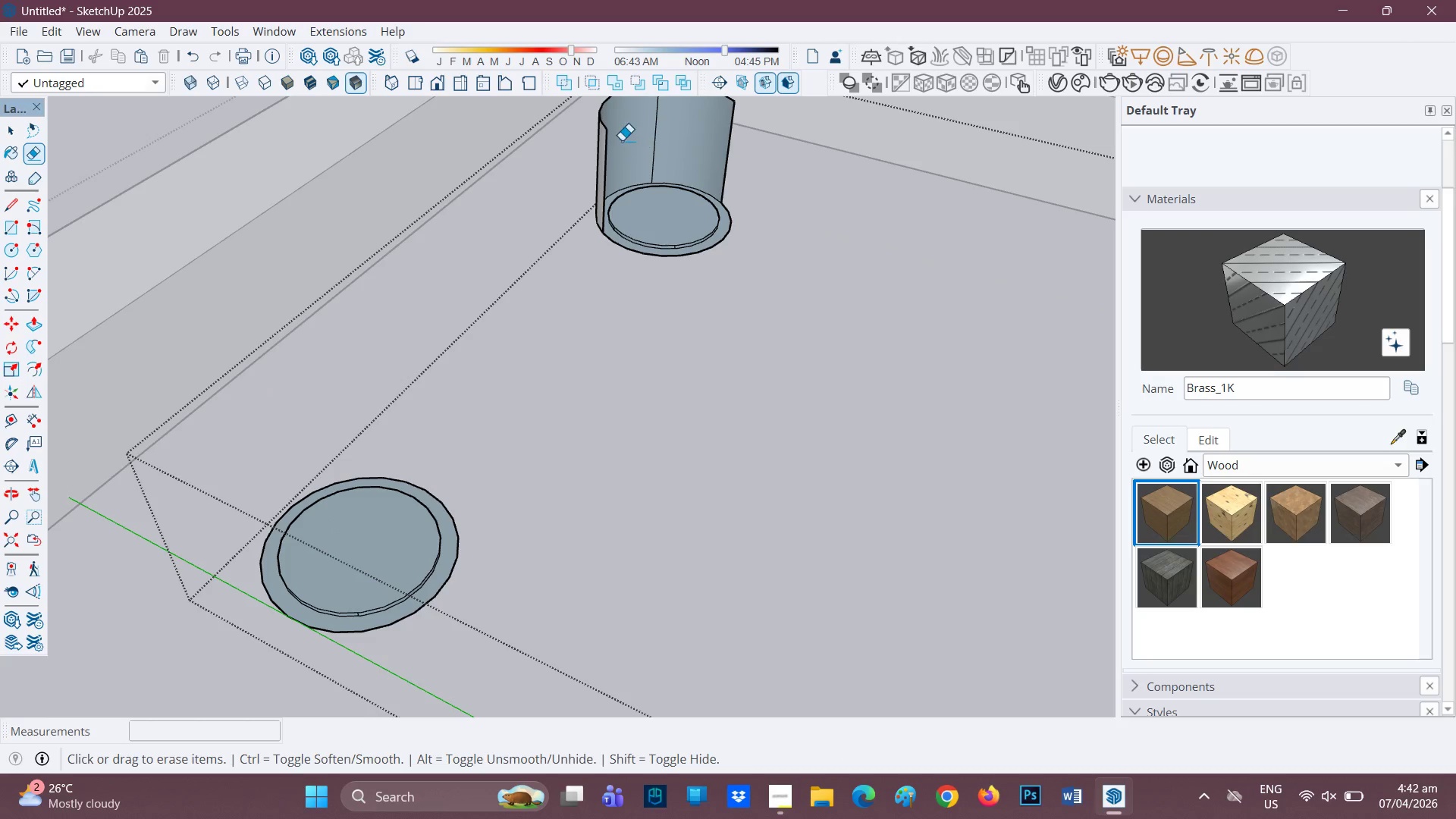 
left_click_drag(start_coordinate=[617, 139], to_coordinate=[585, 142])
 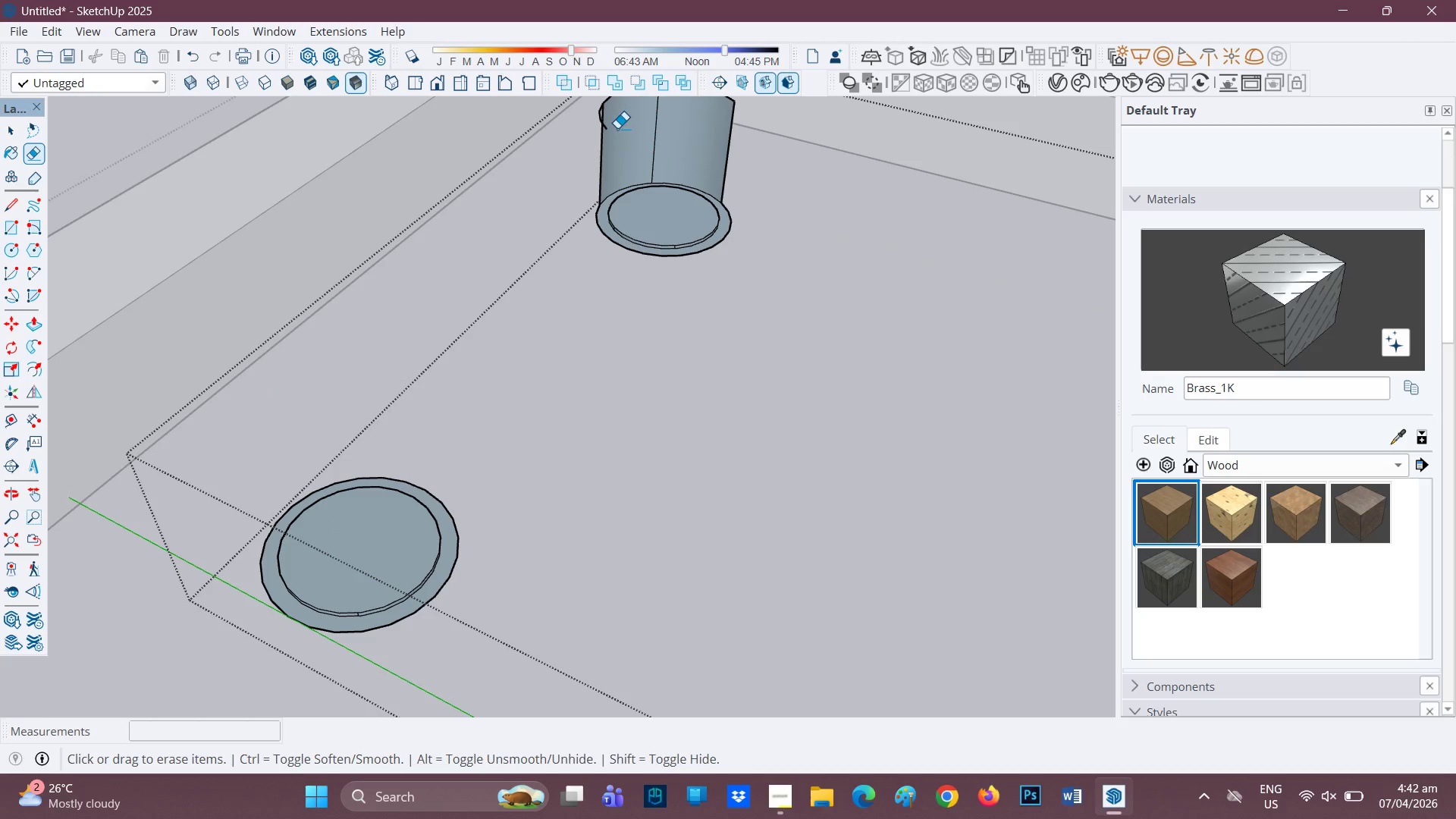 
left_click_drag(start_coordinate=[610, 128], to_coordinate=[570, 125])
 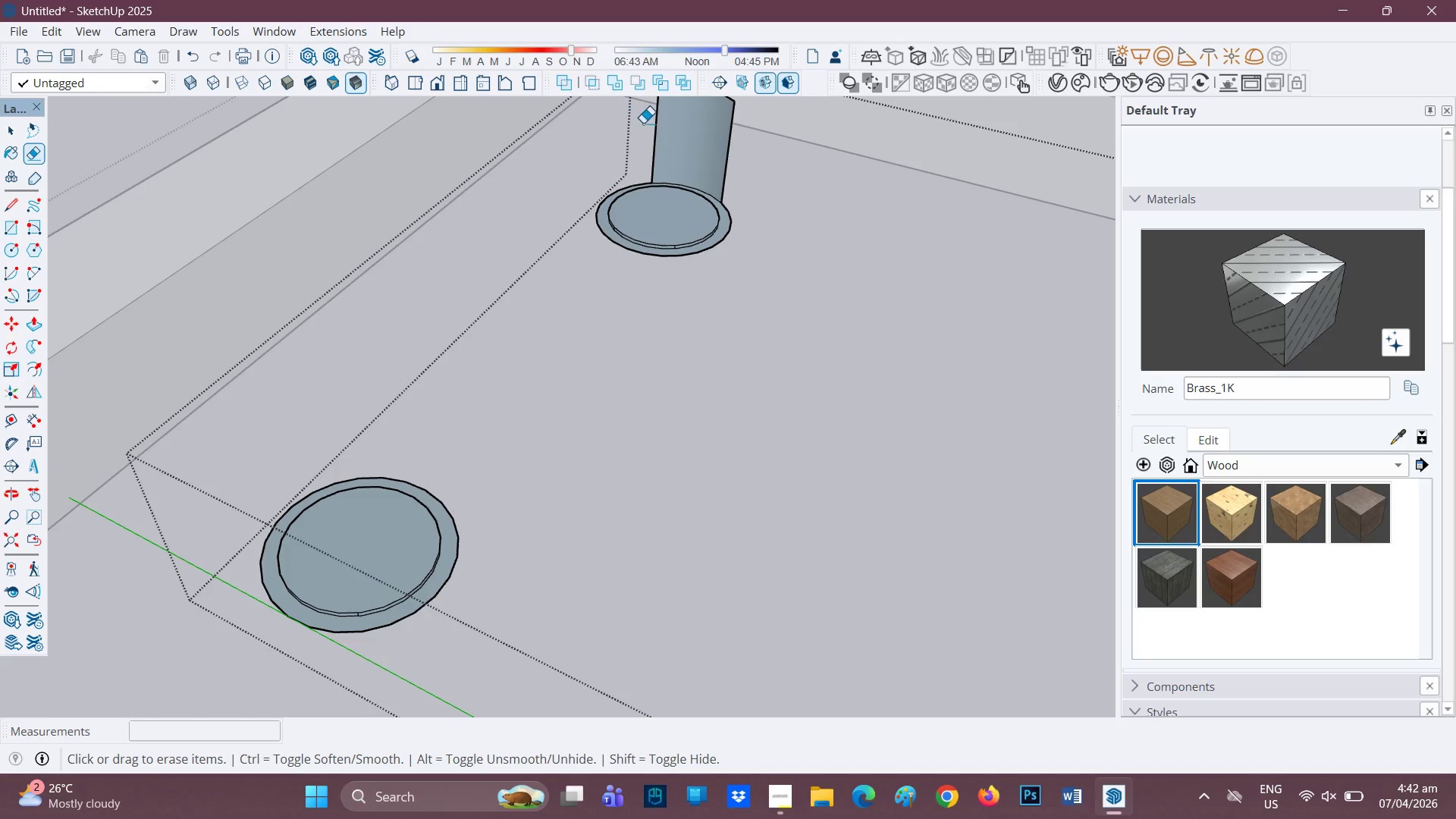 
left_click_drag(start_coordinate=[666, 125], to_coordinate=[730, 147])
 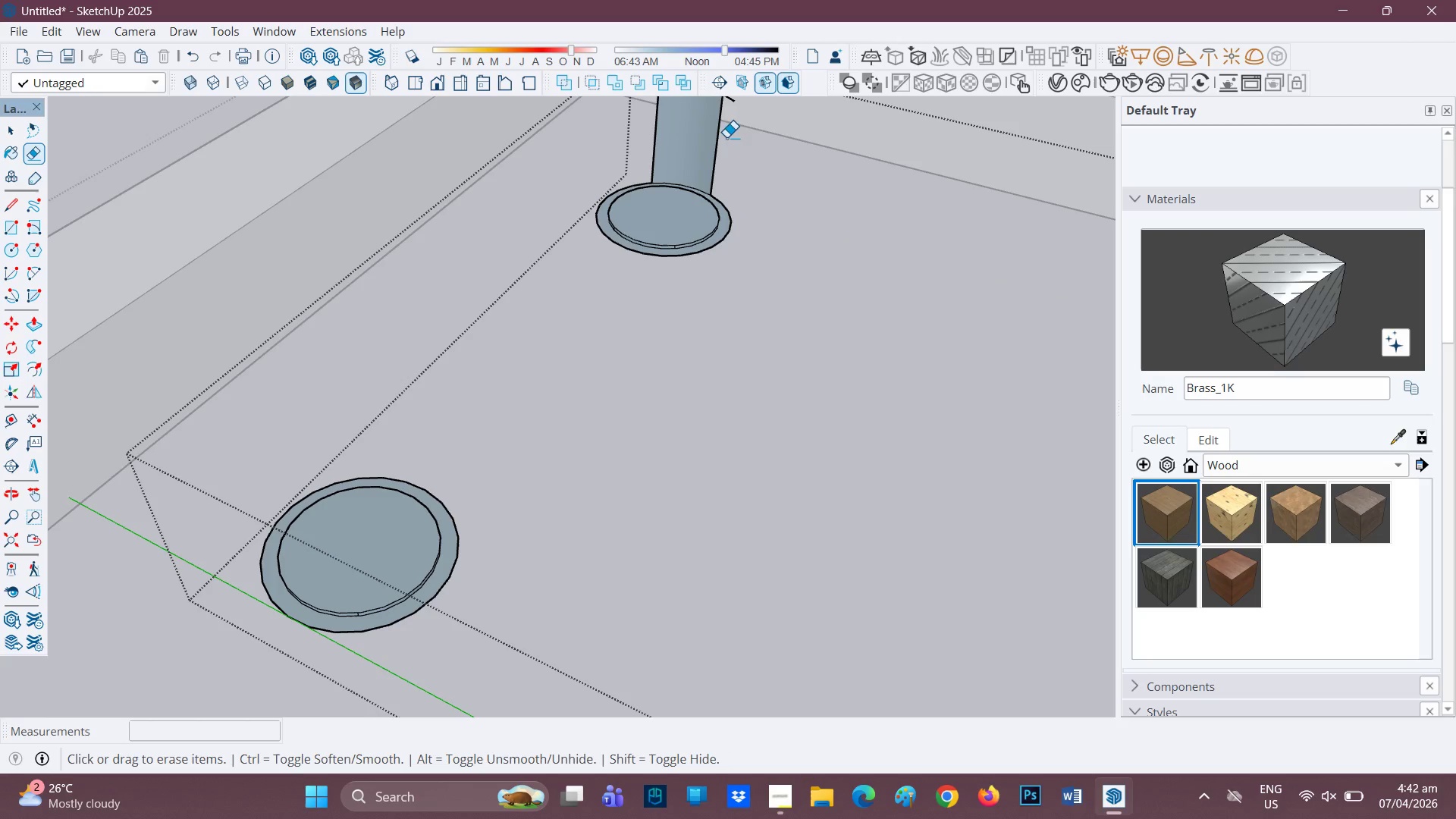 
left_click_drag(start_coordinate=[726, 136], to_coordinate=[669, 119])
 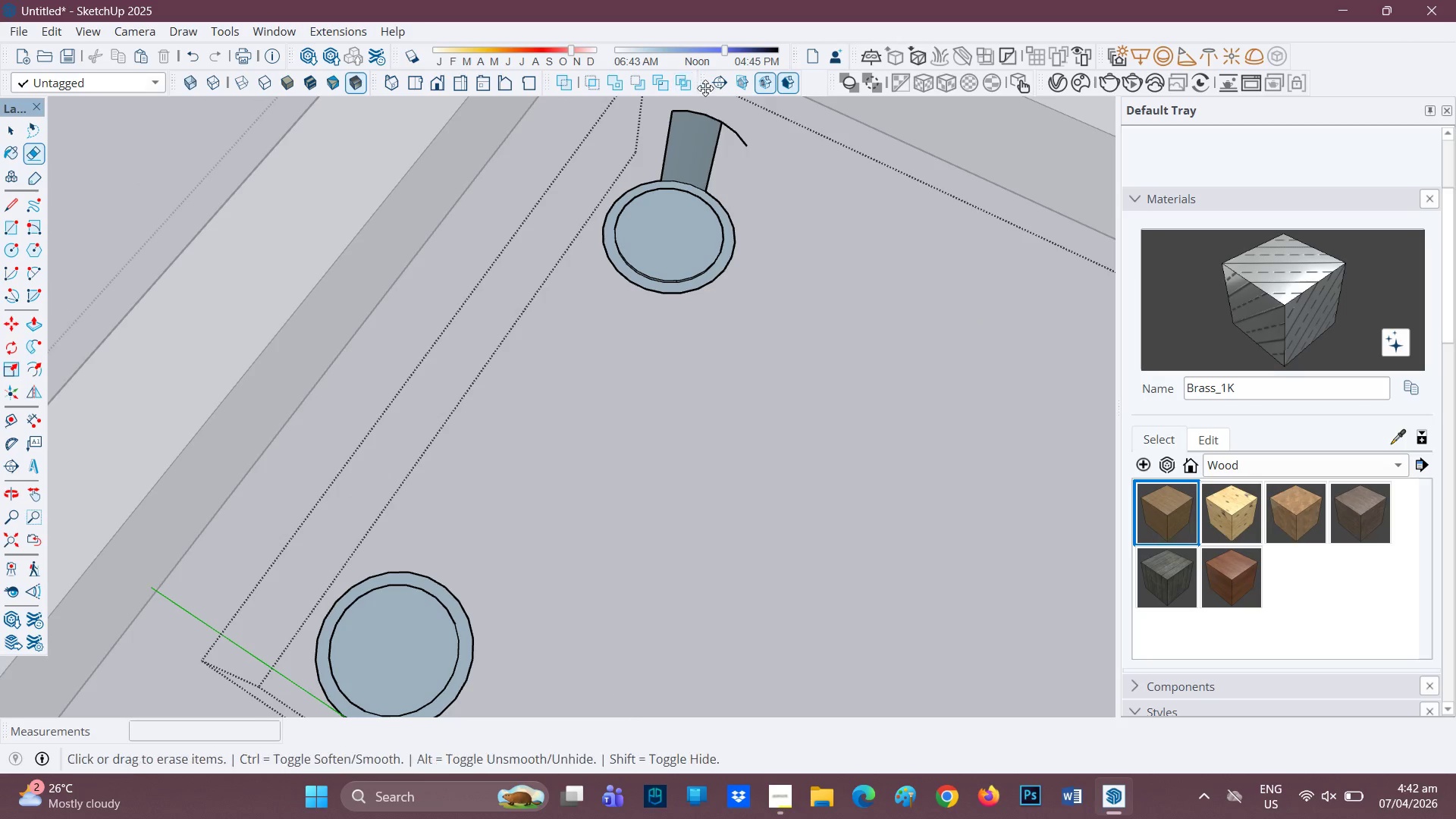 
left_click_drag(start_coordinate=[725, 115], to_coordinate=[696, 140])
 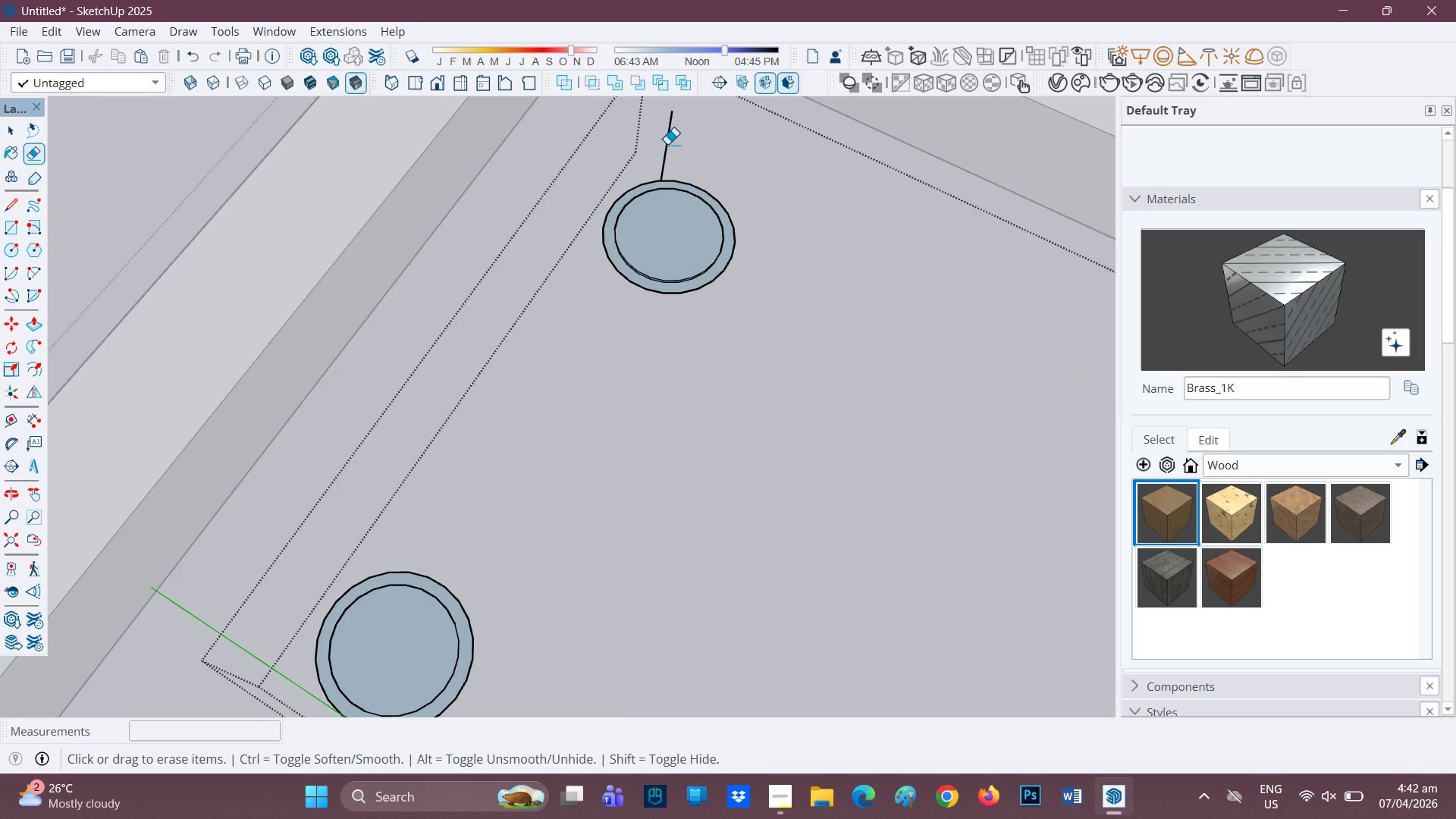 
left_click_drag(start_coordinate=[667, 144], to_coordinate=[682, 137])
 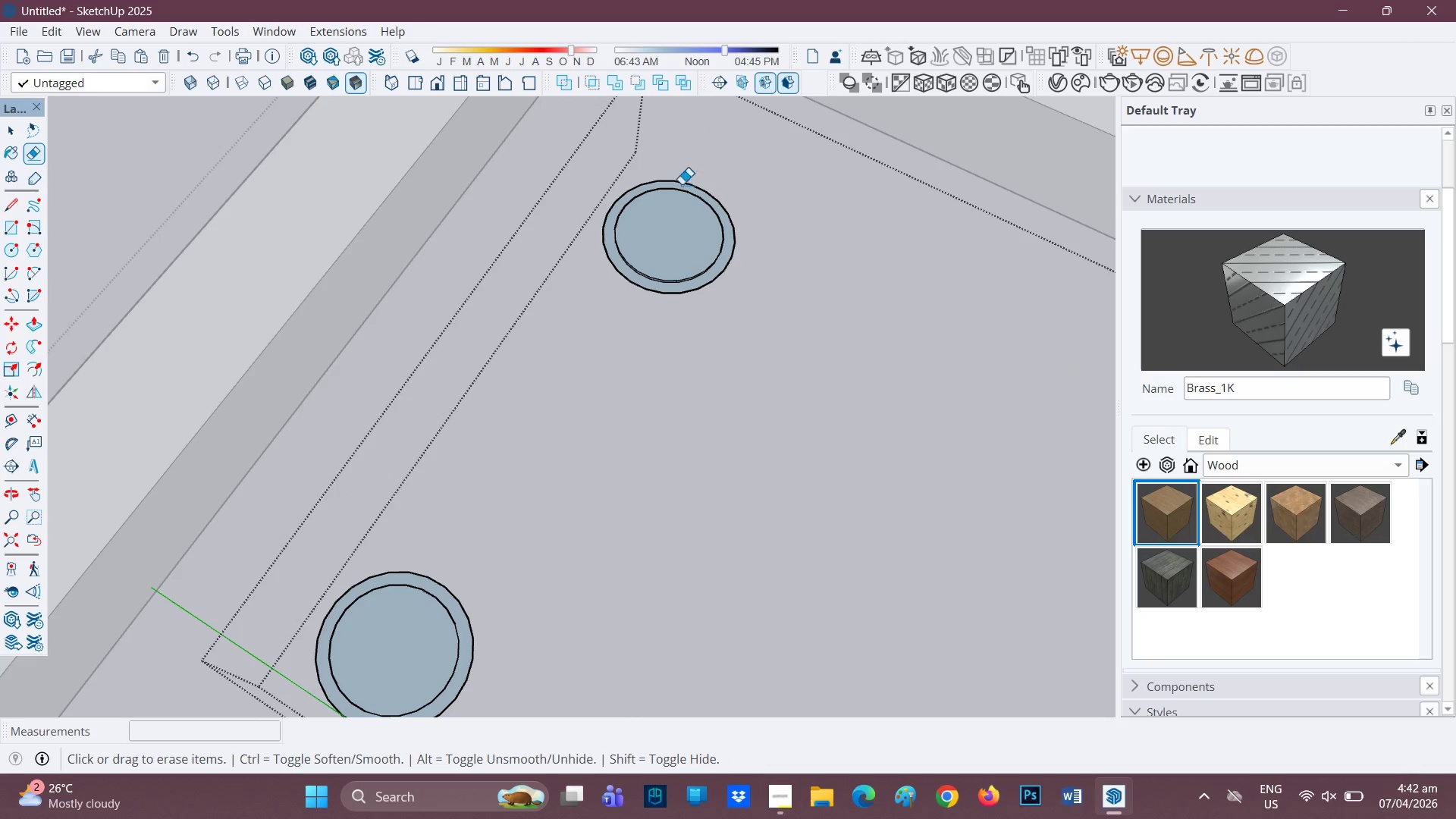 
scroll: coordinate [641, 264], scroll_direction: down, amount: 4.0
 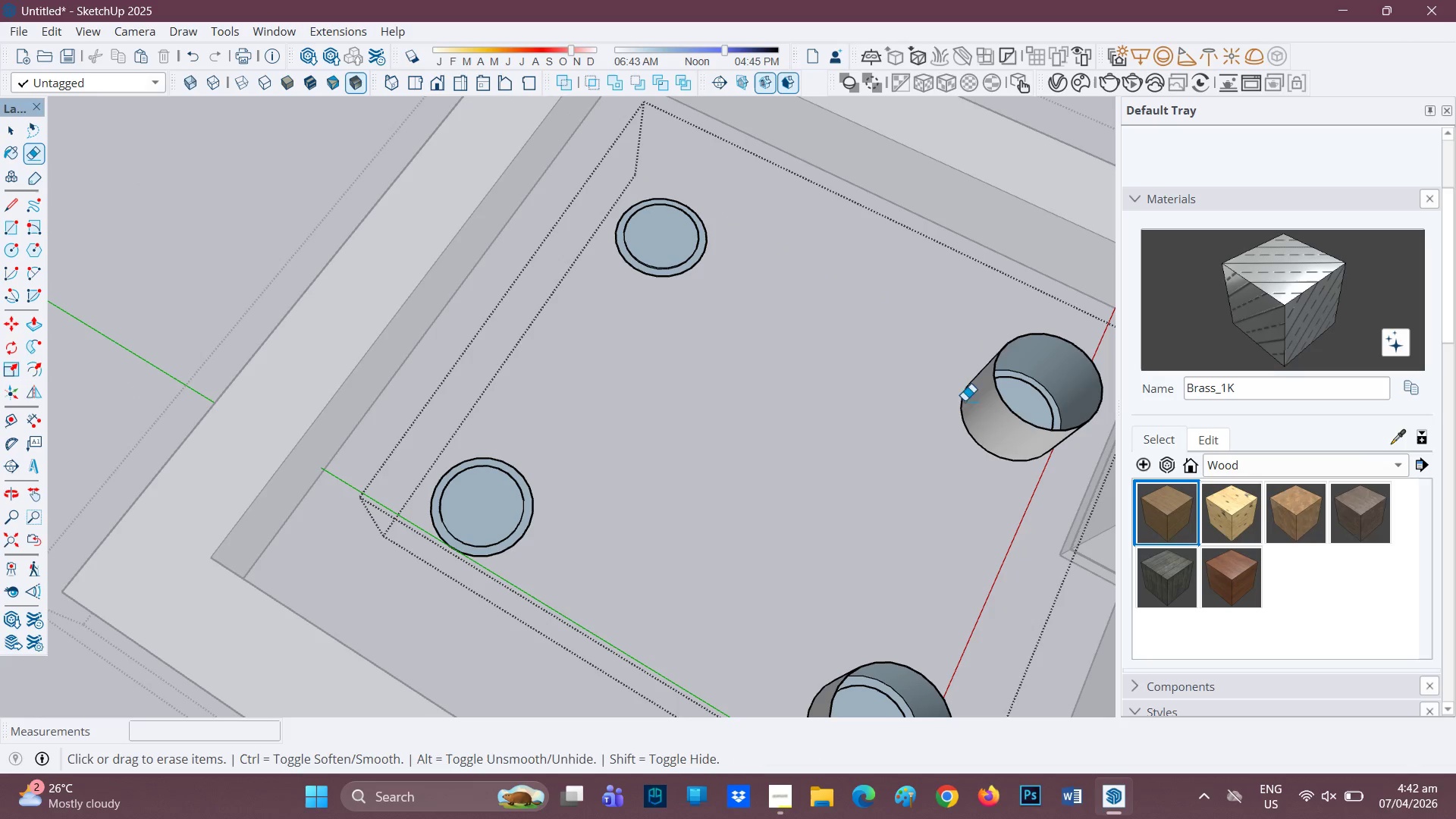 
scroll: coordinate [974, 394], scroll_direction: up, amount: 1.0
 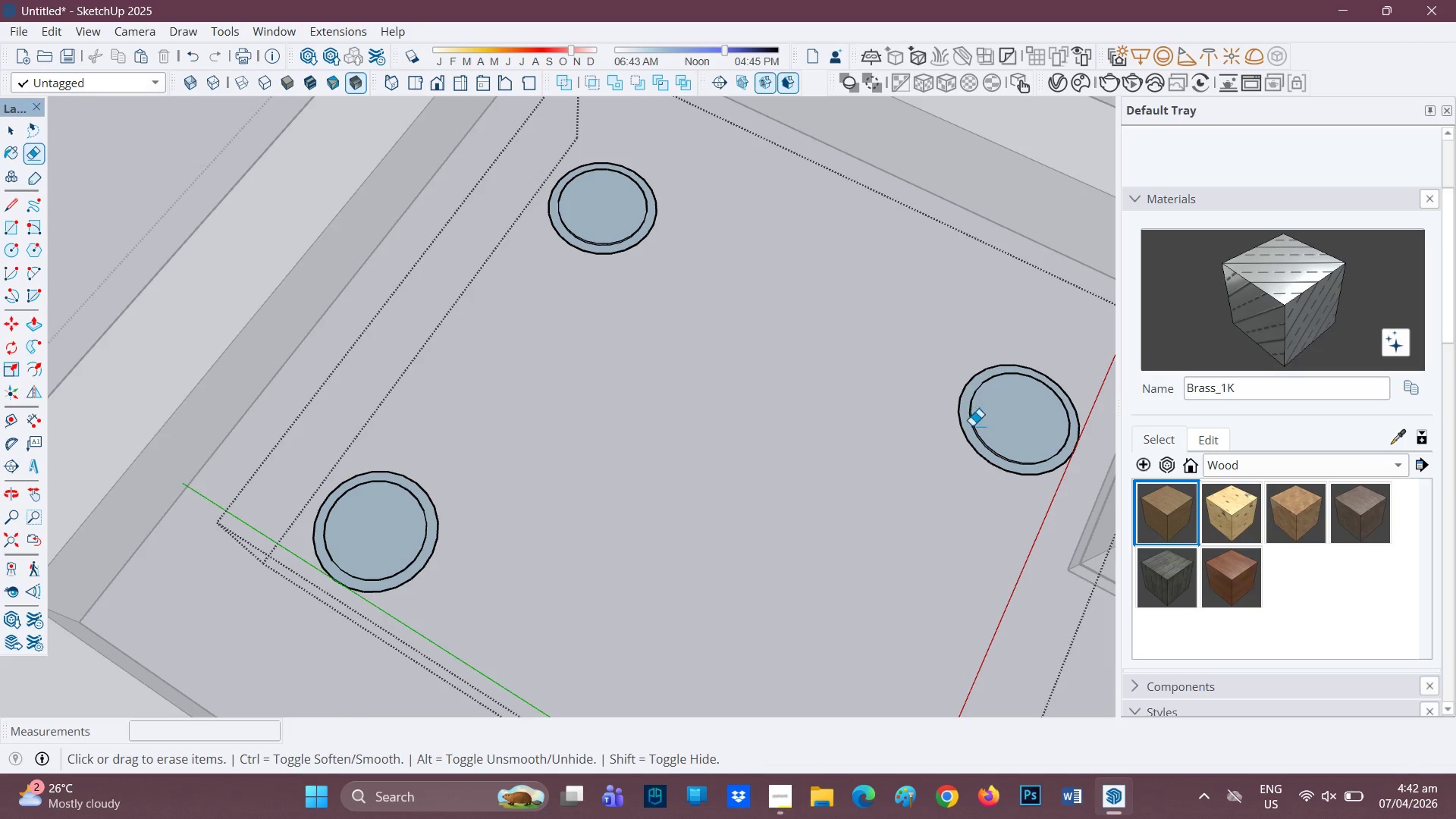 
scroll: coordinate [921, 511], scroll_direction: down, amount: 2.0
 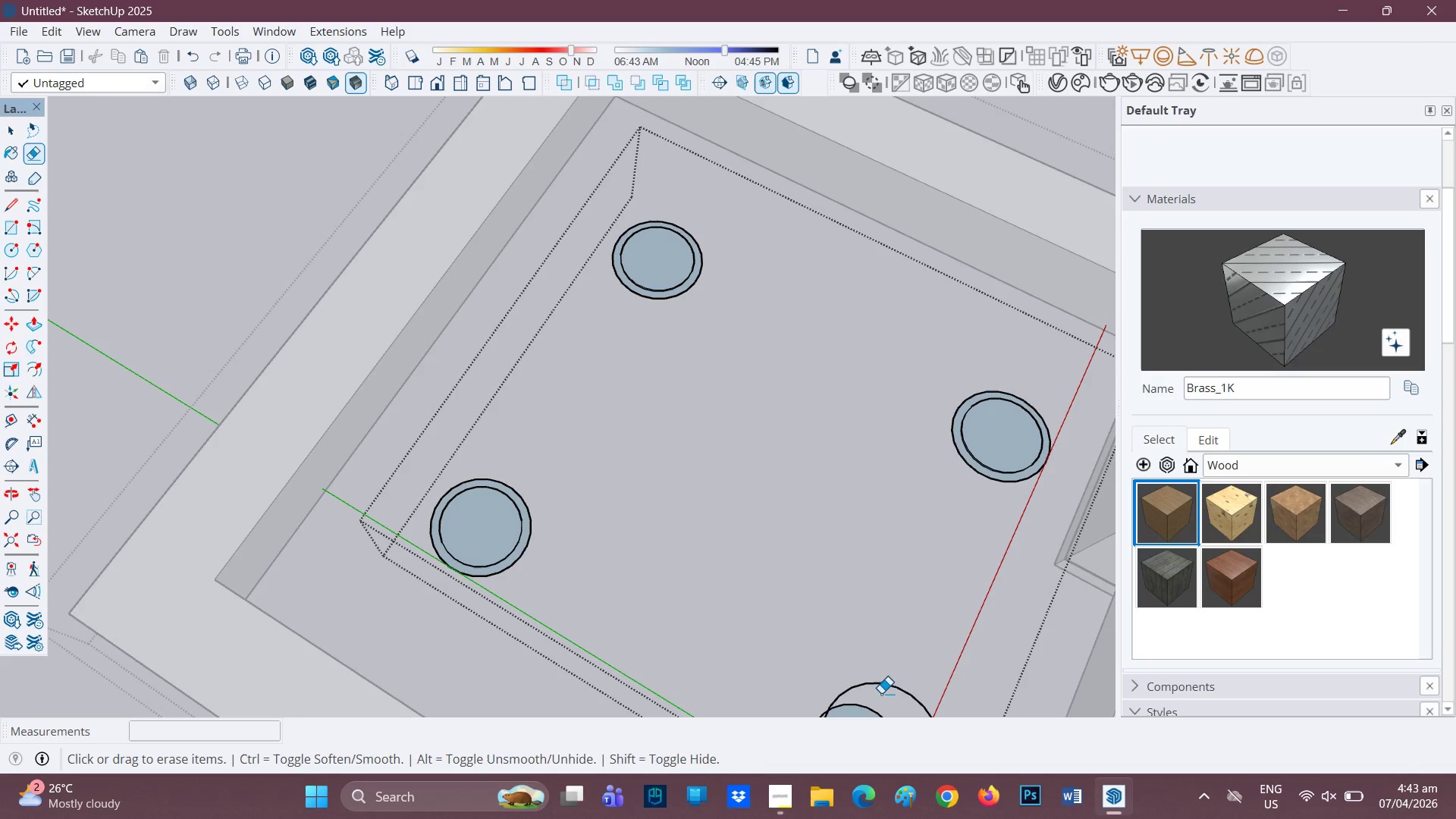 
key(Control+Z)
 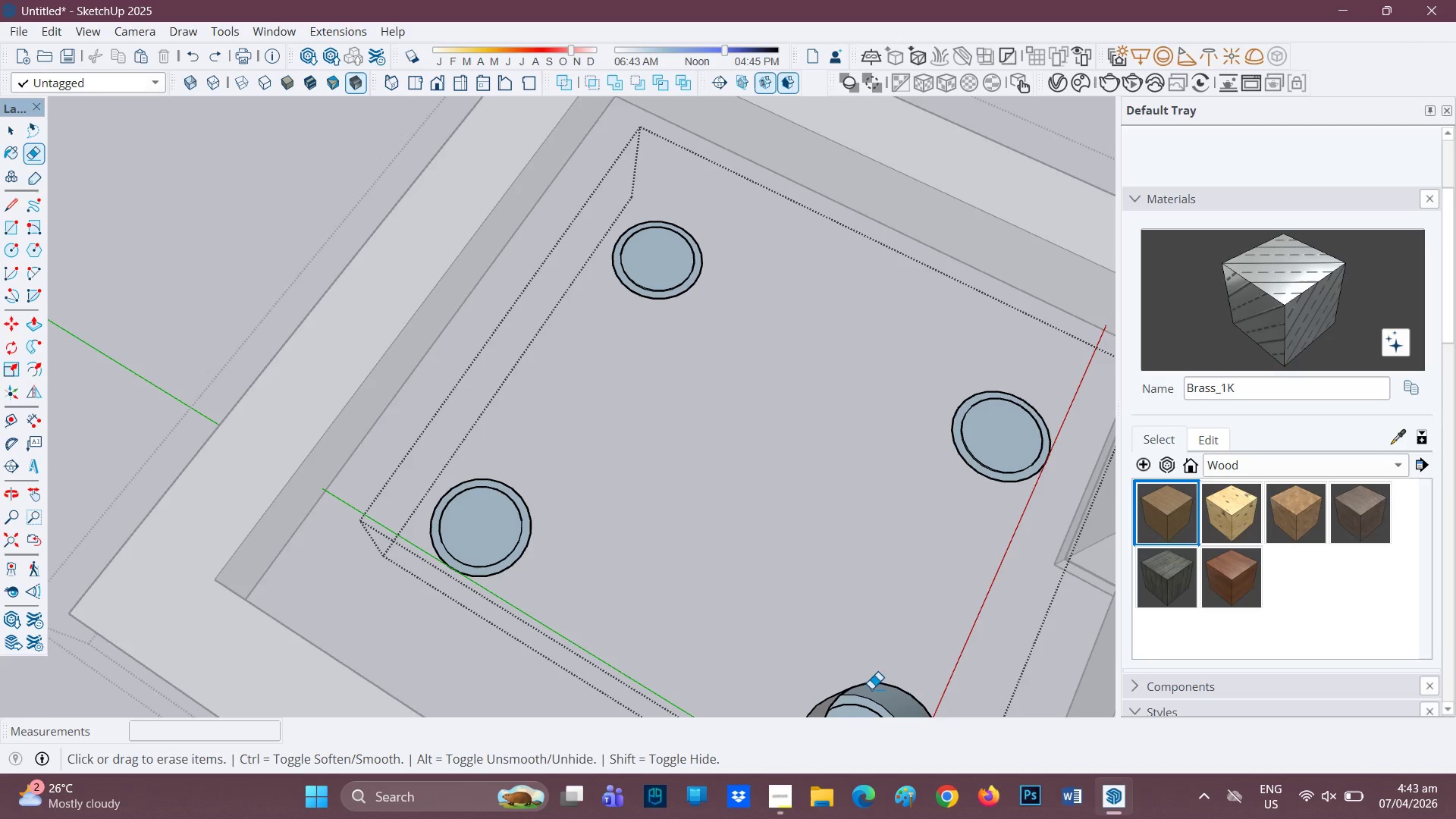 
left_click([877, 683])
 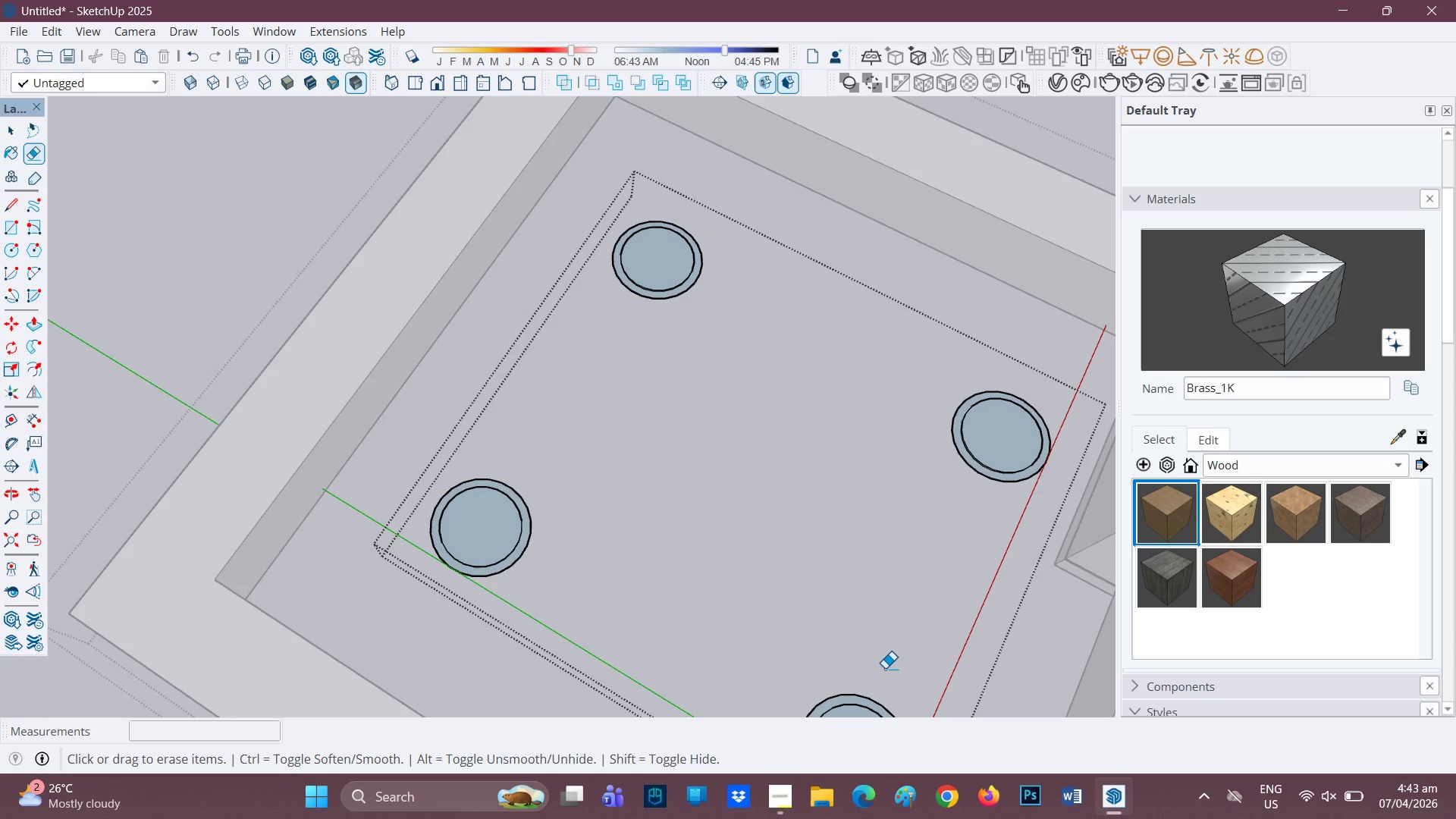 
scroll: coordinate [884, 667], scroll_direction: down, amount: 3.0
 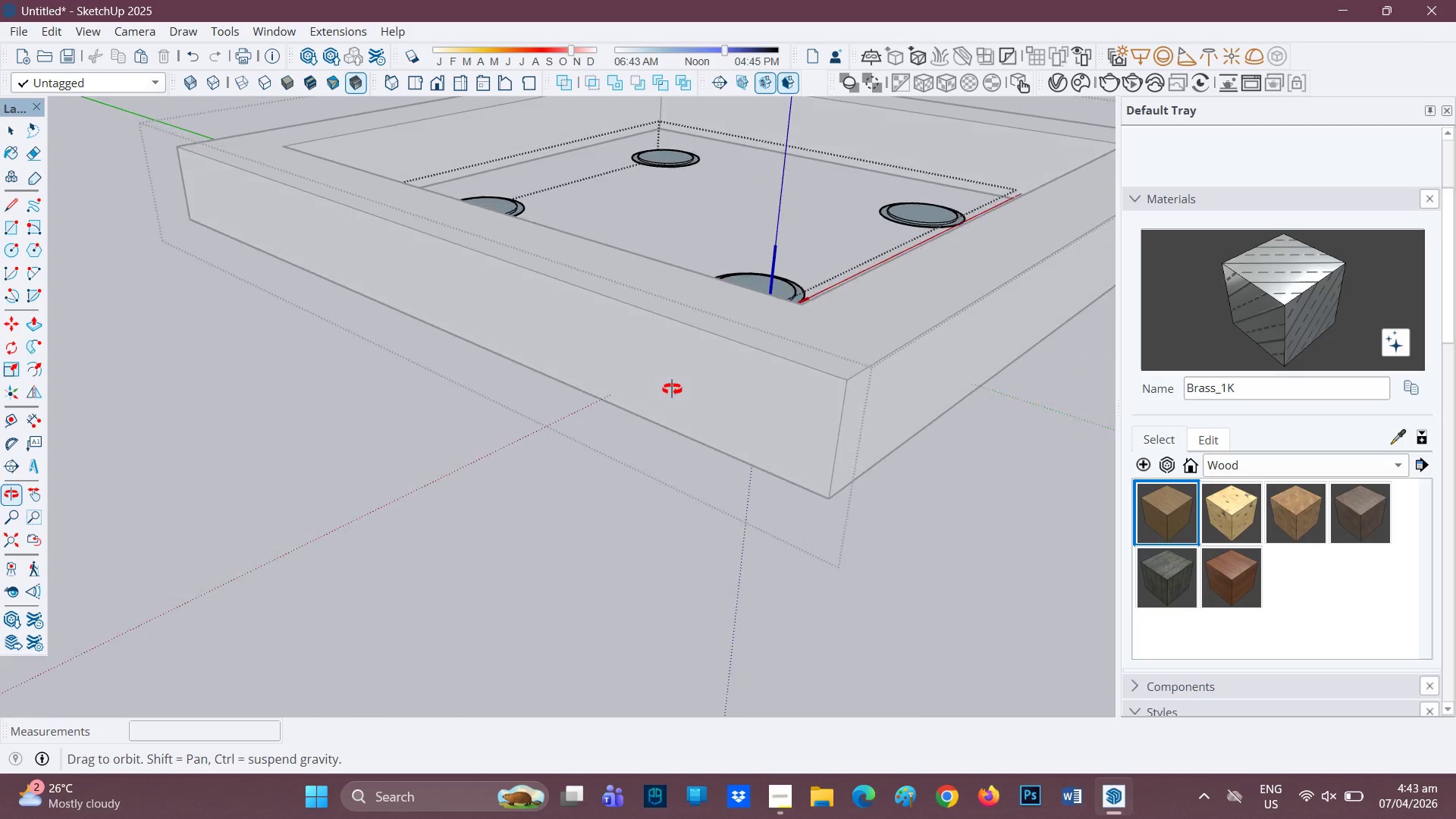 
key(Space)
 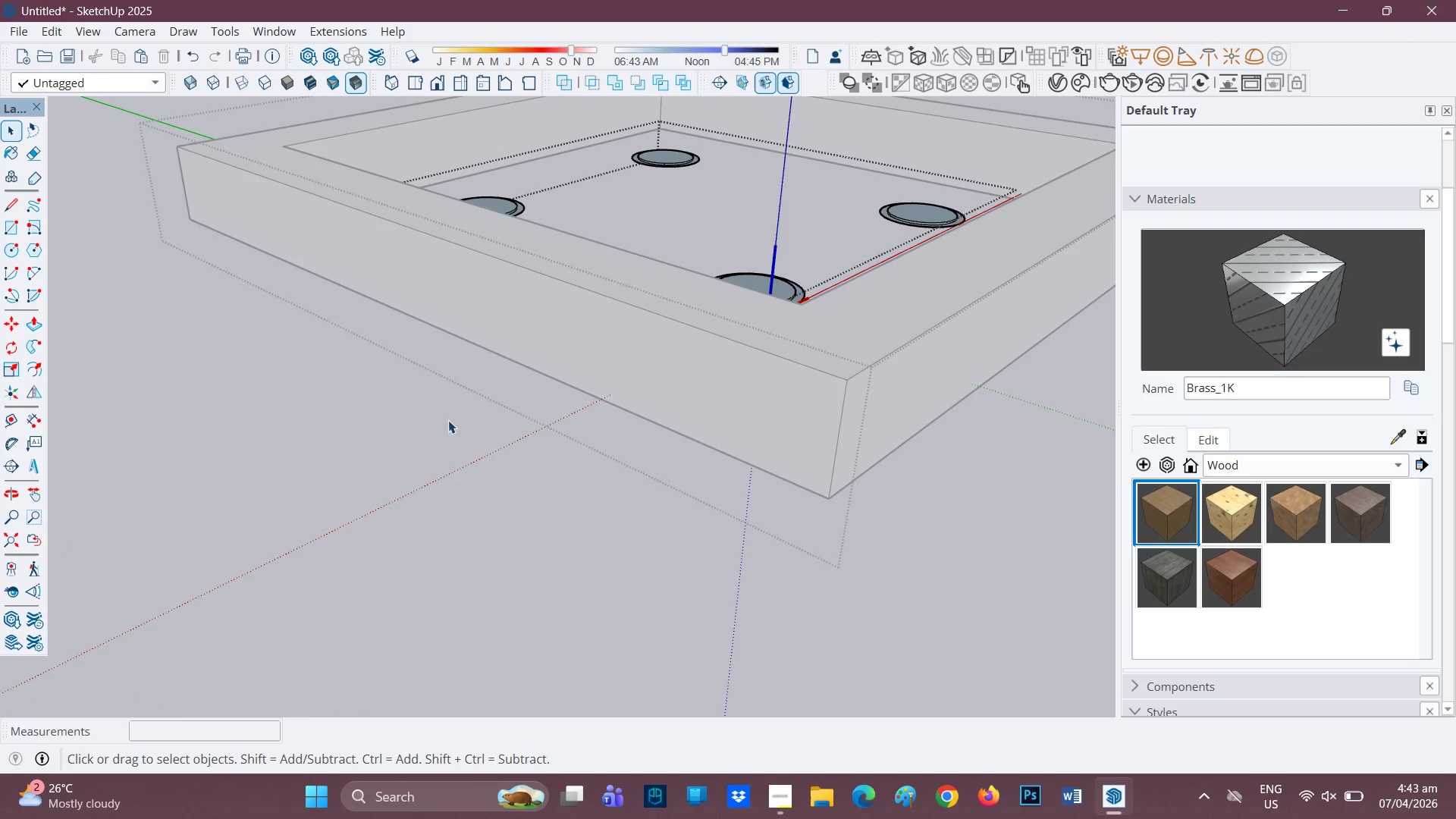 
scroll: coordinate [403, 457], scroll_direction: down, amount: 2.0
 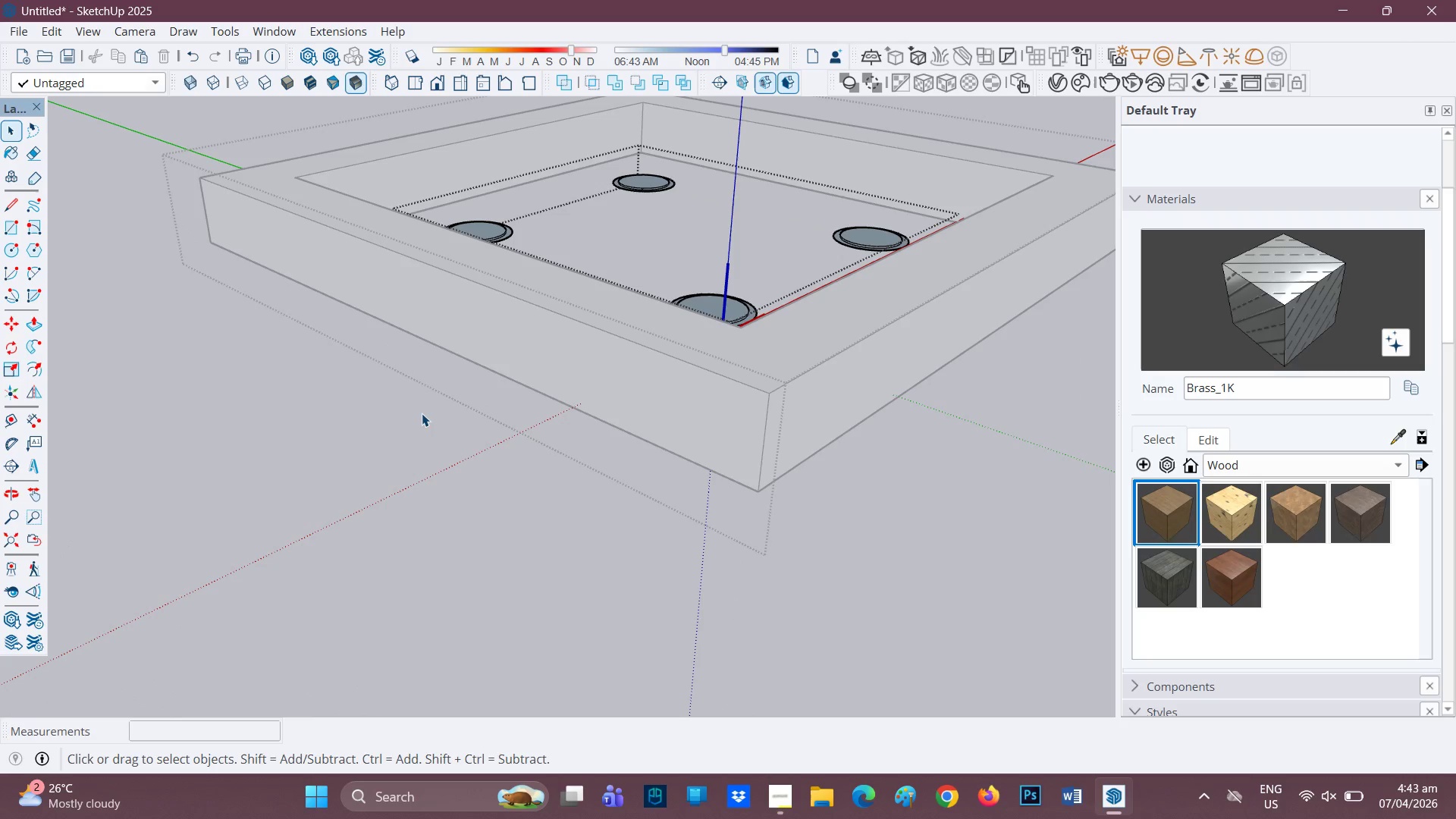 
key(Space)
 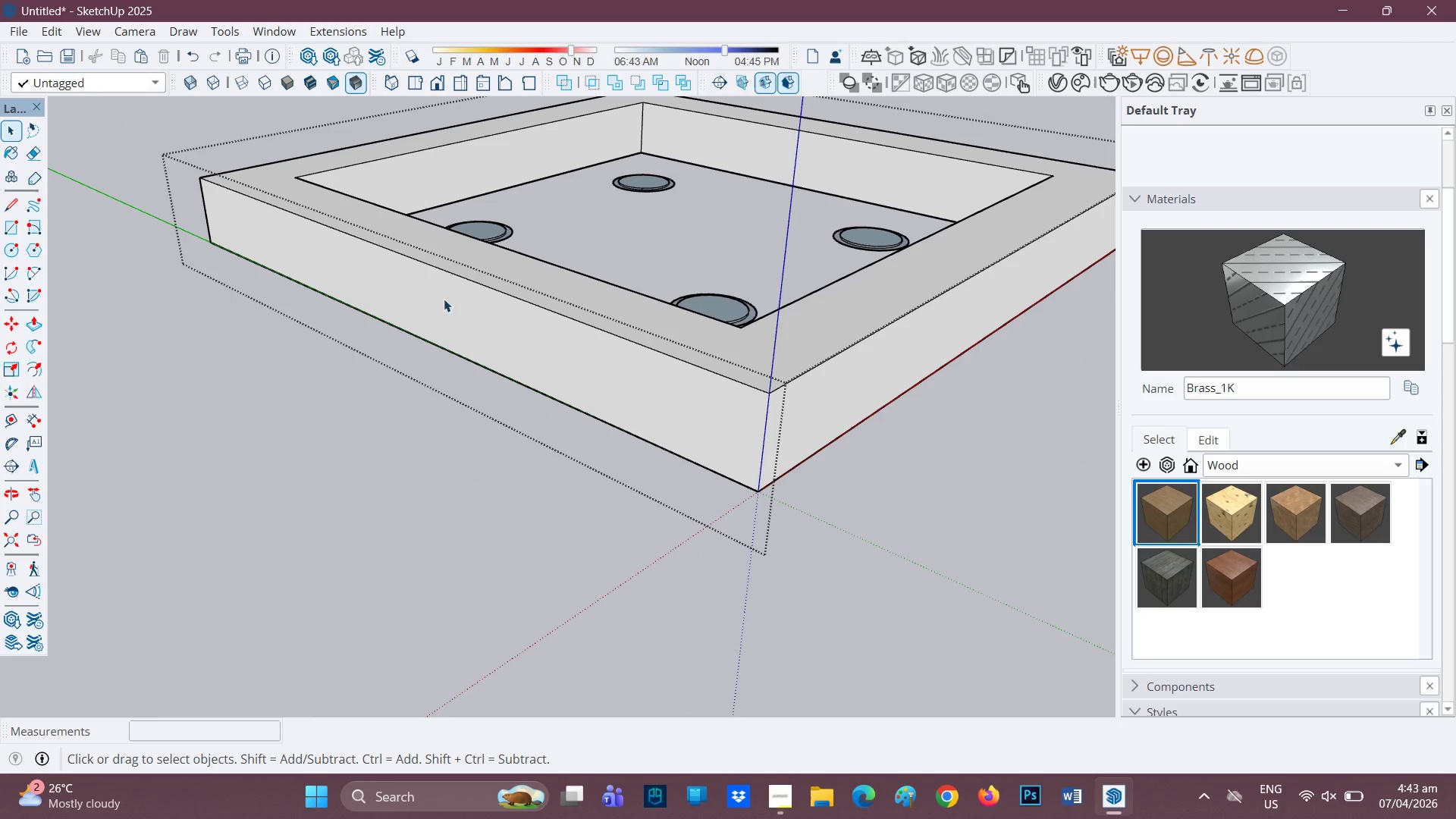 
scroll: coordinate [480, 198], scroll_direction: up, amount: 1.0
 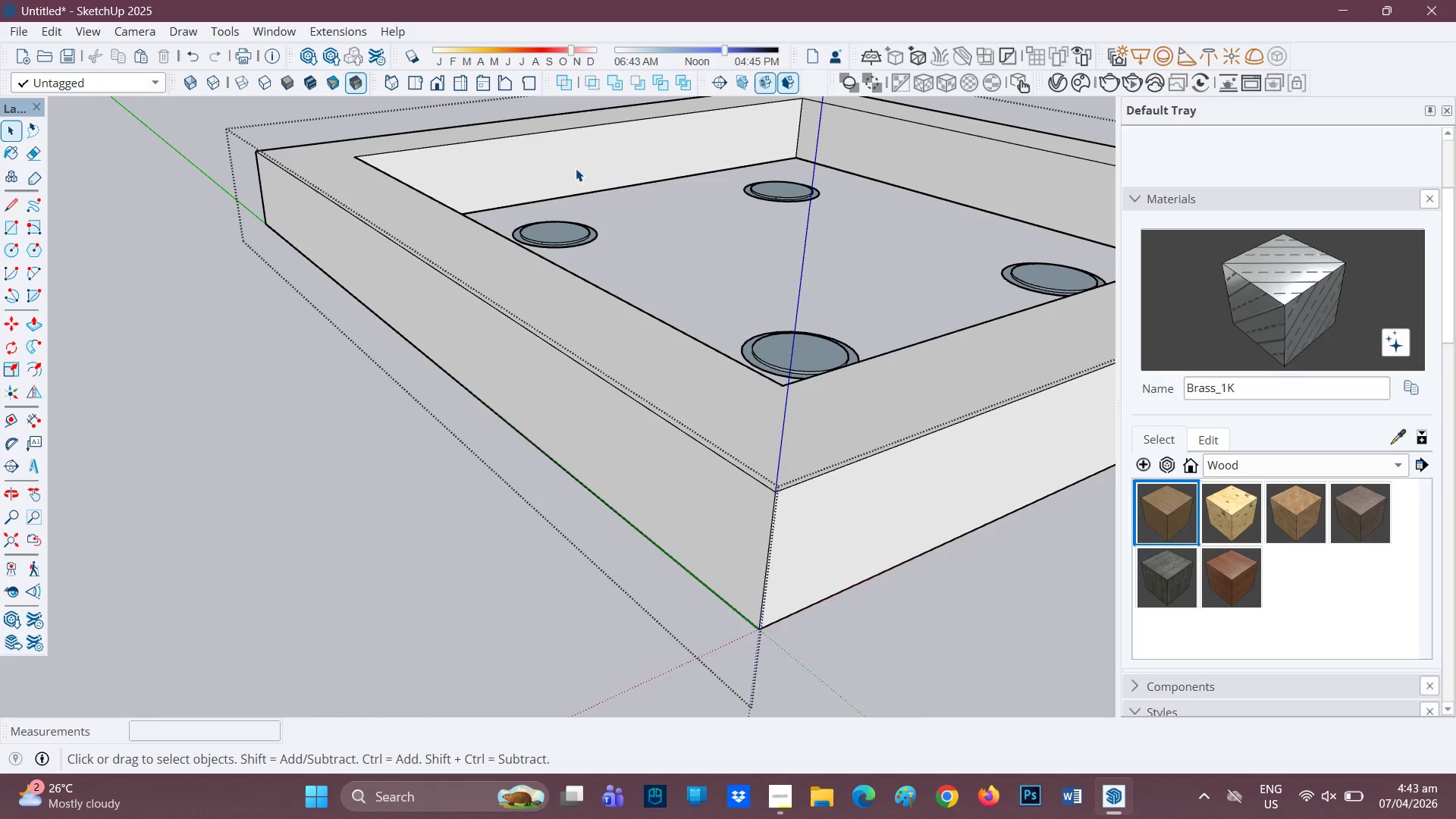 
left_click([583, 165])
 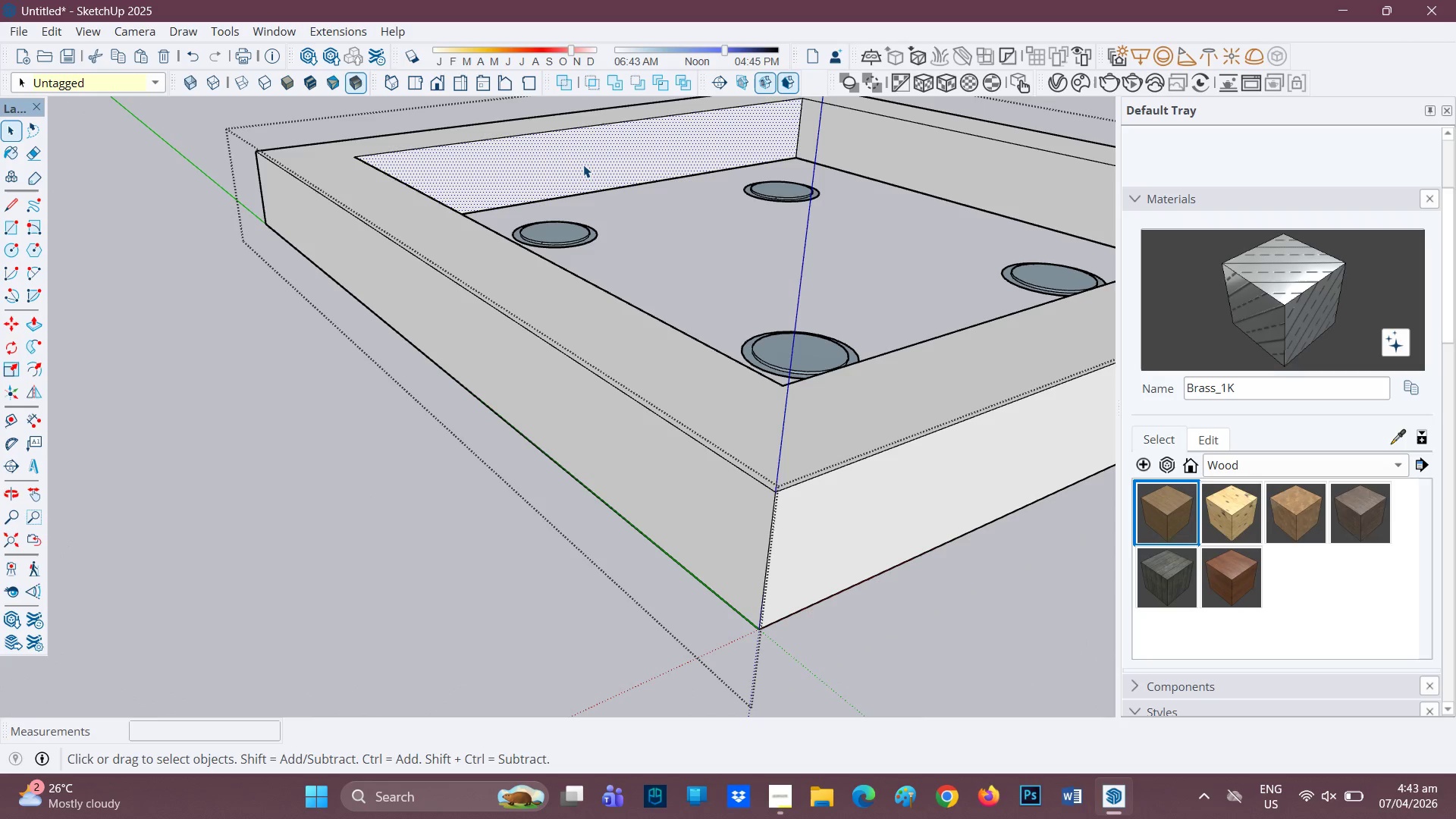 
key(P)
 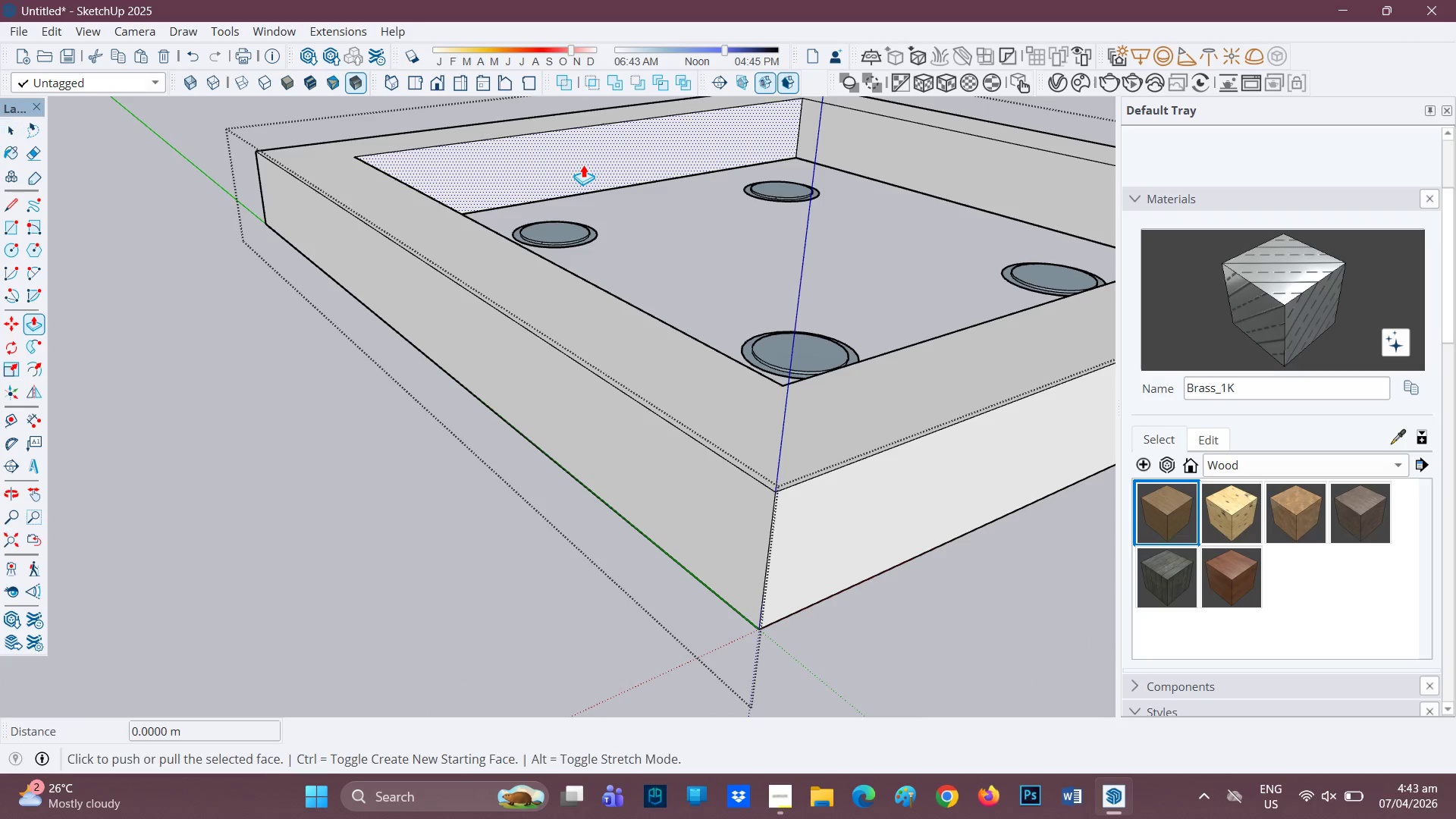 
left_click_drag(start_coordinate=[583, 165], to_coordinate=[587, 168])
 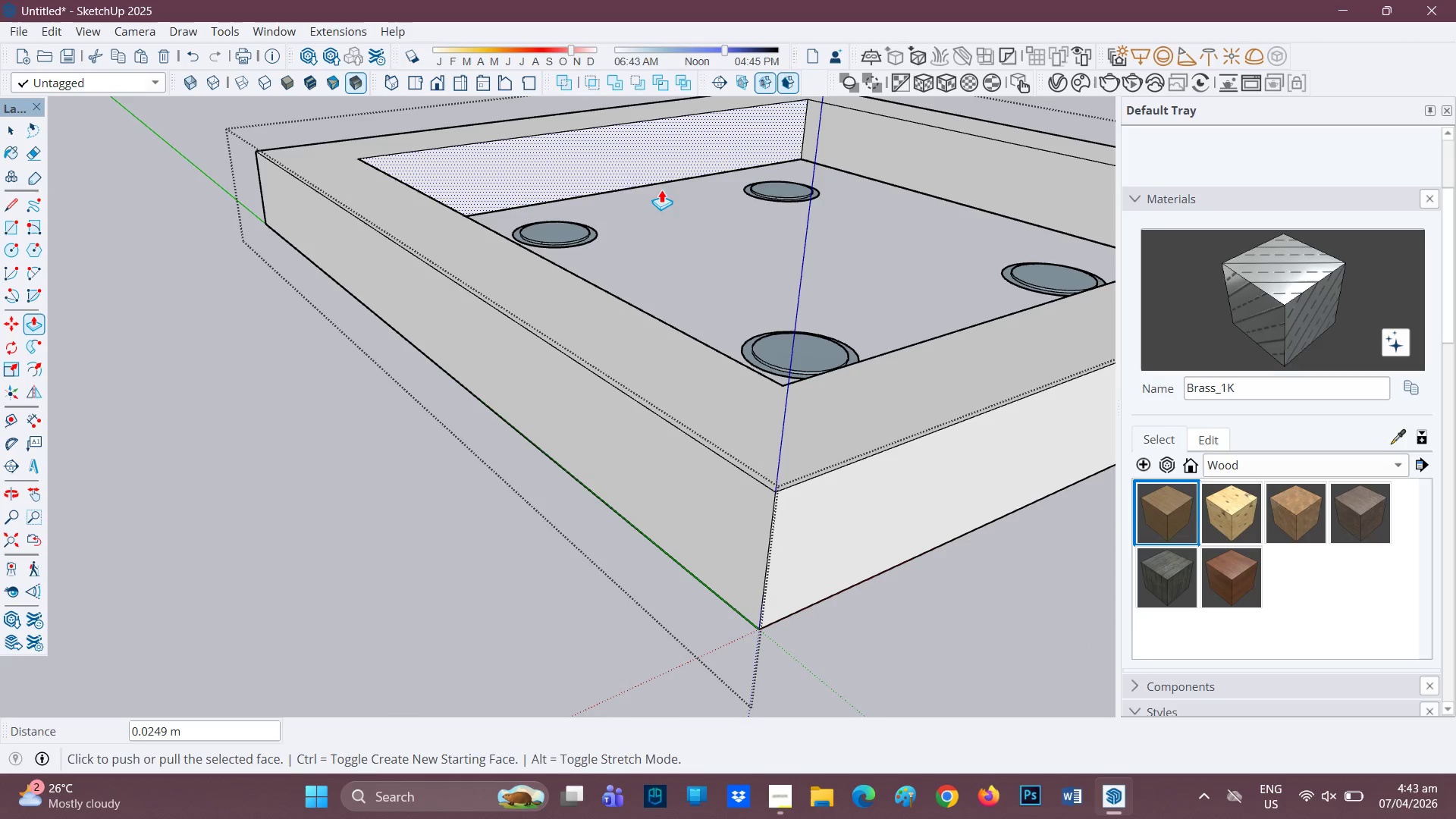 
left_click([620, 163])
 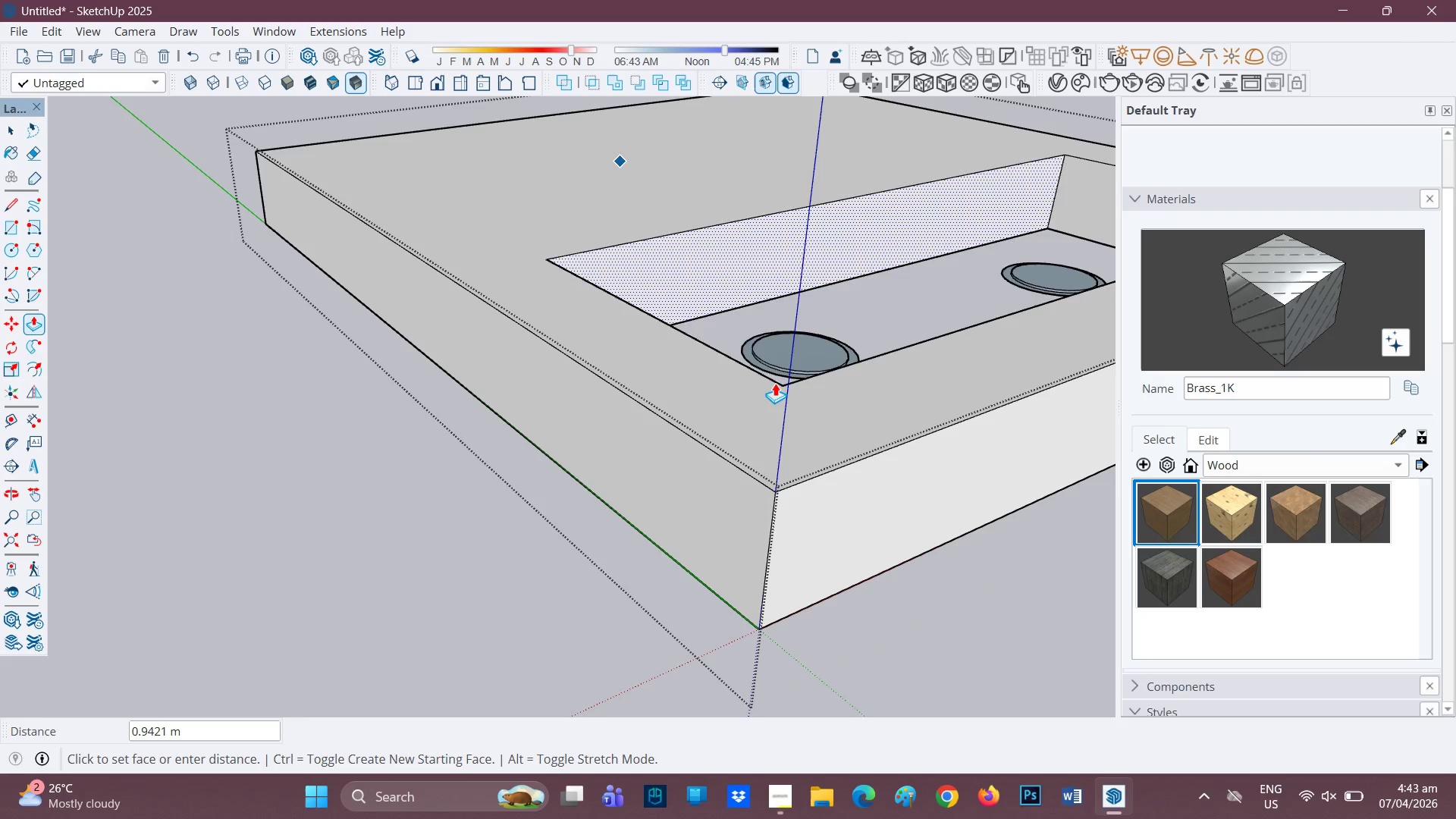 
left_click([794, 380])
 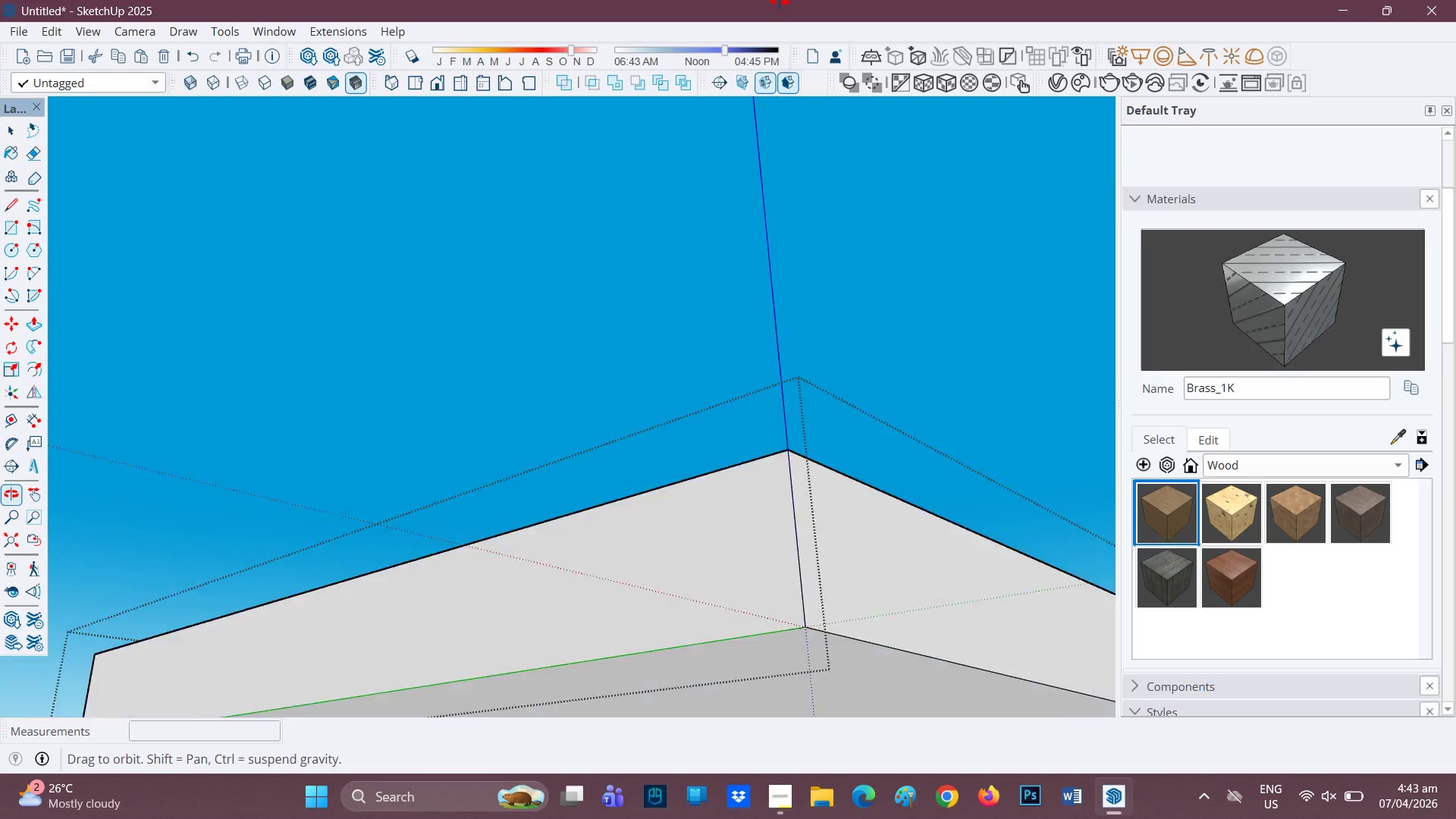 
scroll: coordinate [731, 488], scroll_direction: down, amount: 2.0
 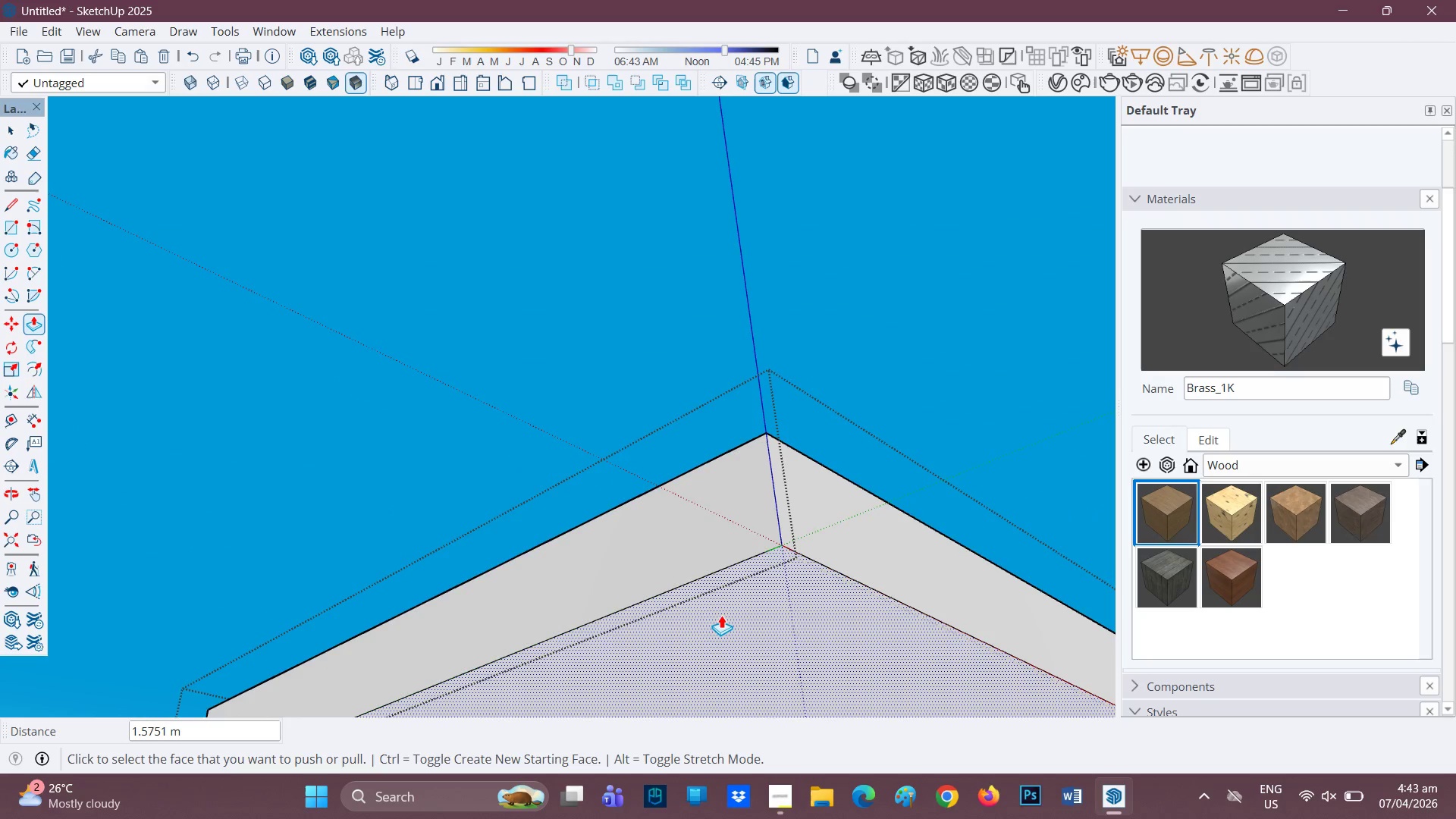 
type(hf)
 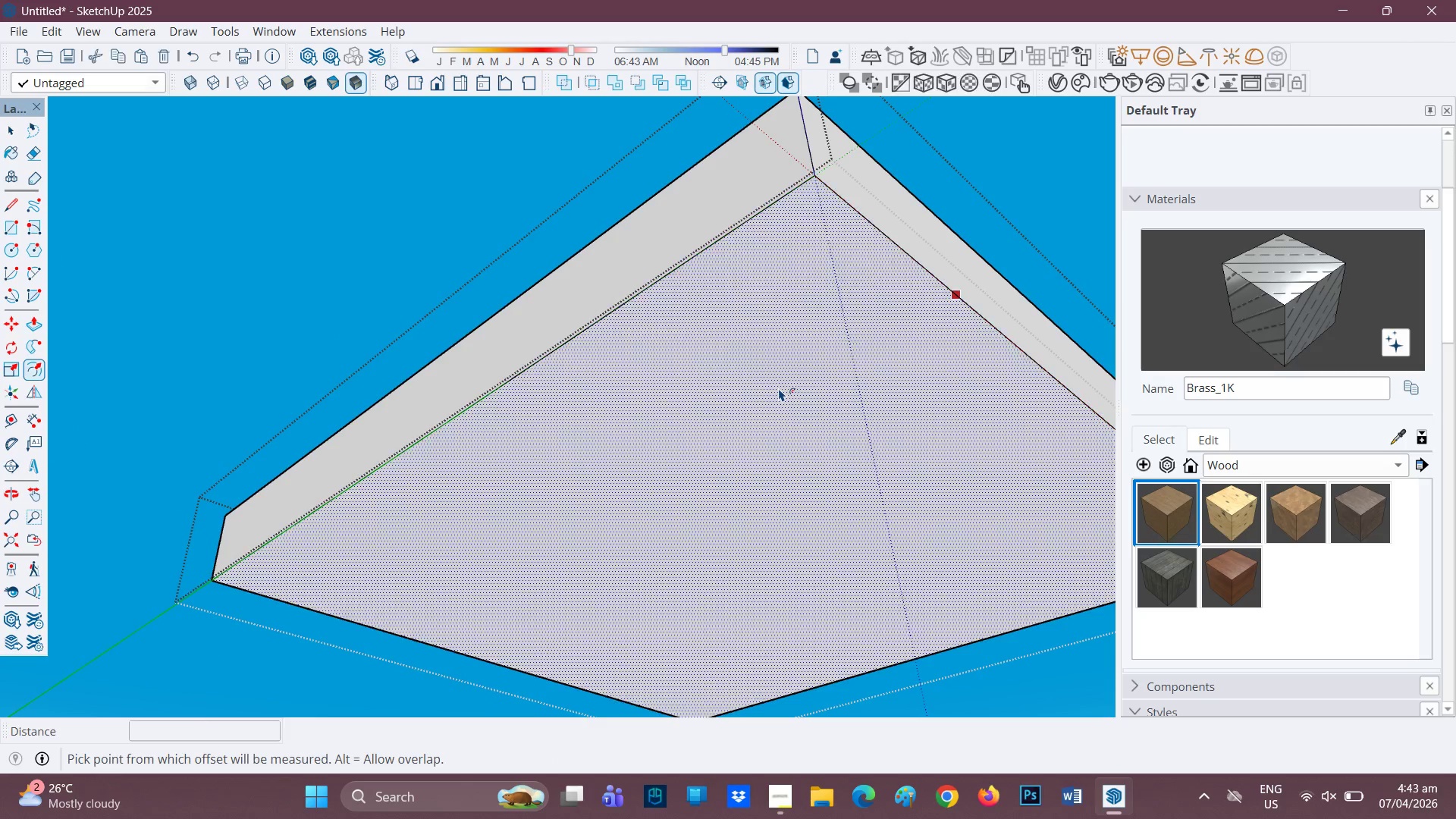 
left_click_drag(start_coordinate=[726, 598], to_coordinate=[755, 265])
 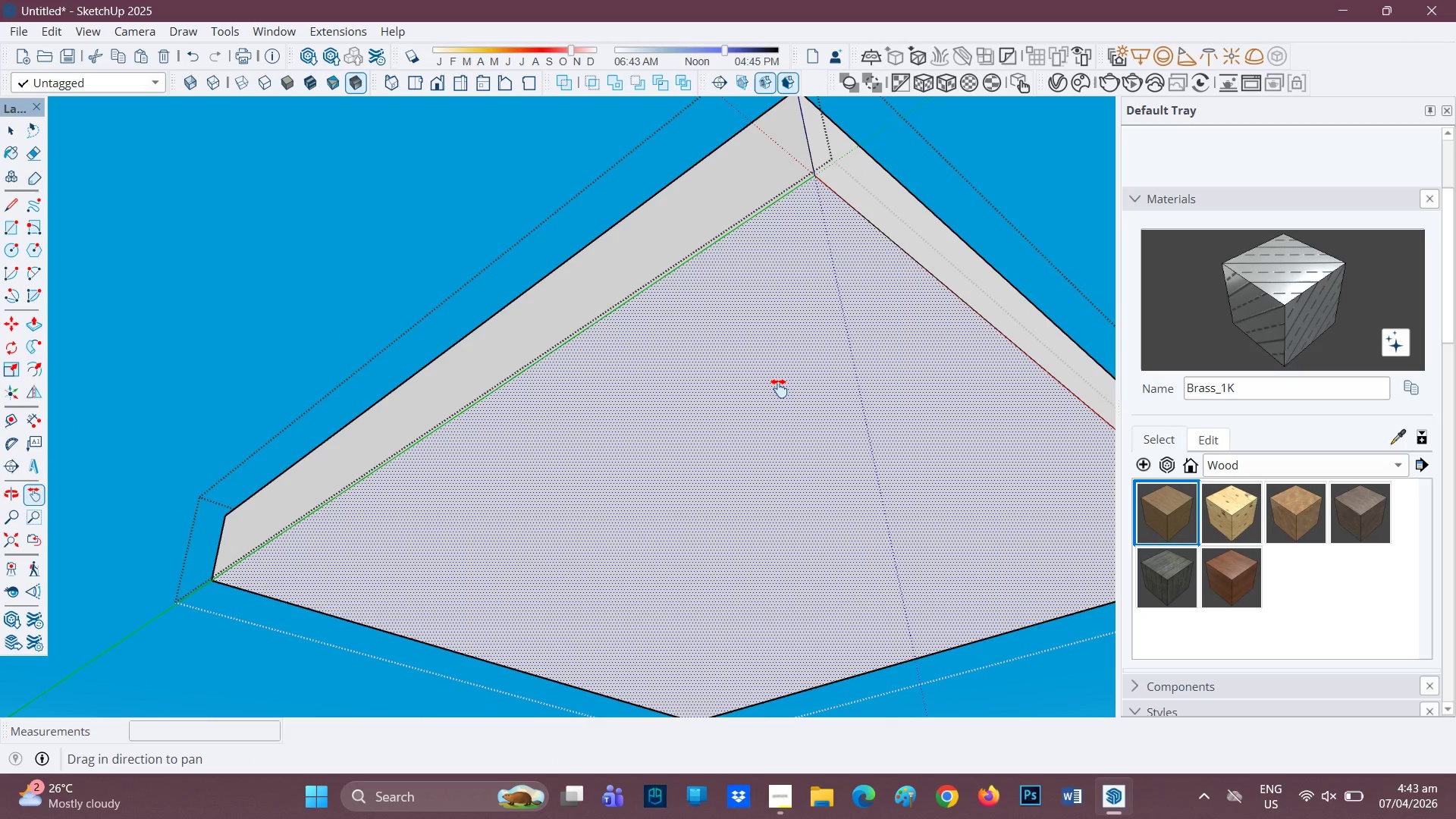 
left_click([779, 388])
 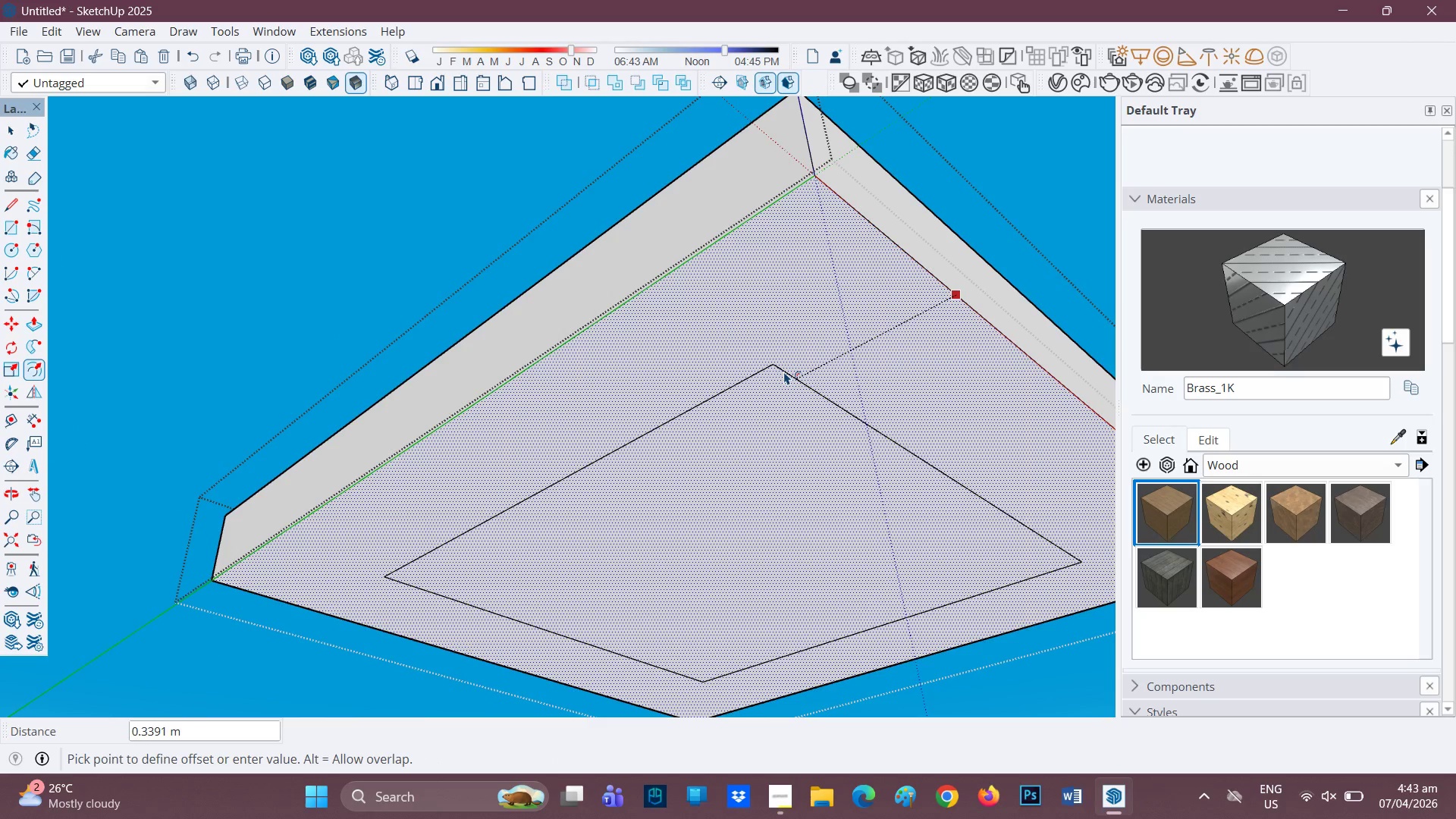 
type(.02)
 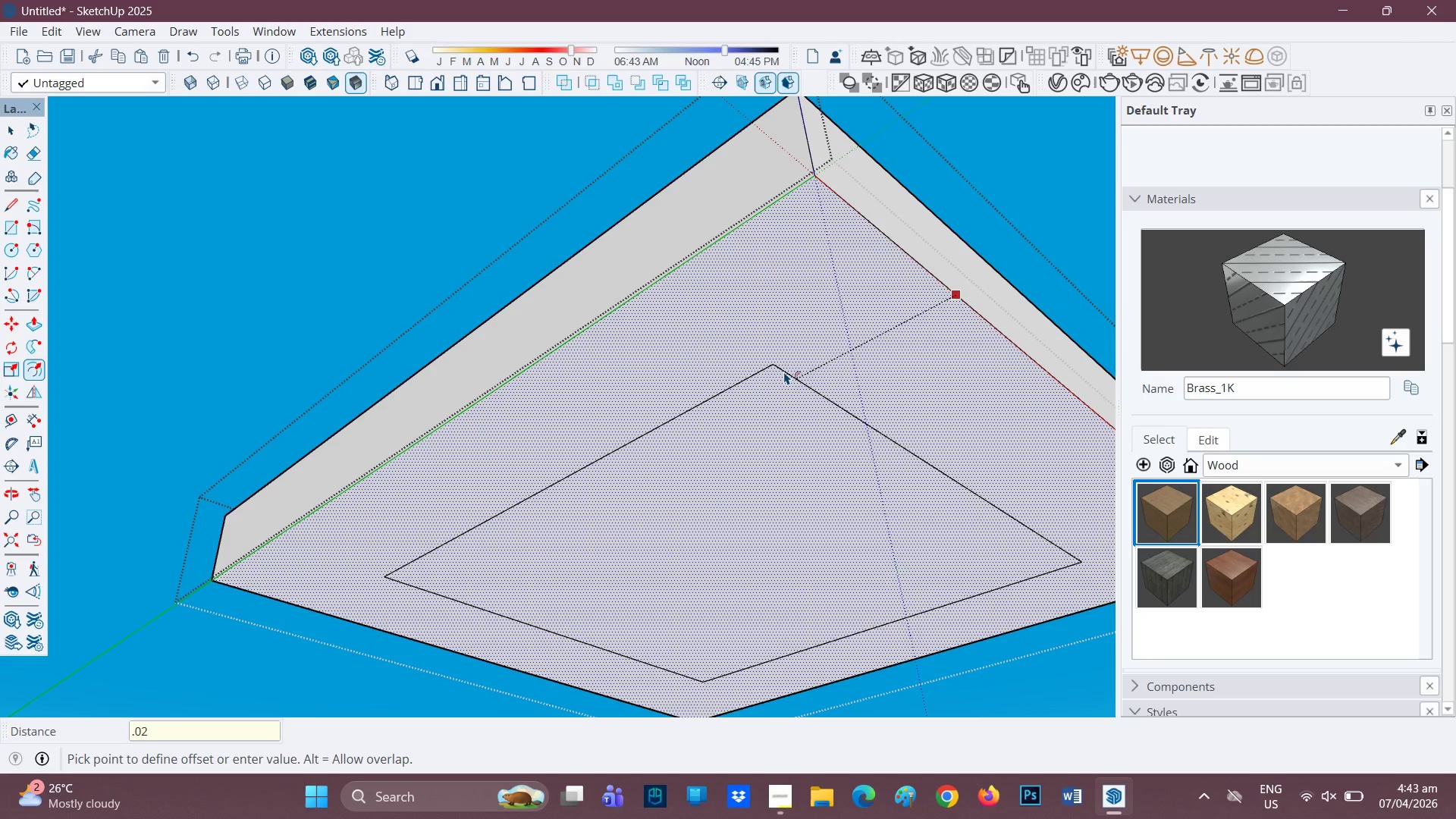 
key(Enter)
 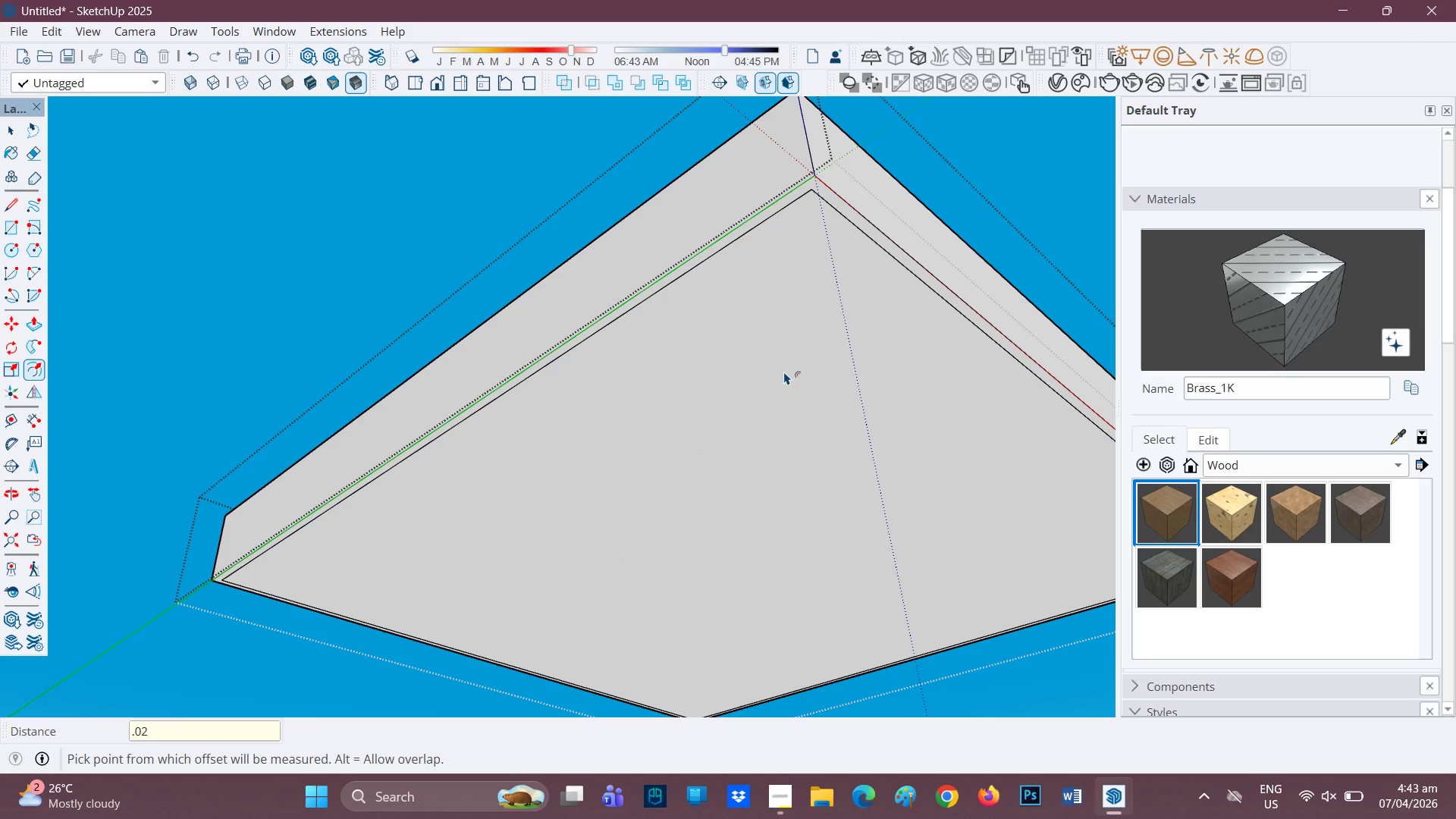 
key(Control+ControlLeft)
 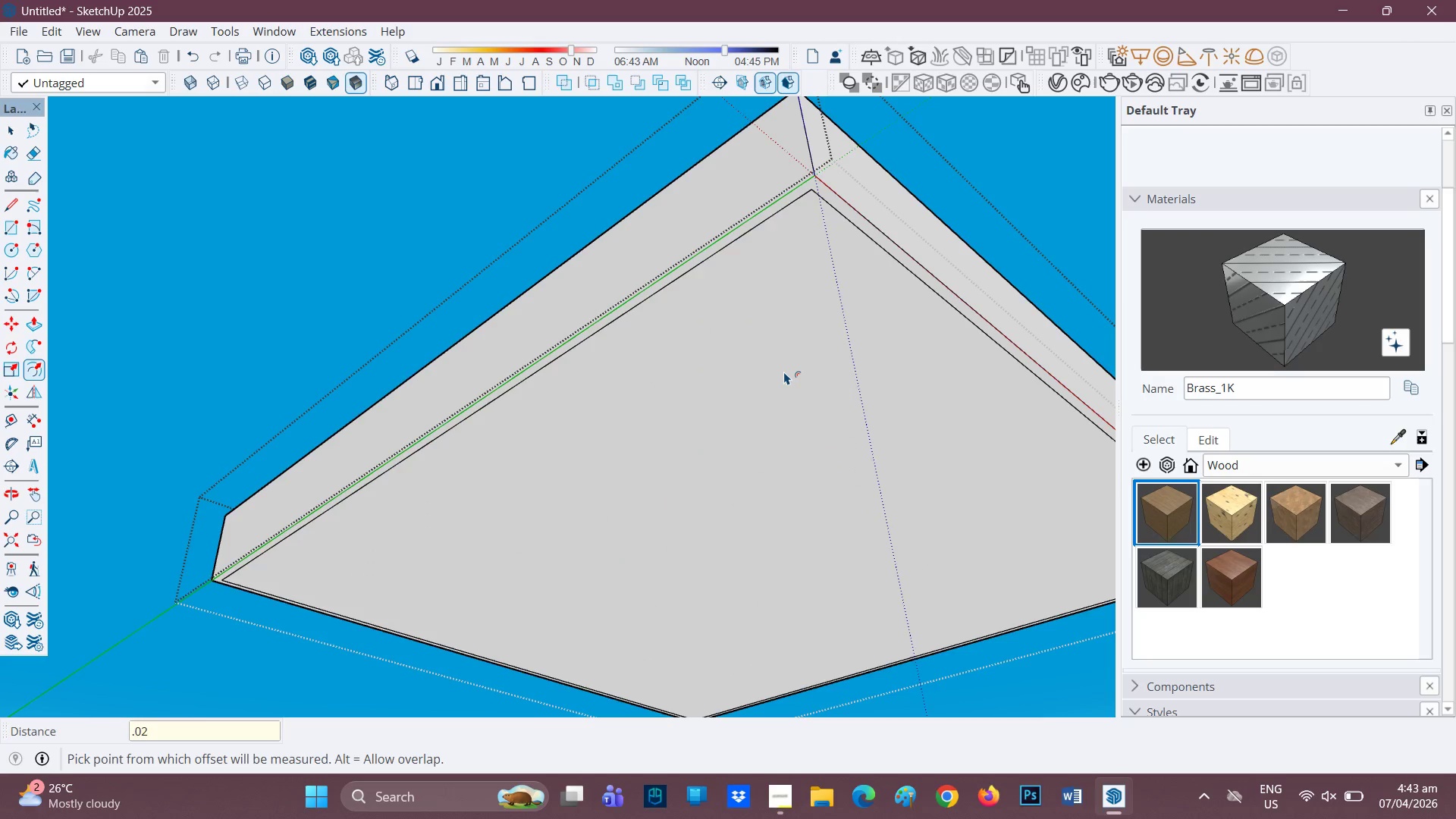 
key(Control+Z)
 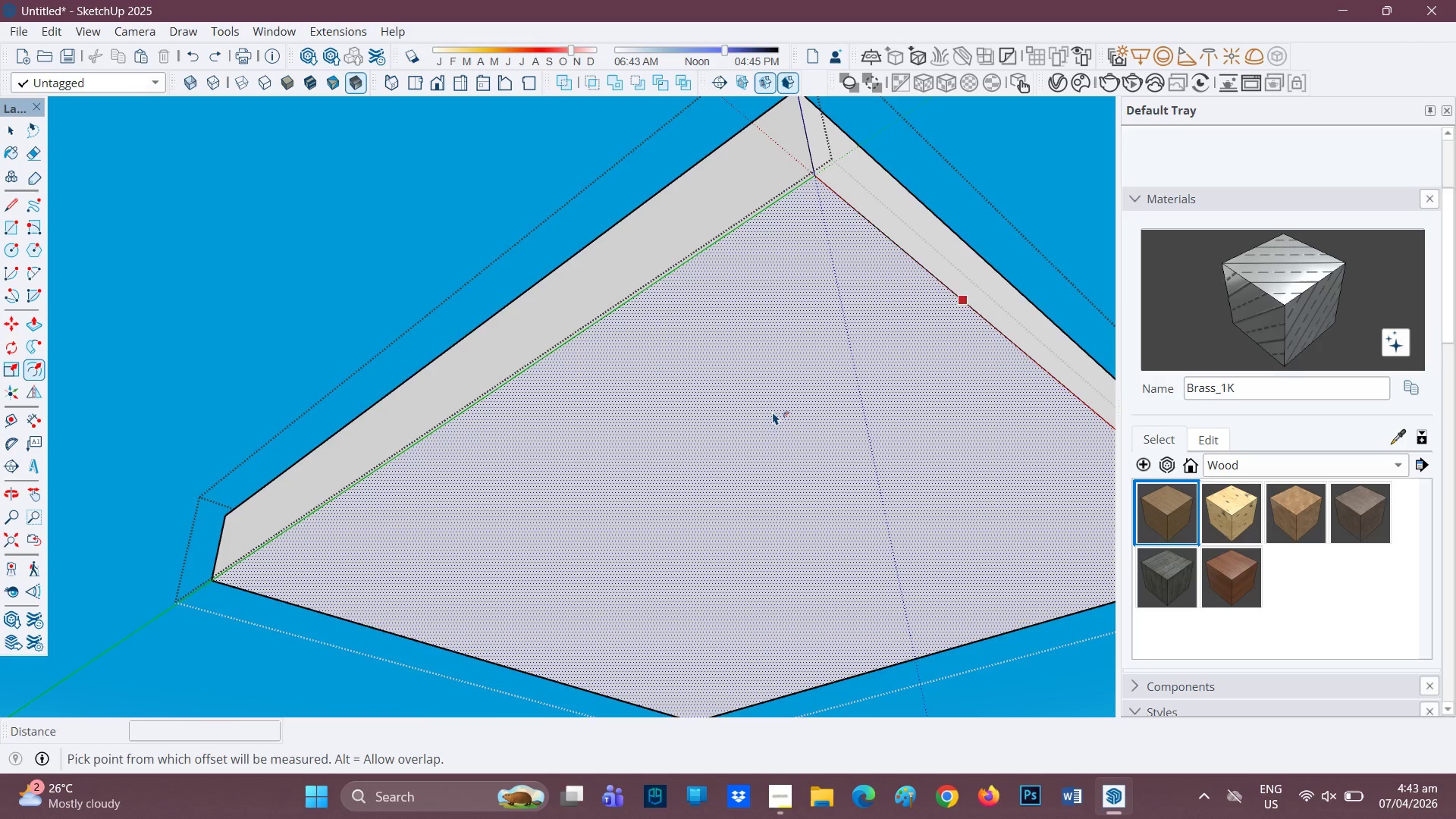 
left_click([773, 412])
 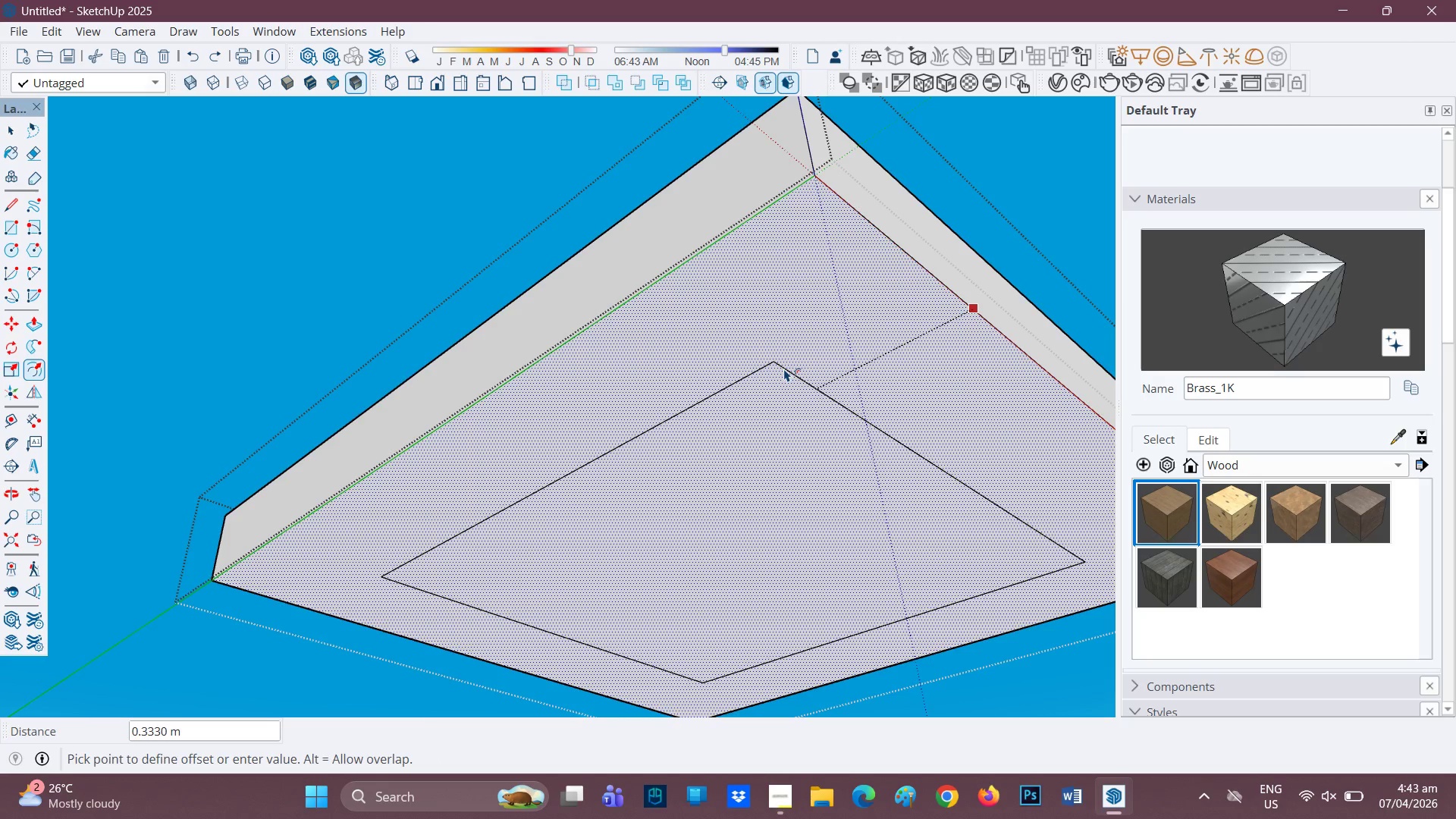 
key(Period)
 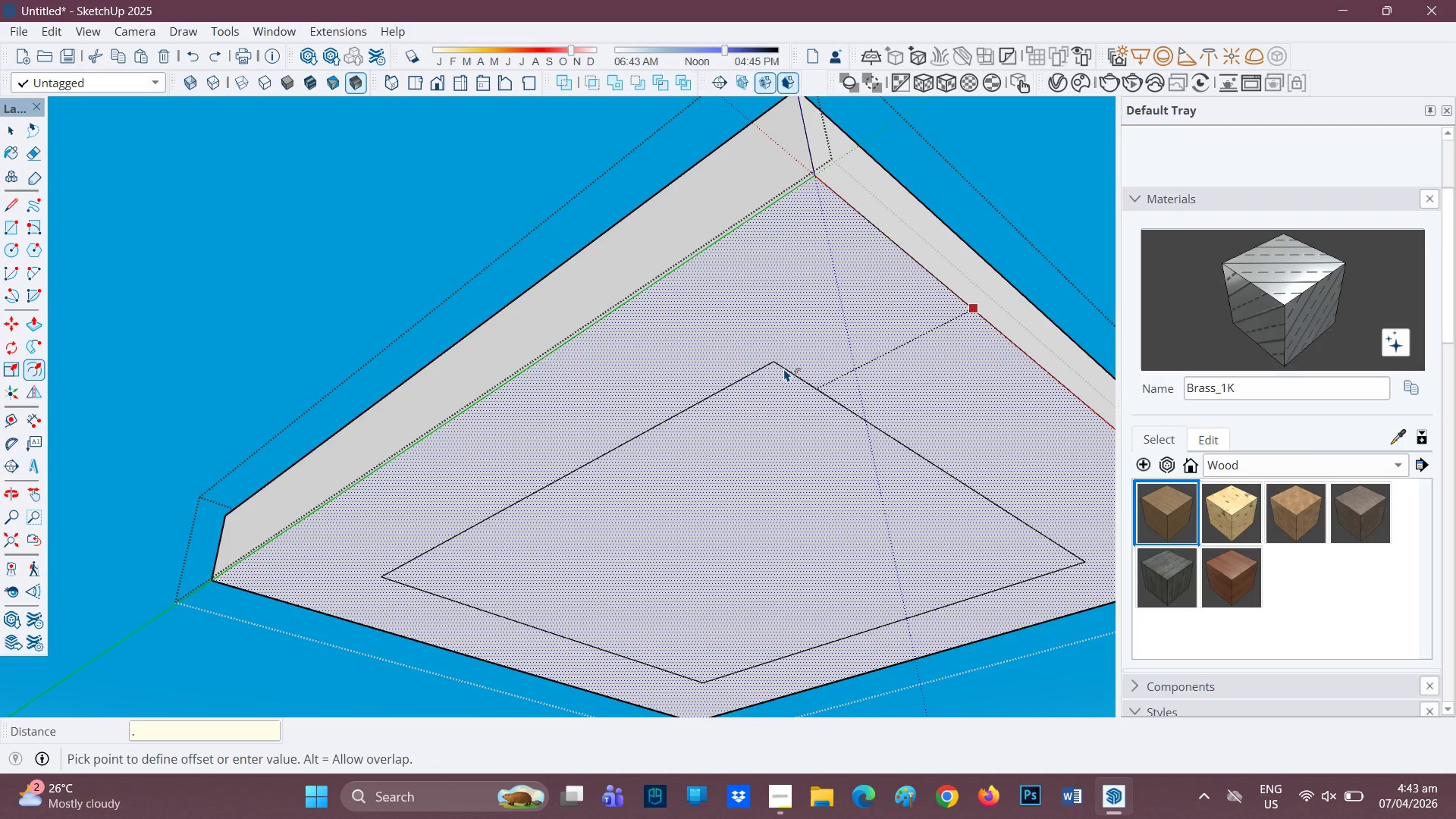 
key(2)
 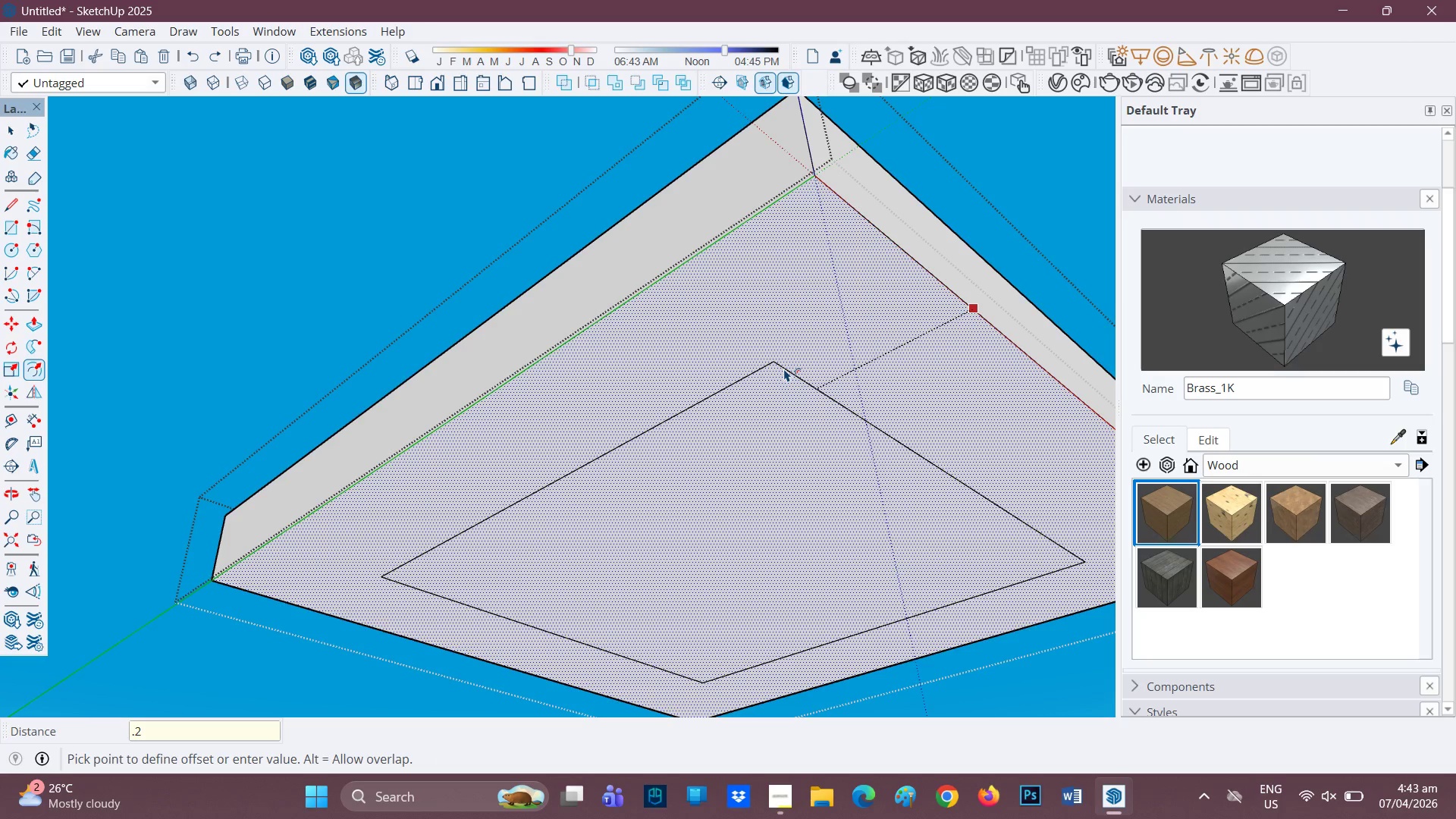 
key(Enter)
 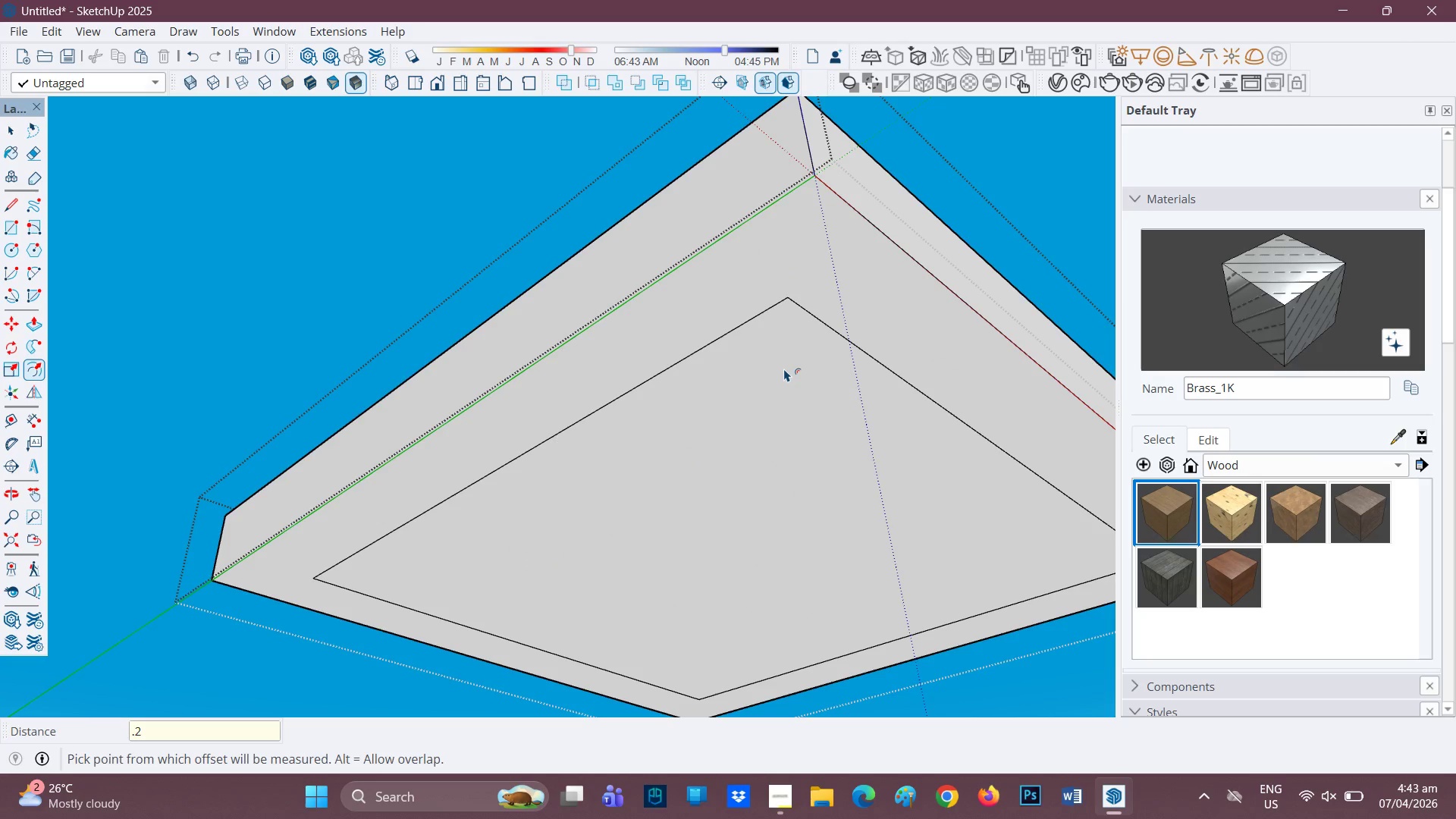 
scroll: coordinate [759, 397], scroll_direction: down, amount: 2.0
 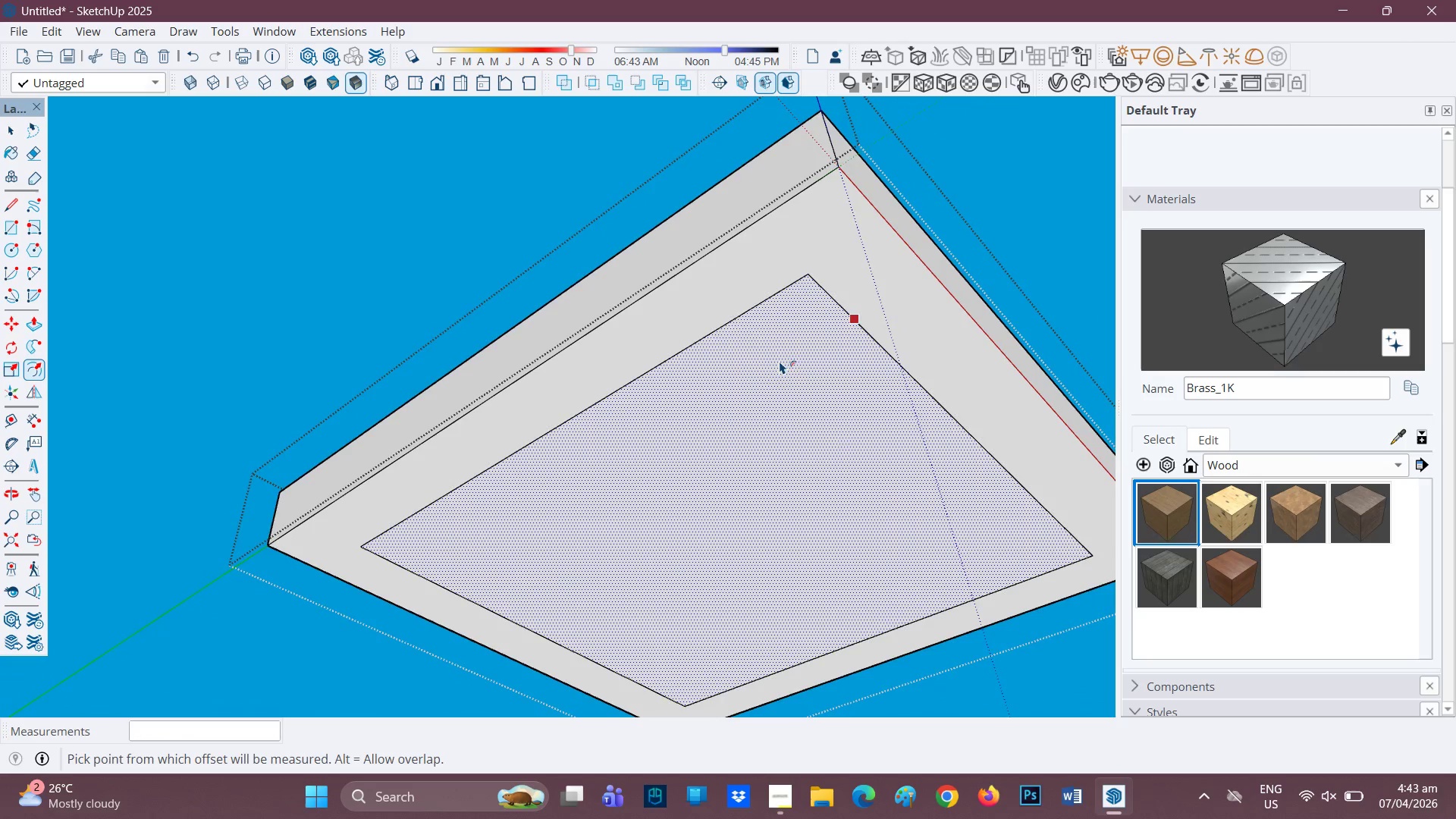 
key(P)
 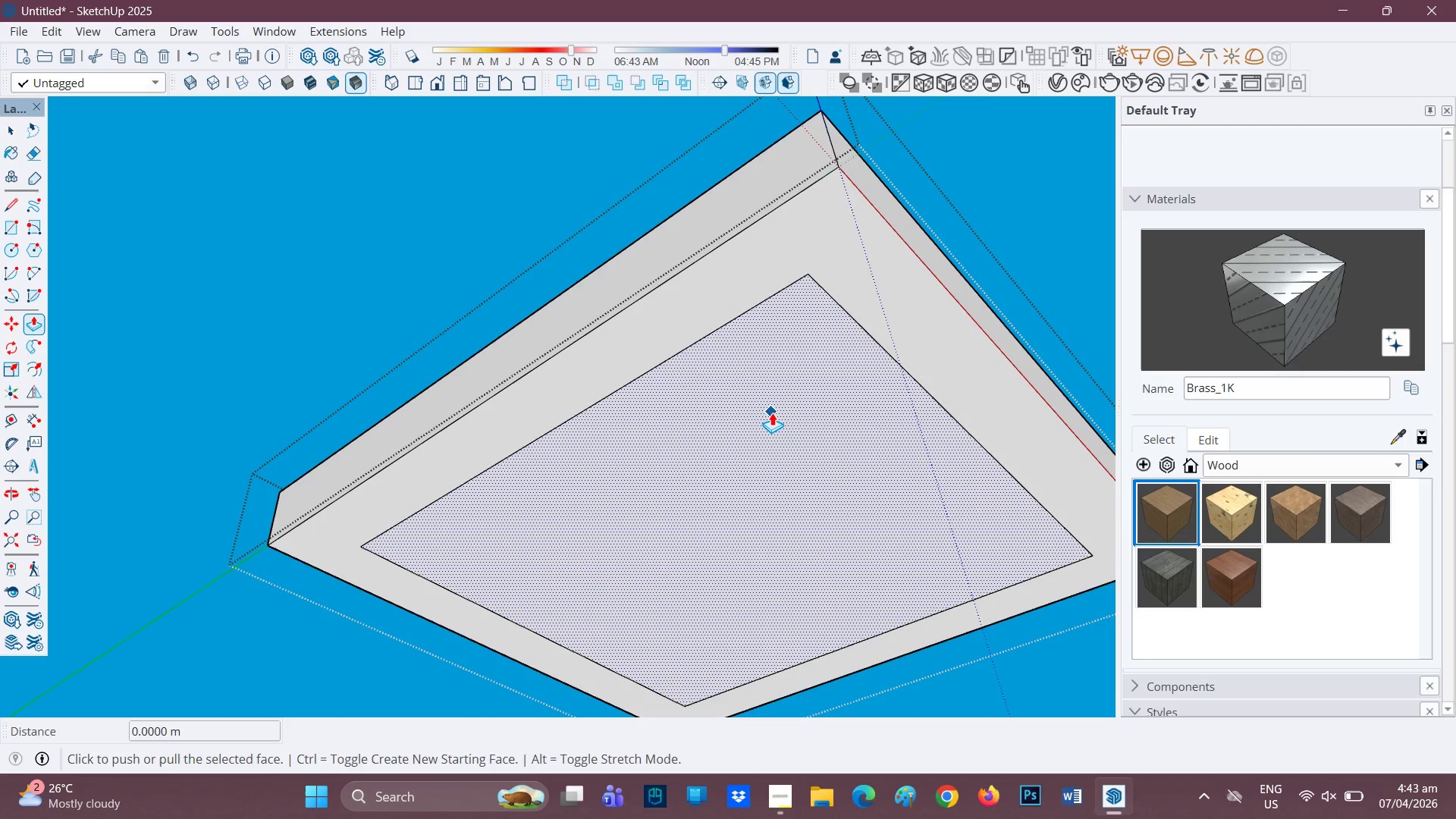 
left_click([772, 413])
 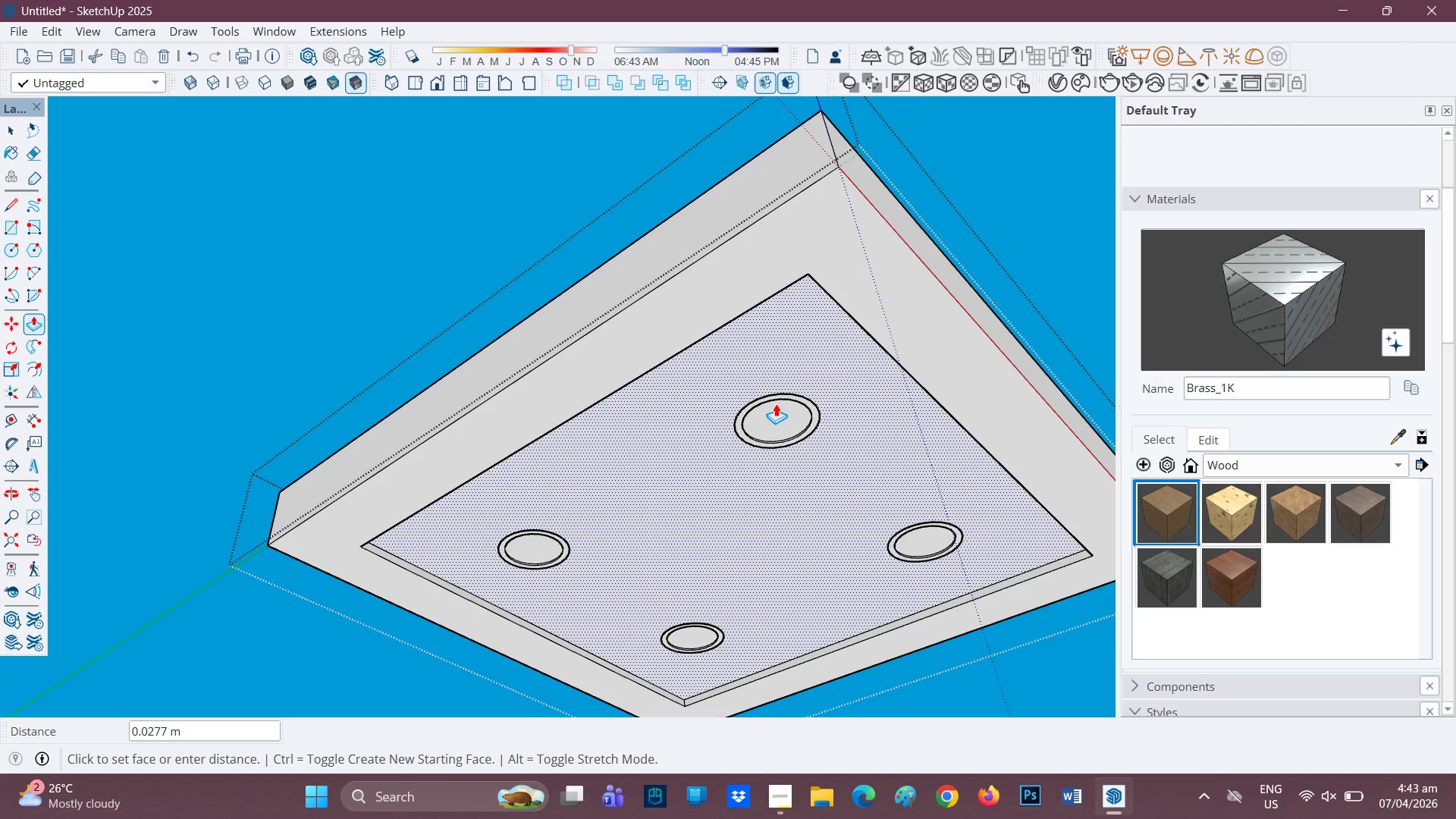 
type(.02)
 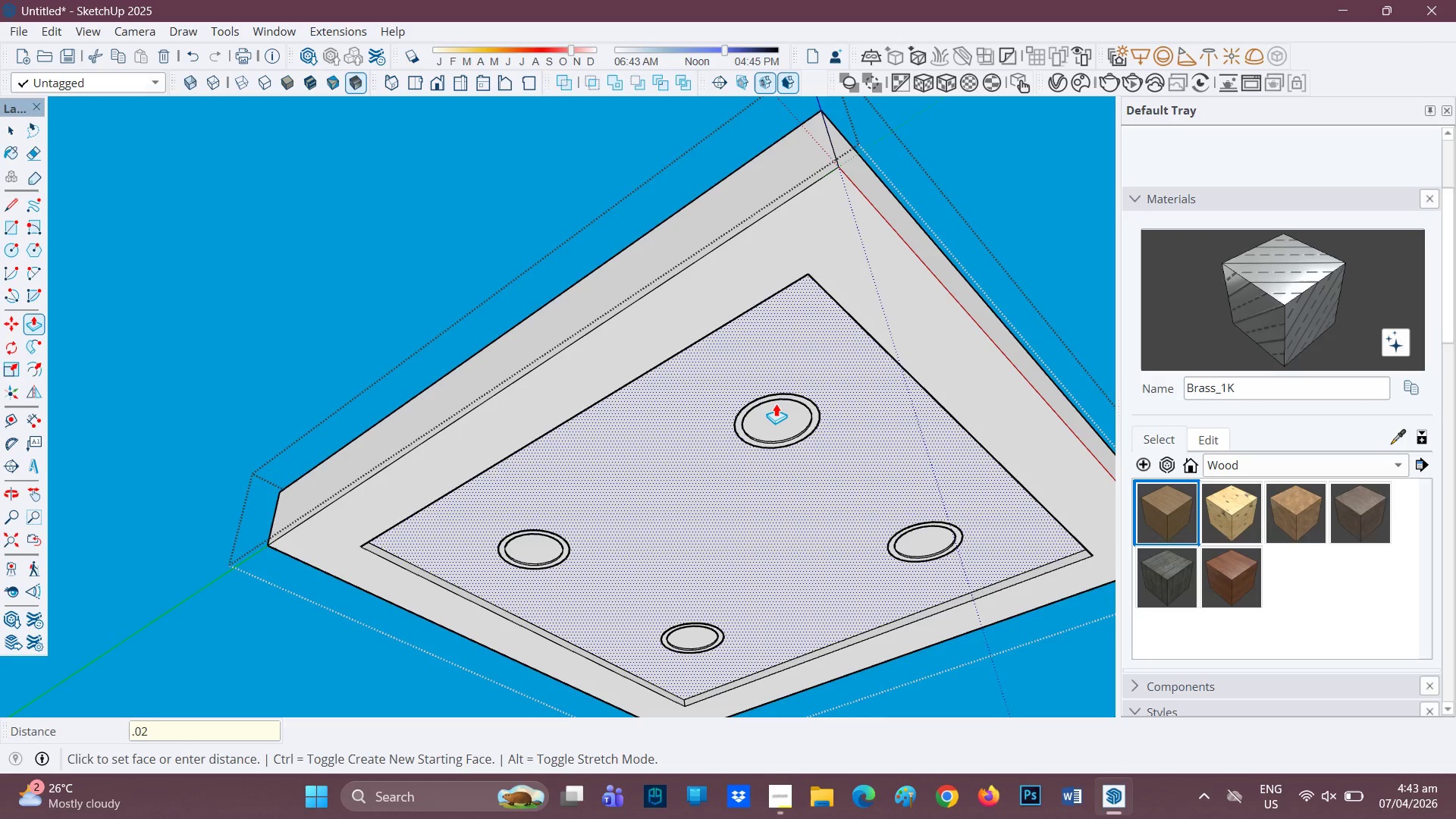 
key(Enter)
 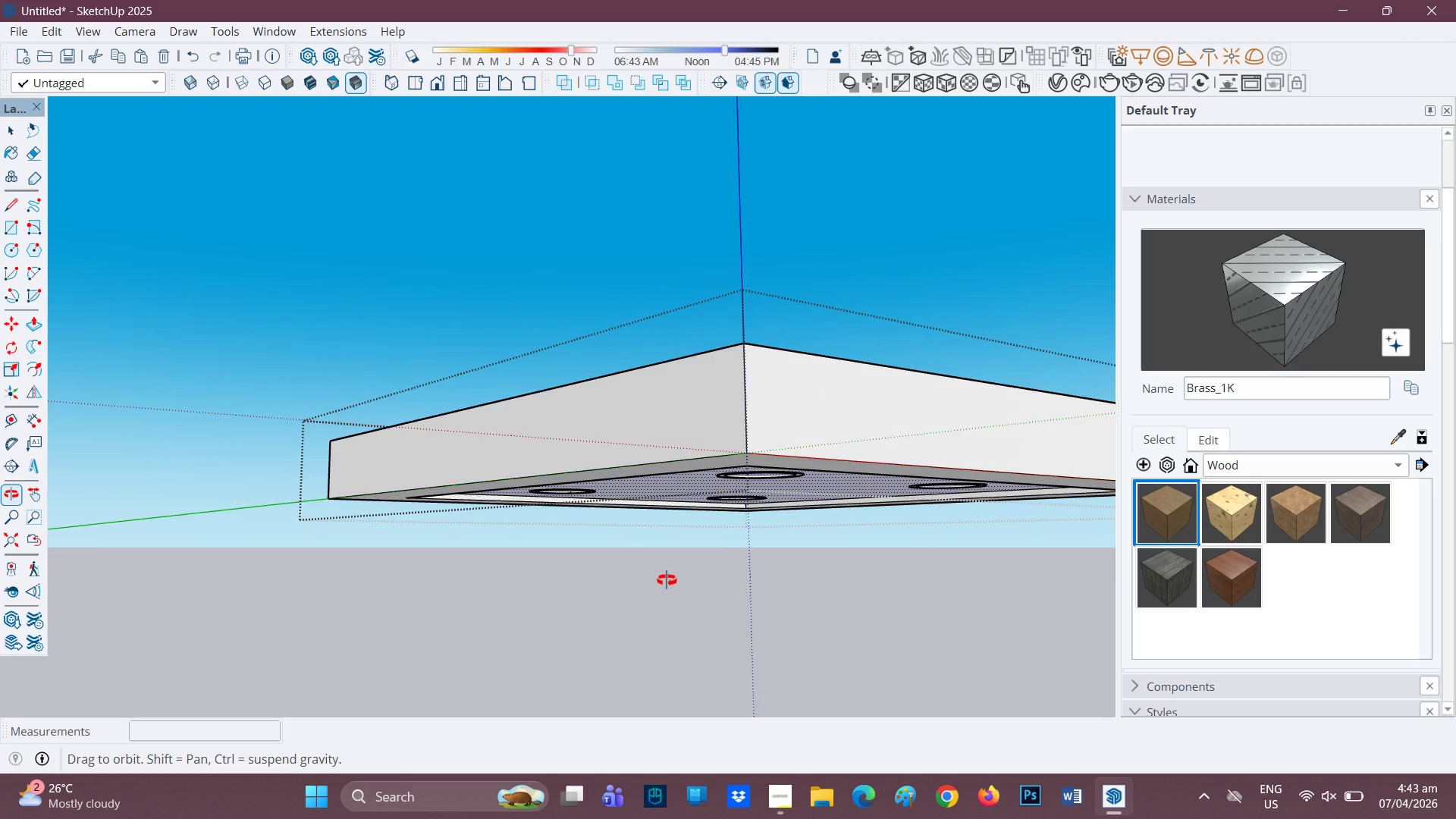 
key(Space)
 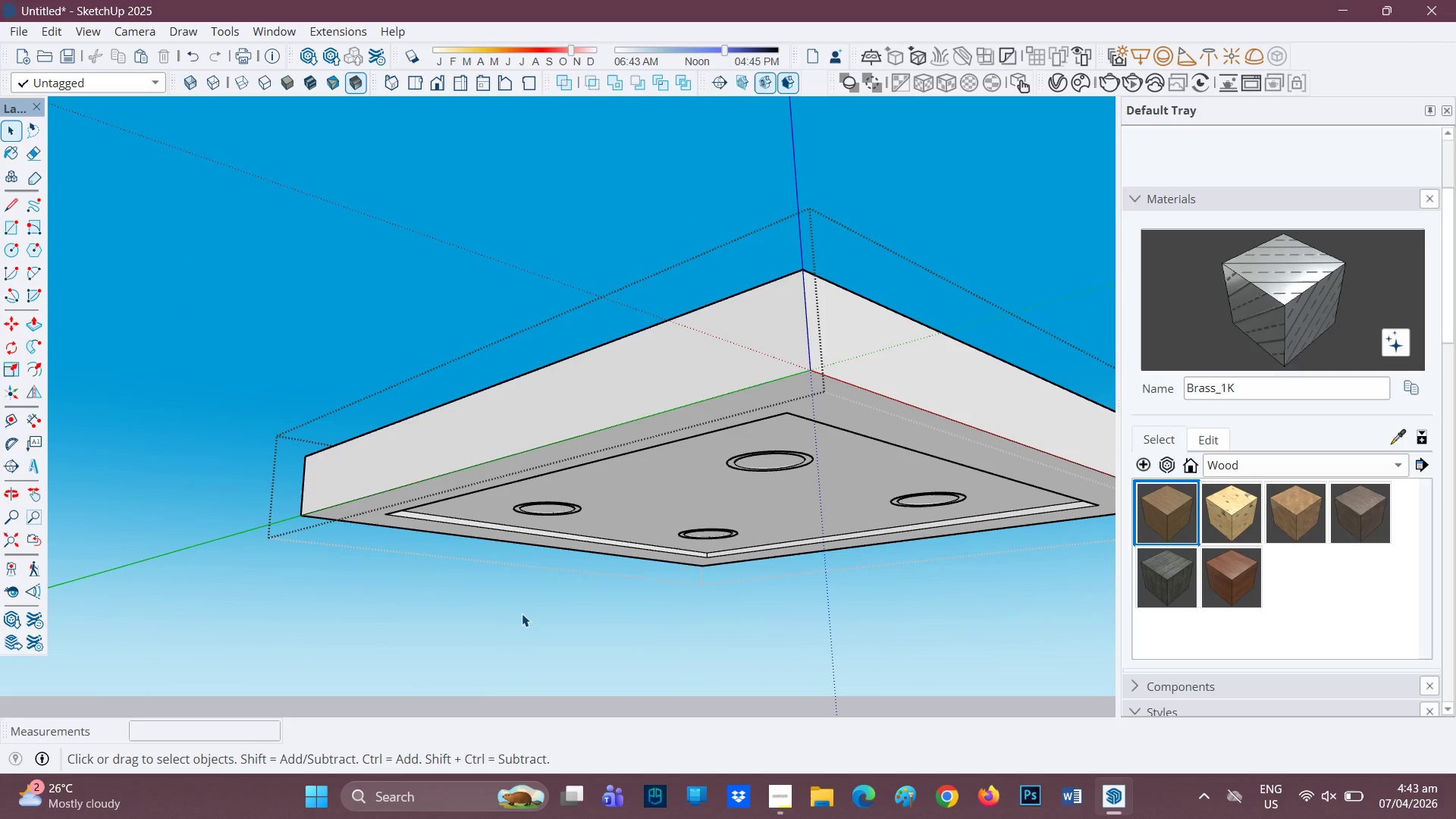 
left_click([521, 611])
 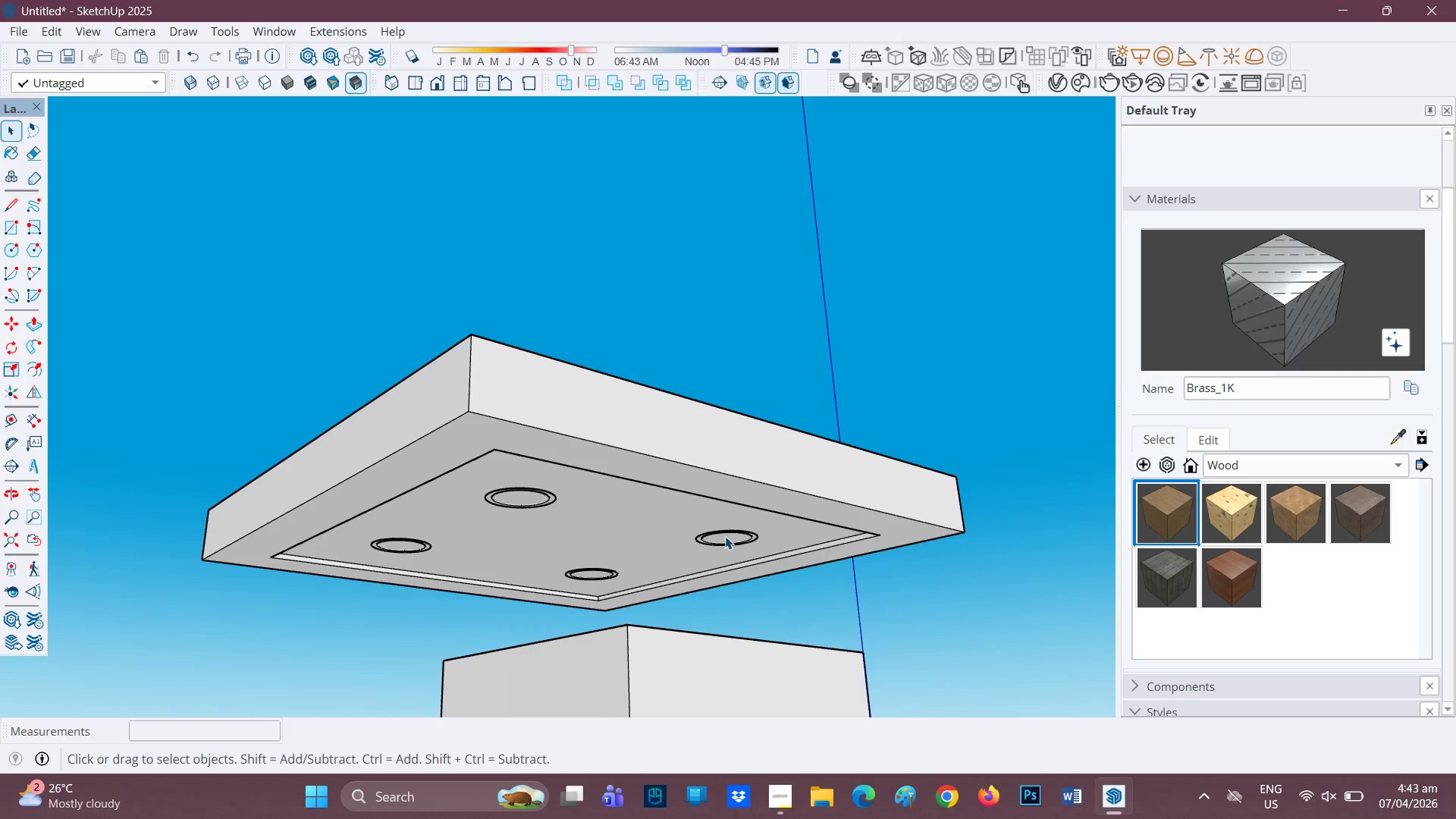 
left_click([725, 536])
 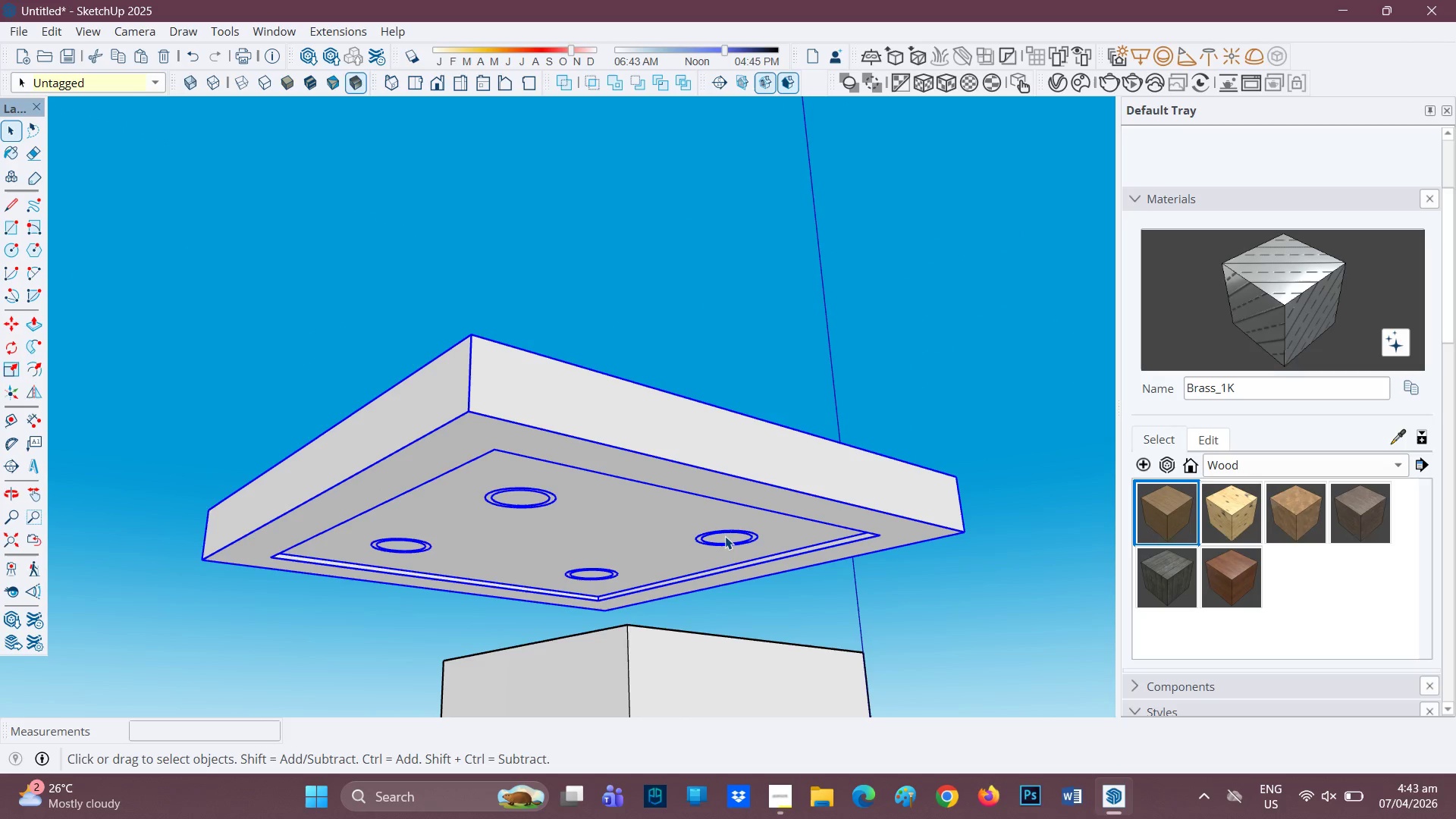 
double_click([725, 536])
 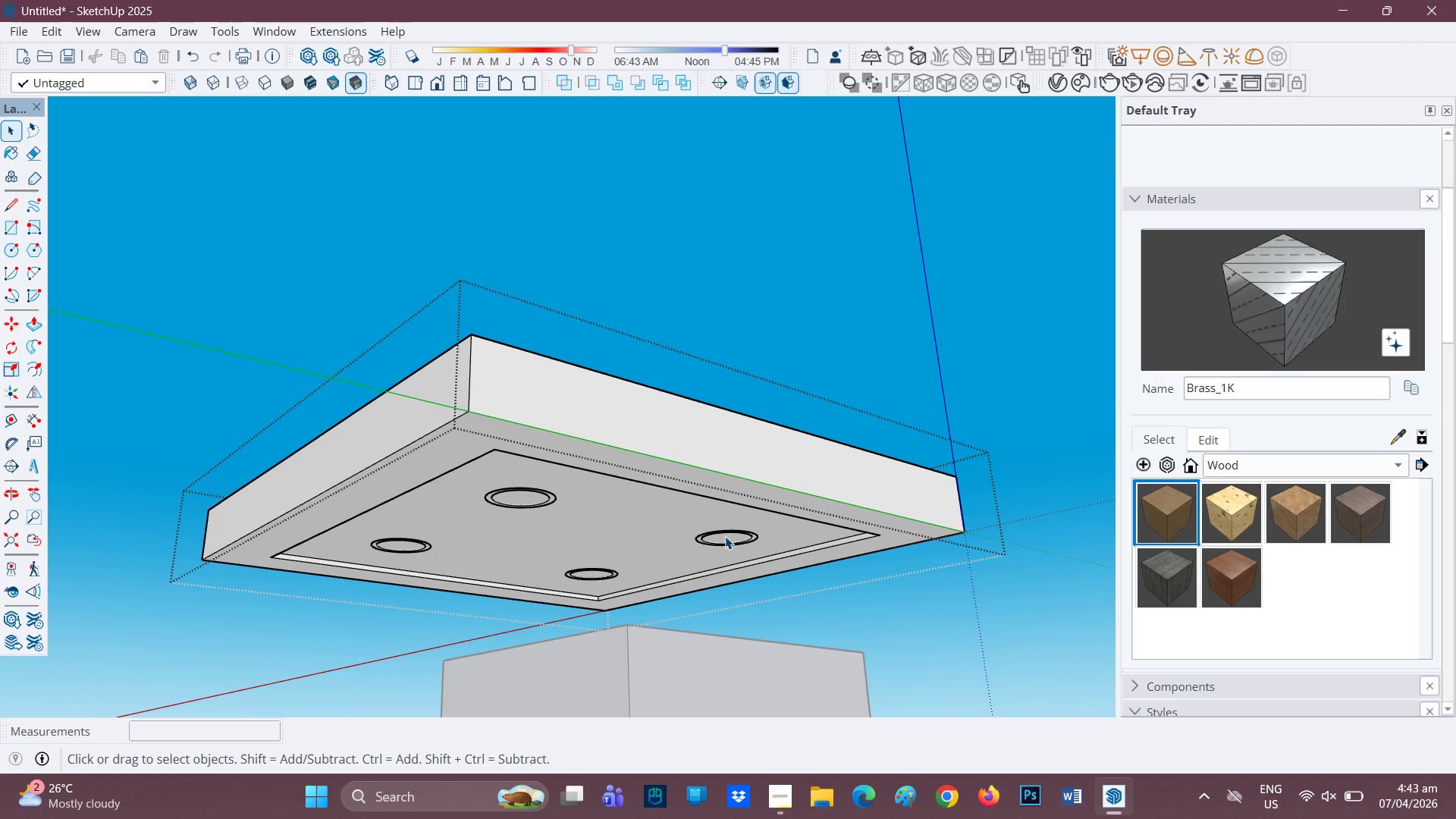 
scroll: coordinate [726, 535], scroll_direction: up, amount: 5.0
 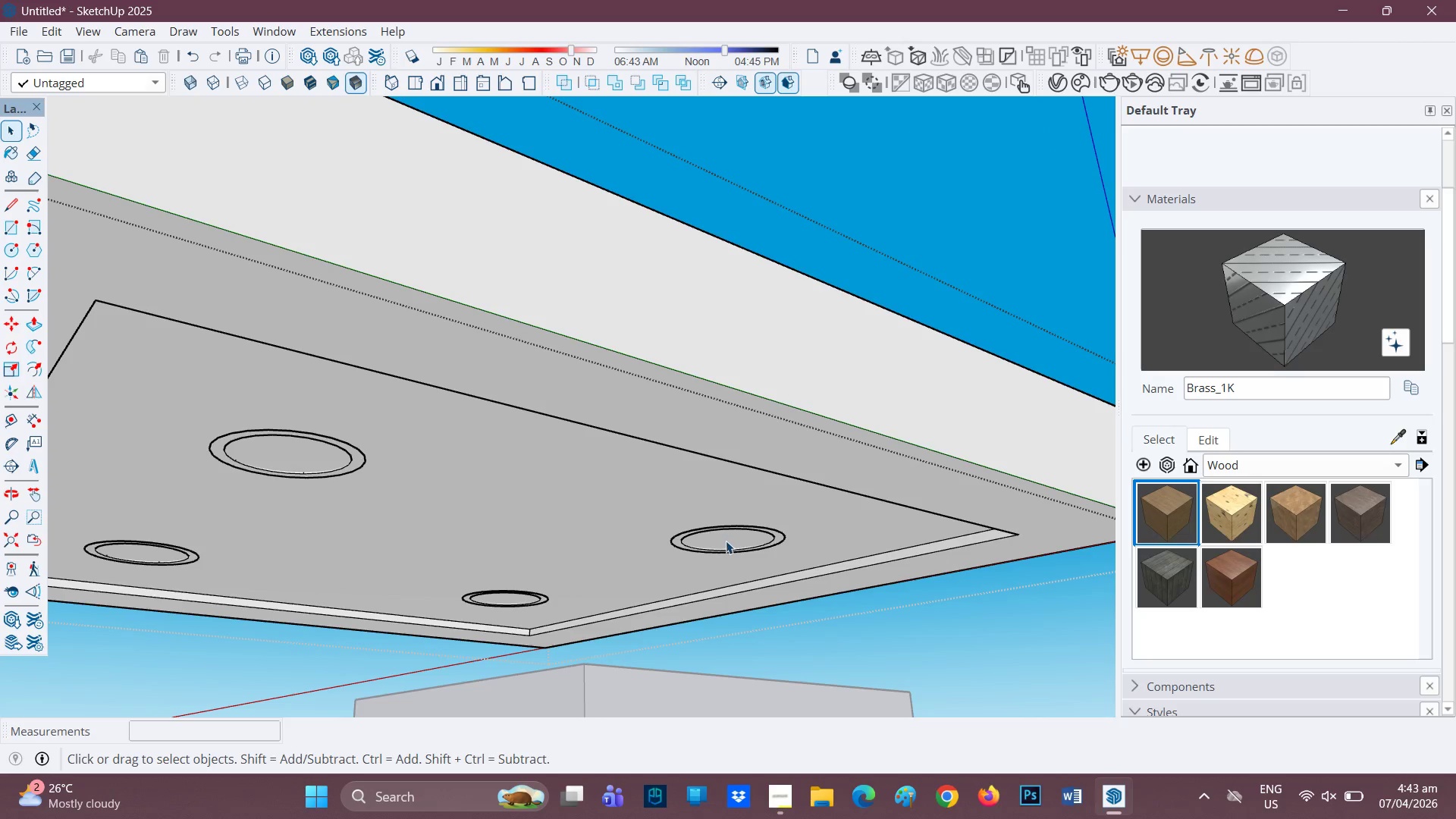 
left_click([726, 541])
 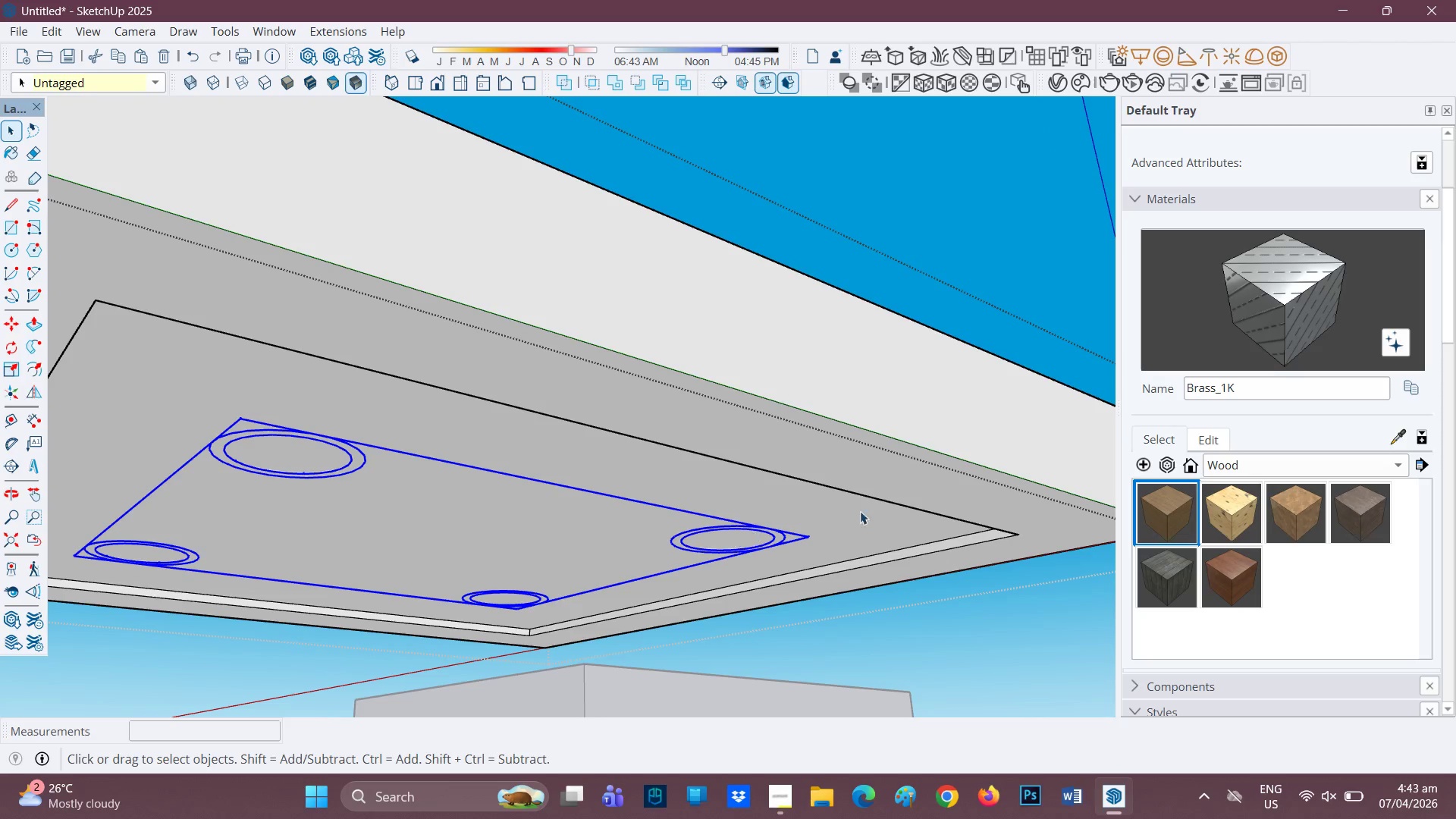 
mouse_move([1341, 463])
 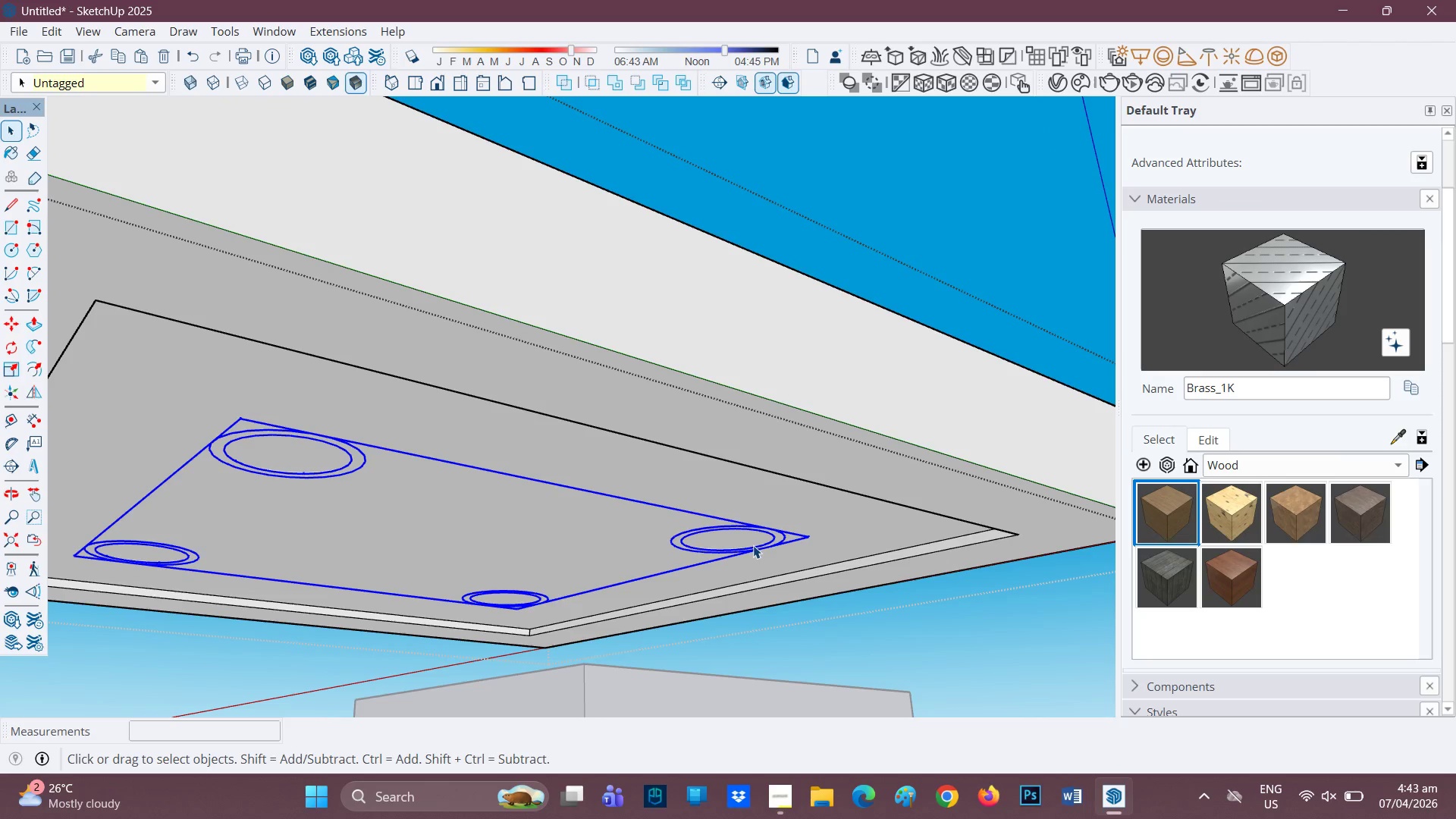 
double_click([743, 542])
 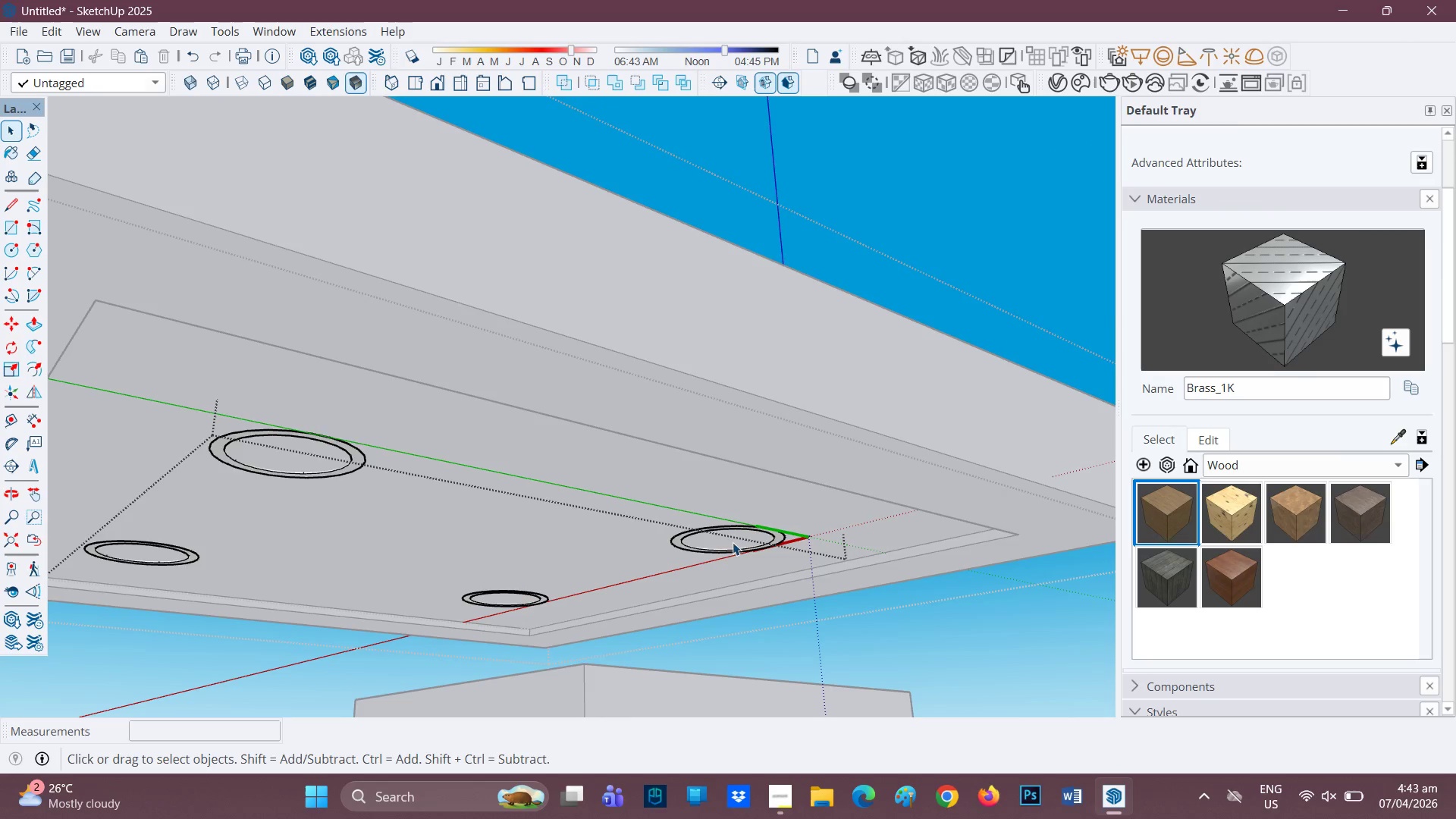 
scroll: coordinate [720, 518], scroll_direction: up, amount: 10.0
 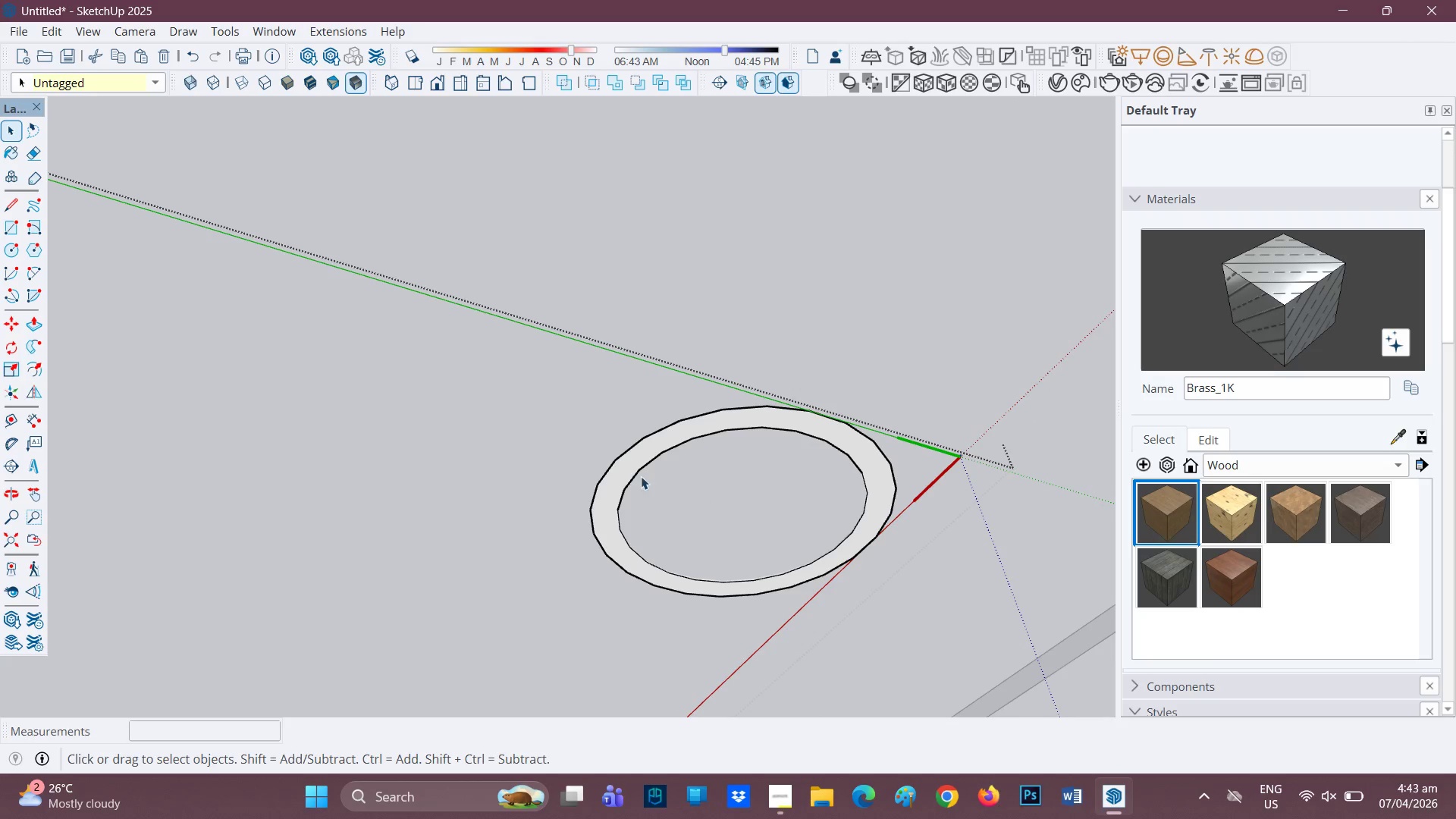 
left_click([614, 482])
 